 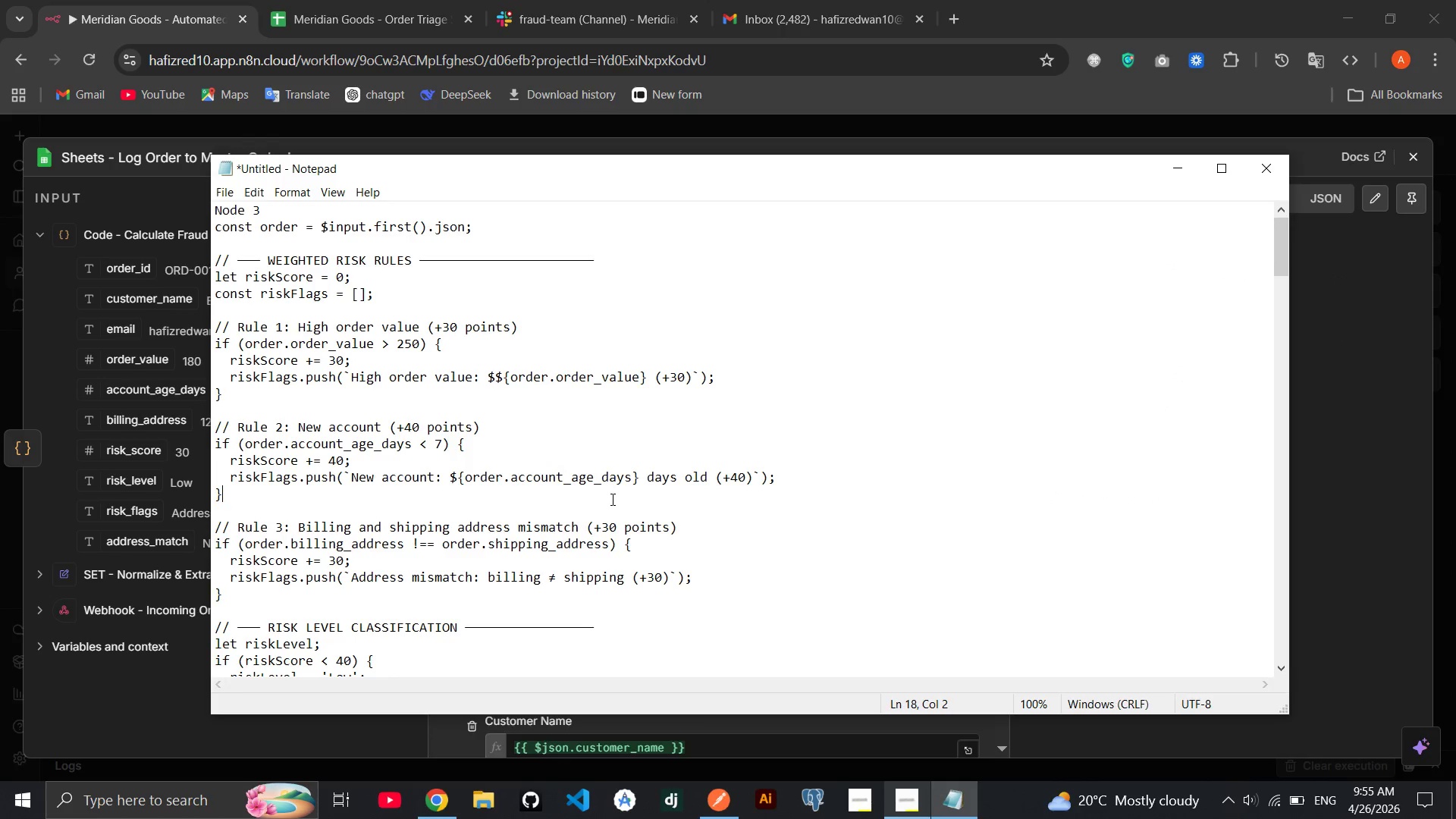 
scroll: coordinate [611, 499], scroll_direction: down, amount: 12.0
 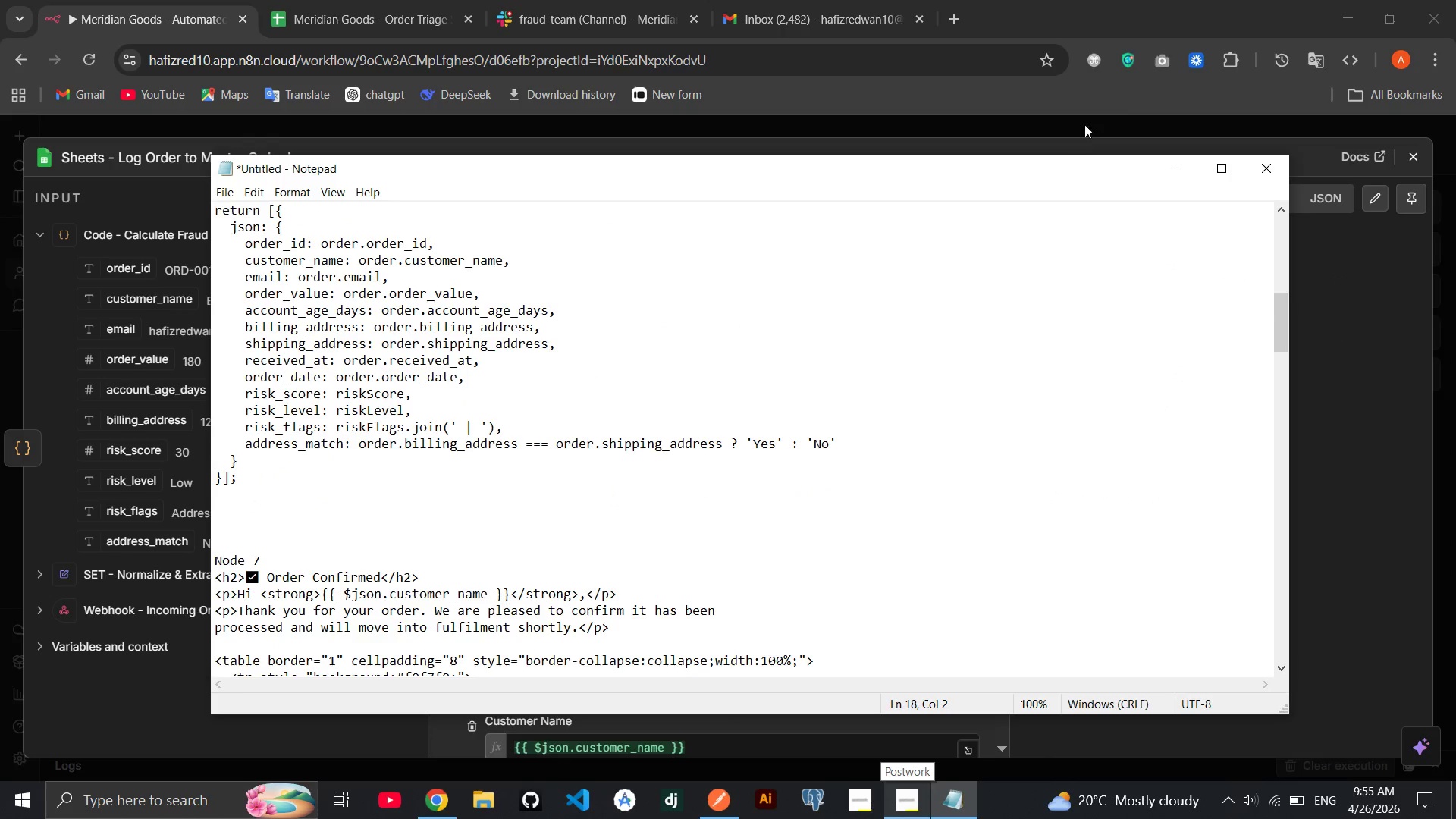 
left_click([1170, 155])
 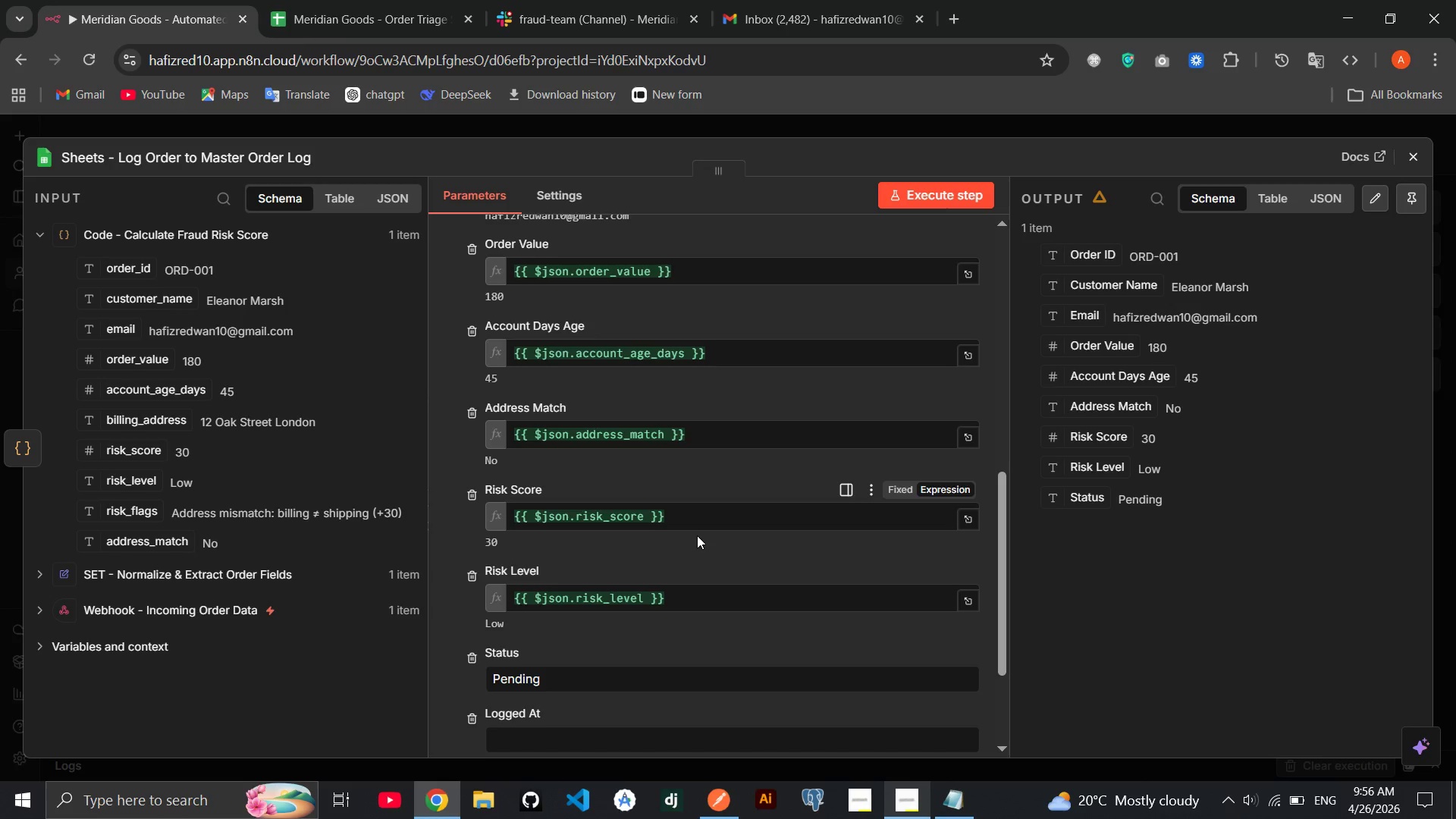 
wait(41.59)
 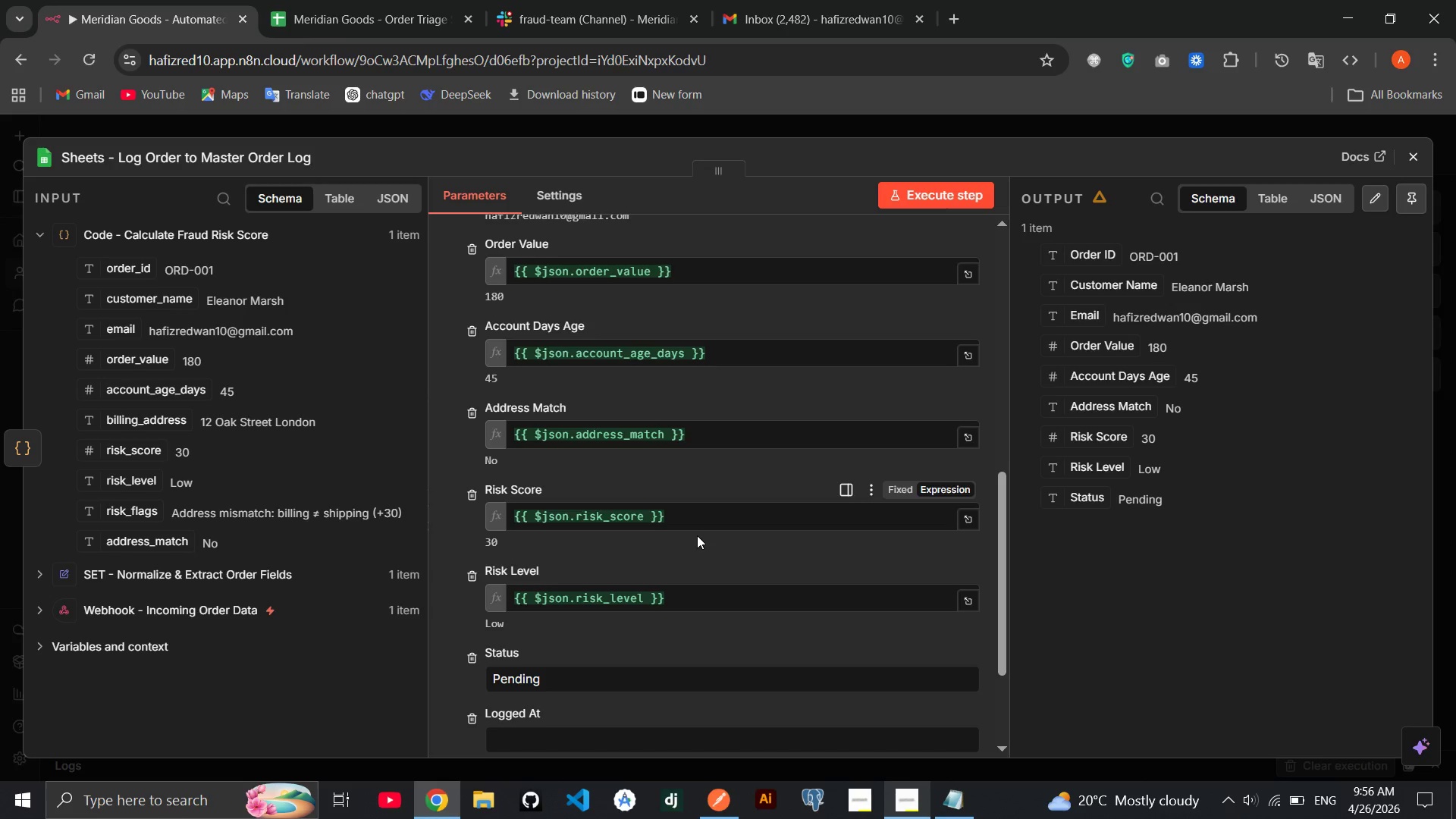 
left_click([1420, 155])
 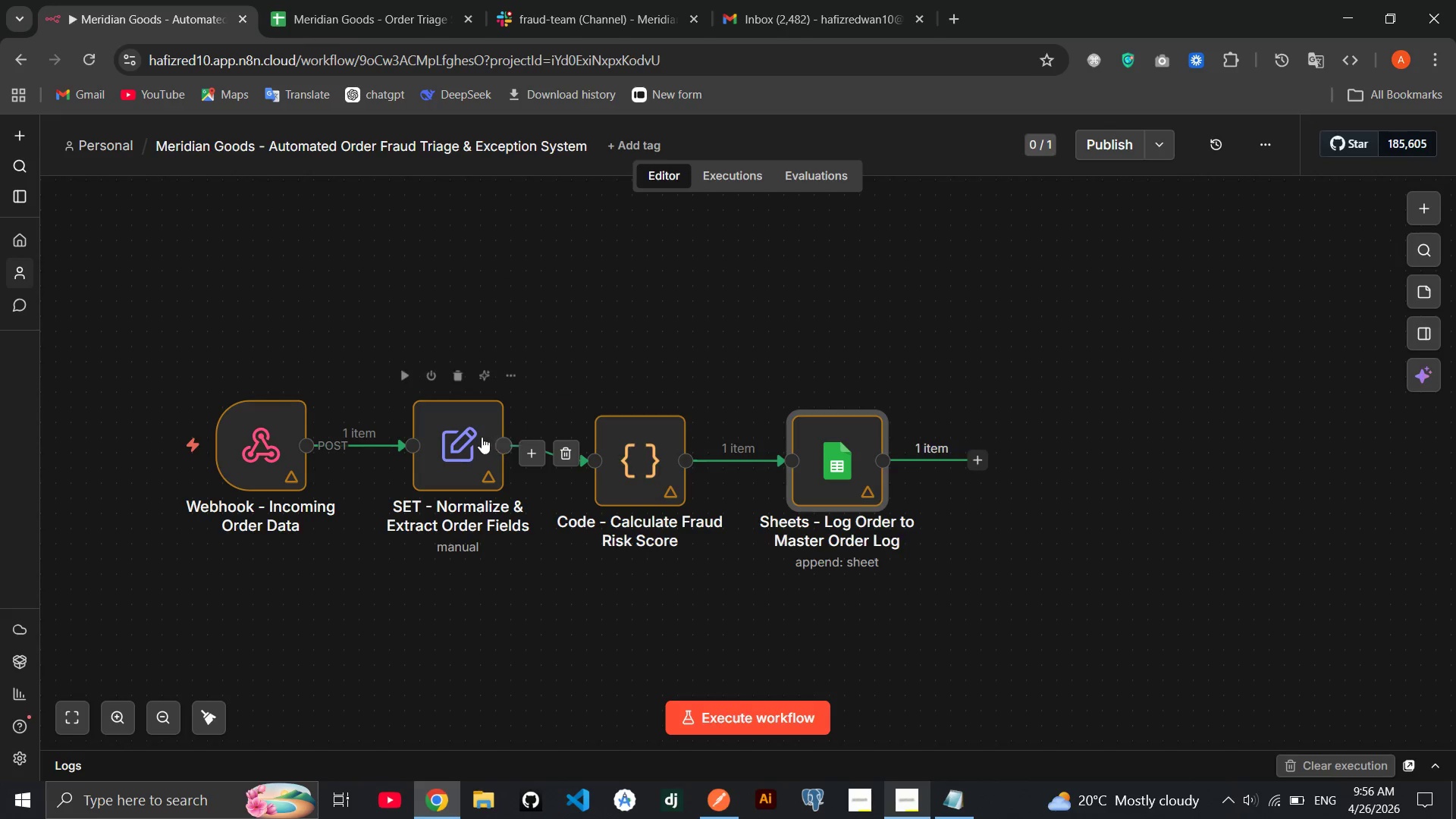 
double_click([482, 437])
 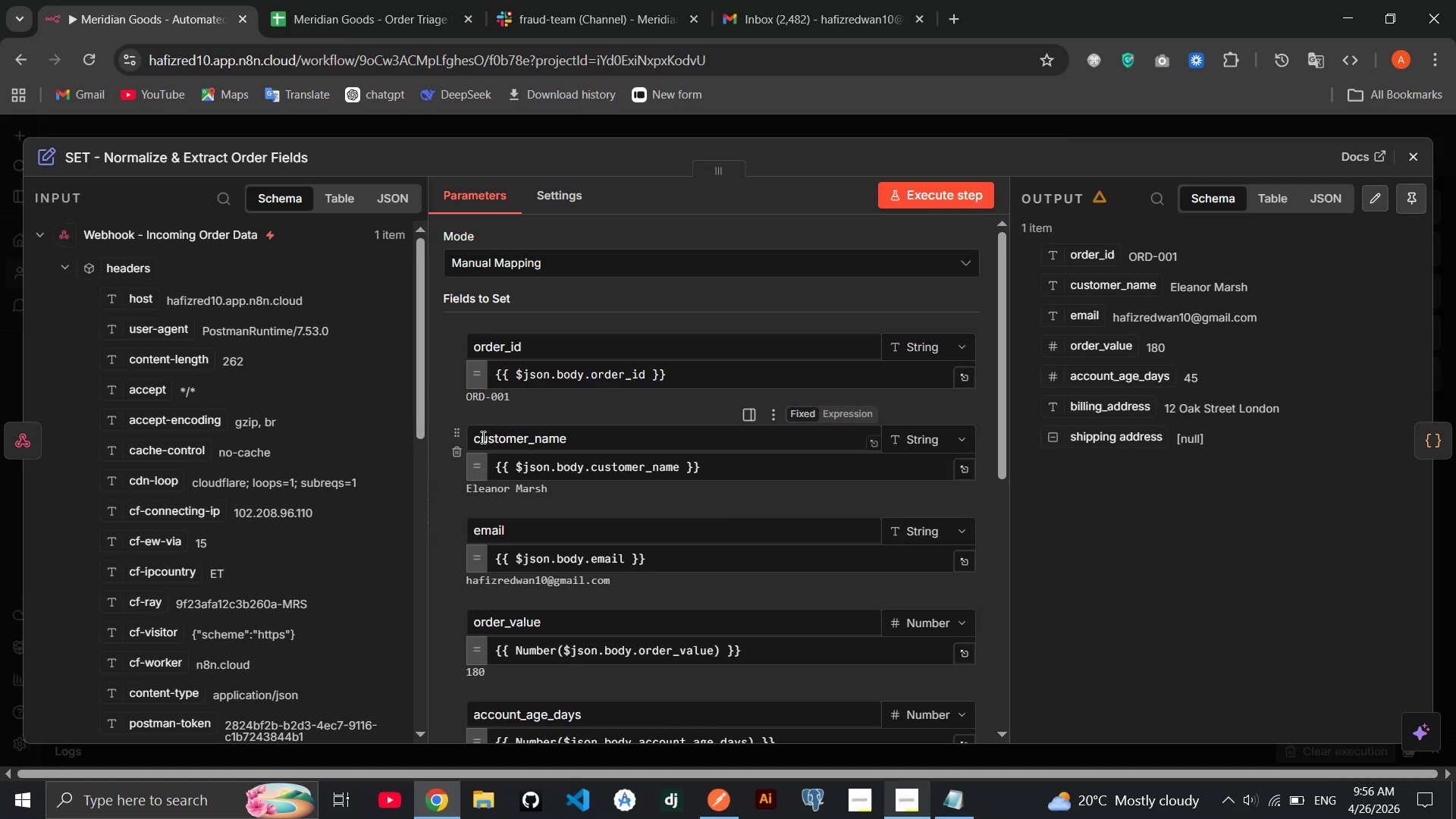 
mouse_move([736, 555])
 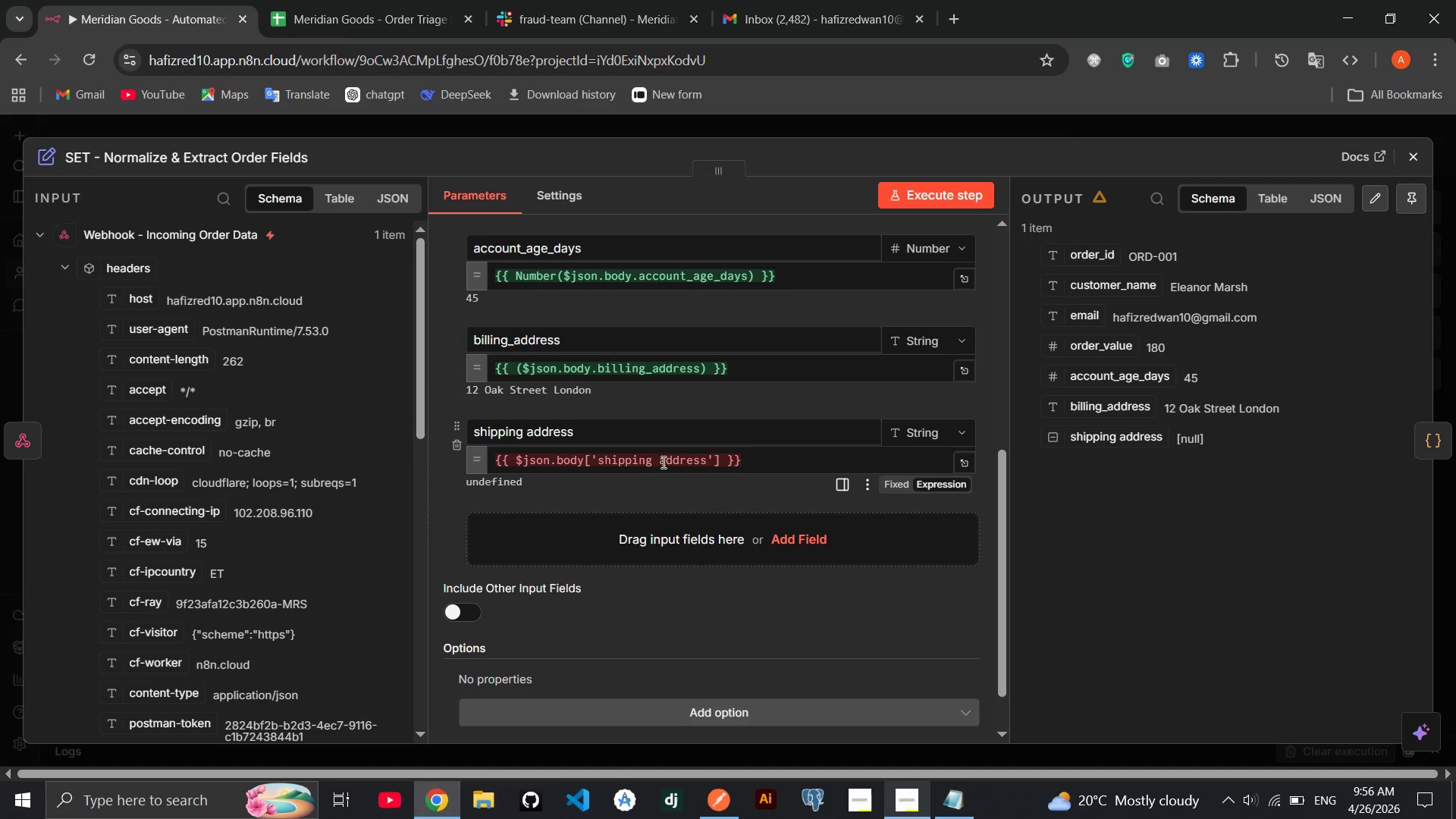 
left_click([661, 462])
 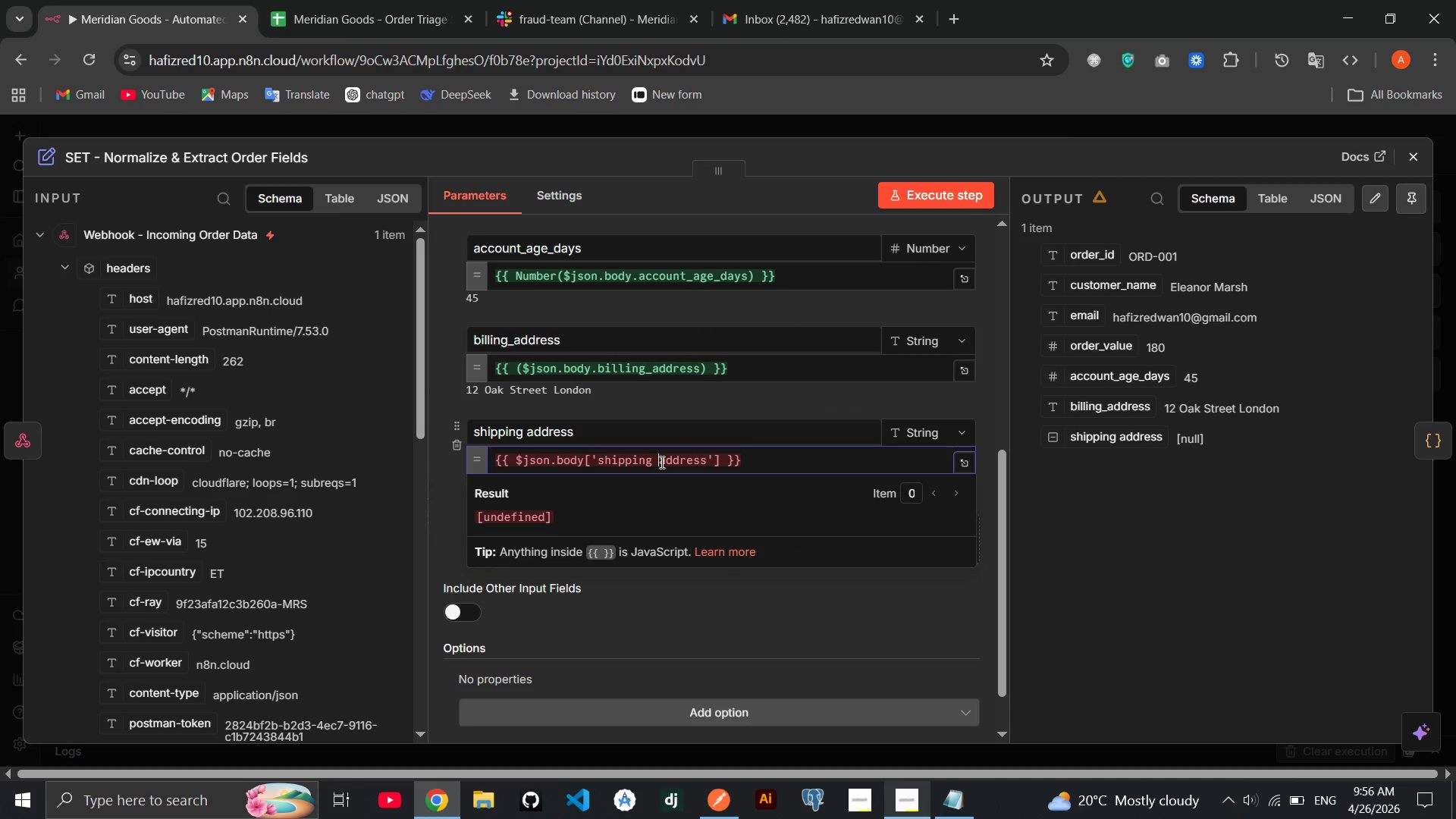 
key(Backspace)
 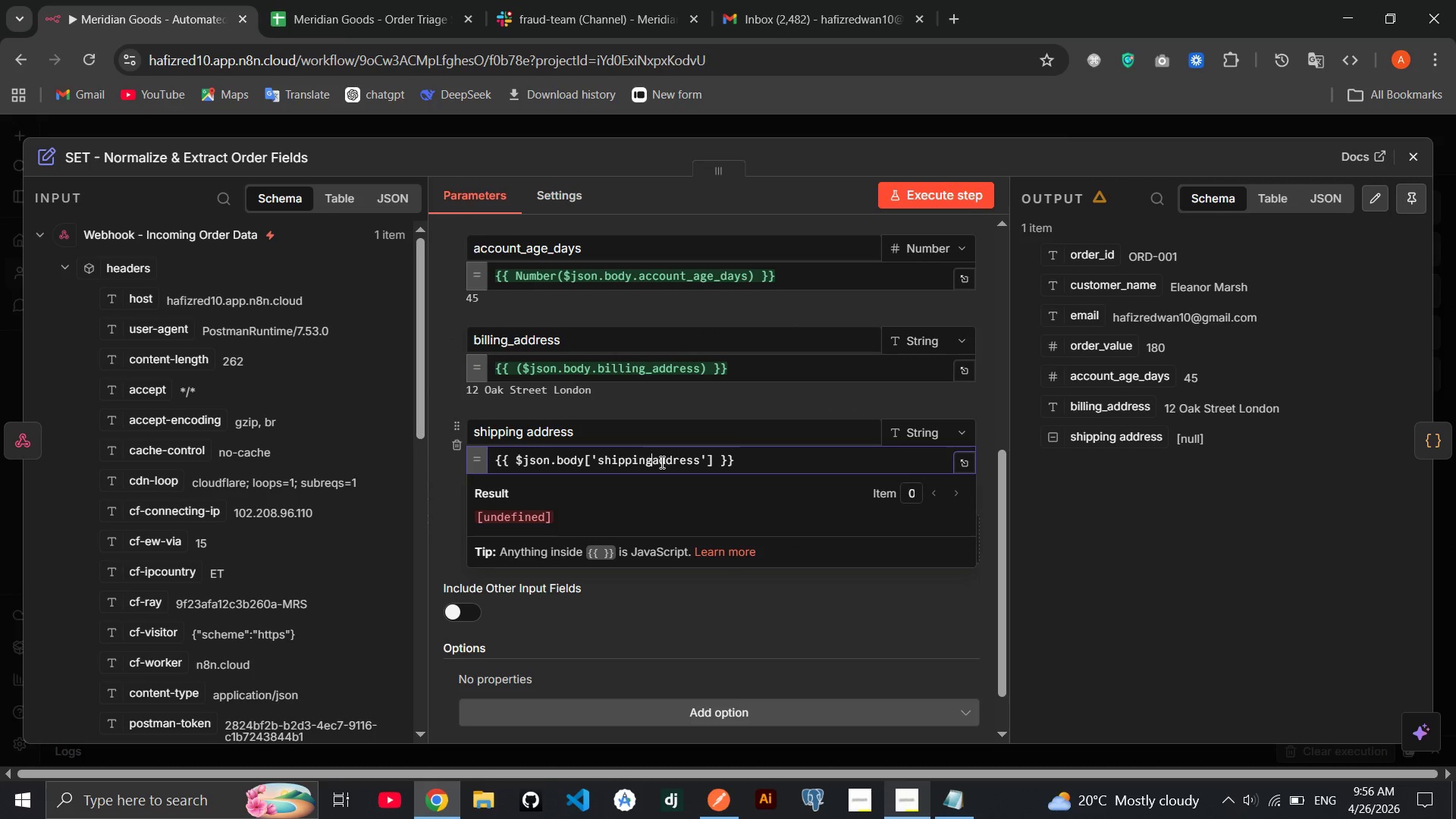 
key(Shift+Minus)
 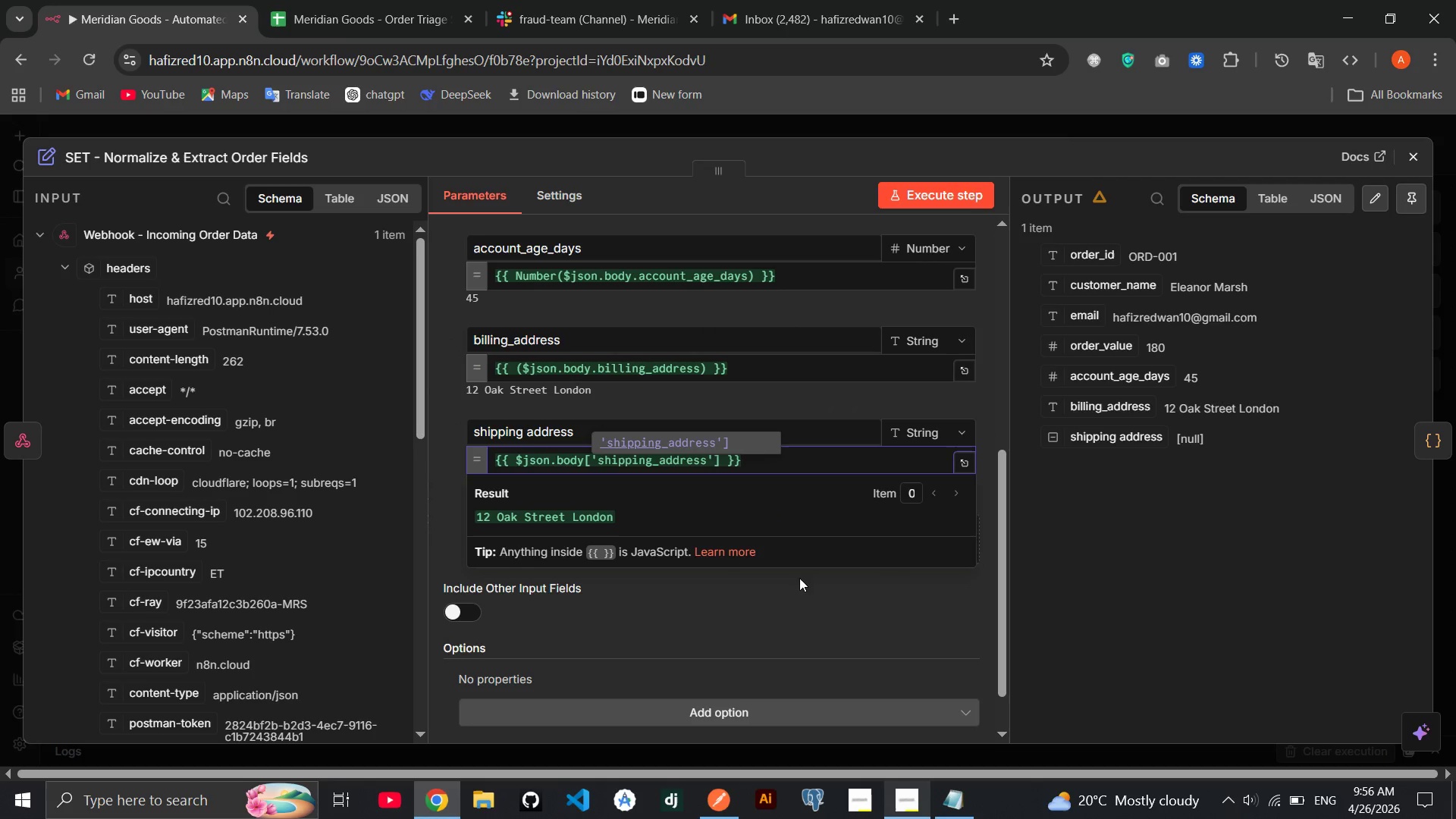 
left_click([794, 600])
 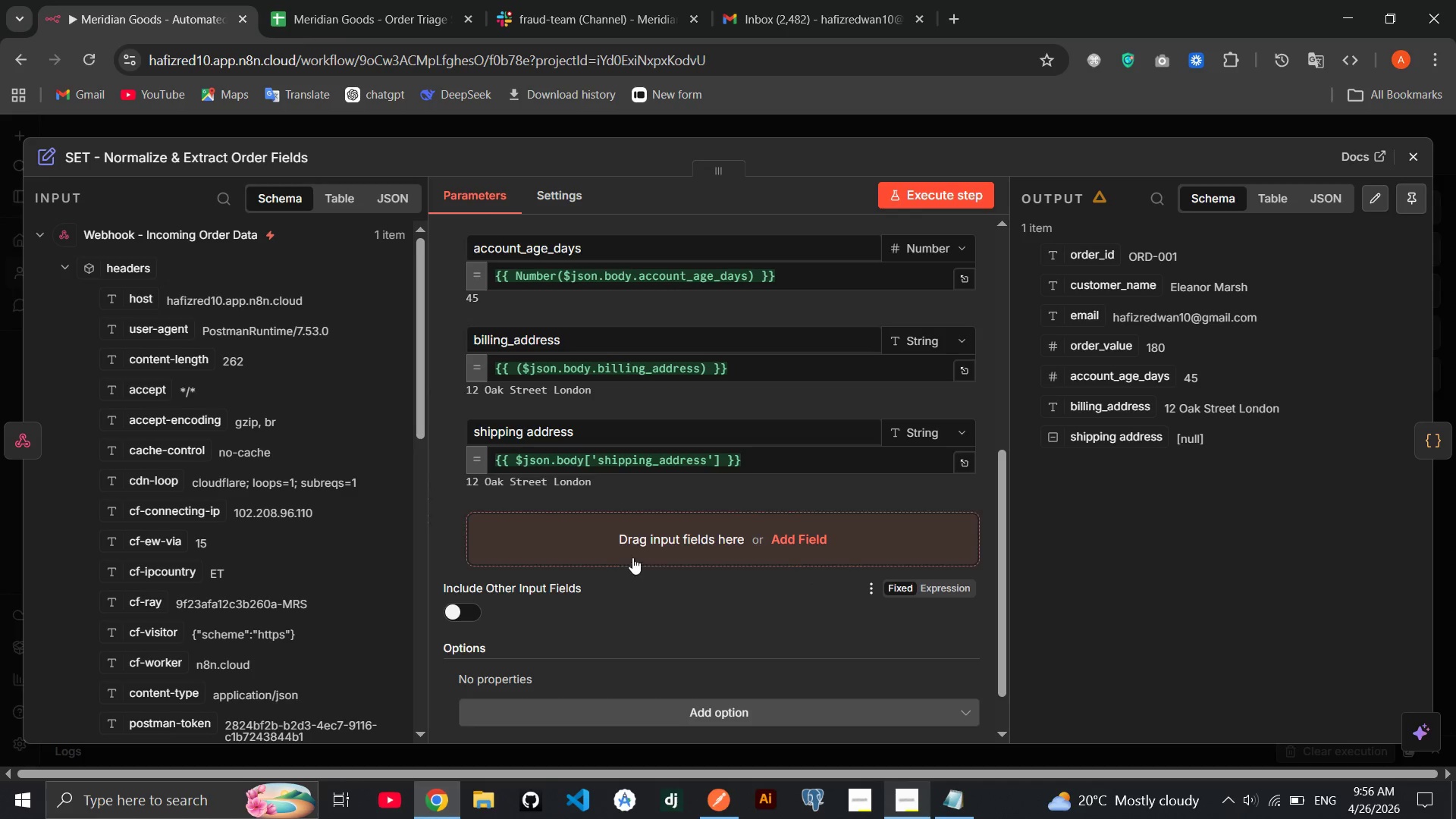 
left_click([669, 549])
 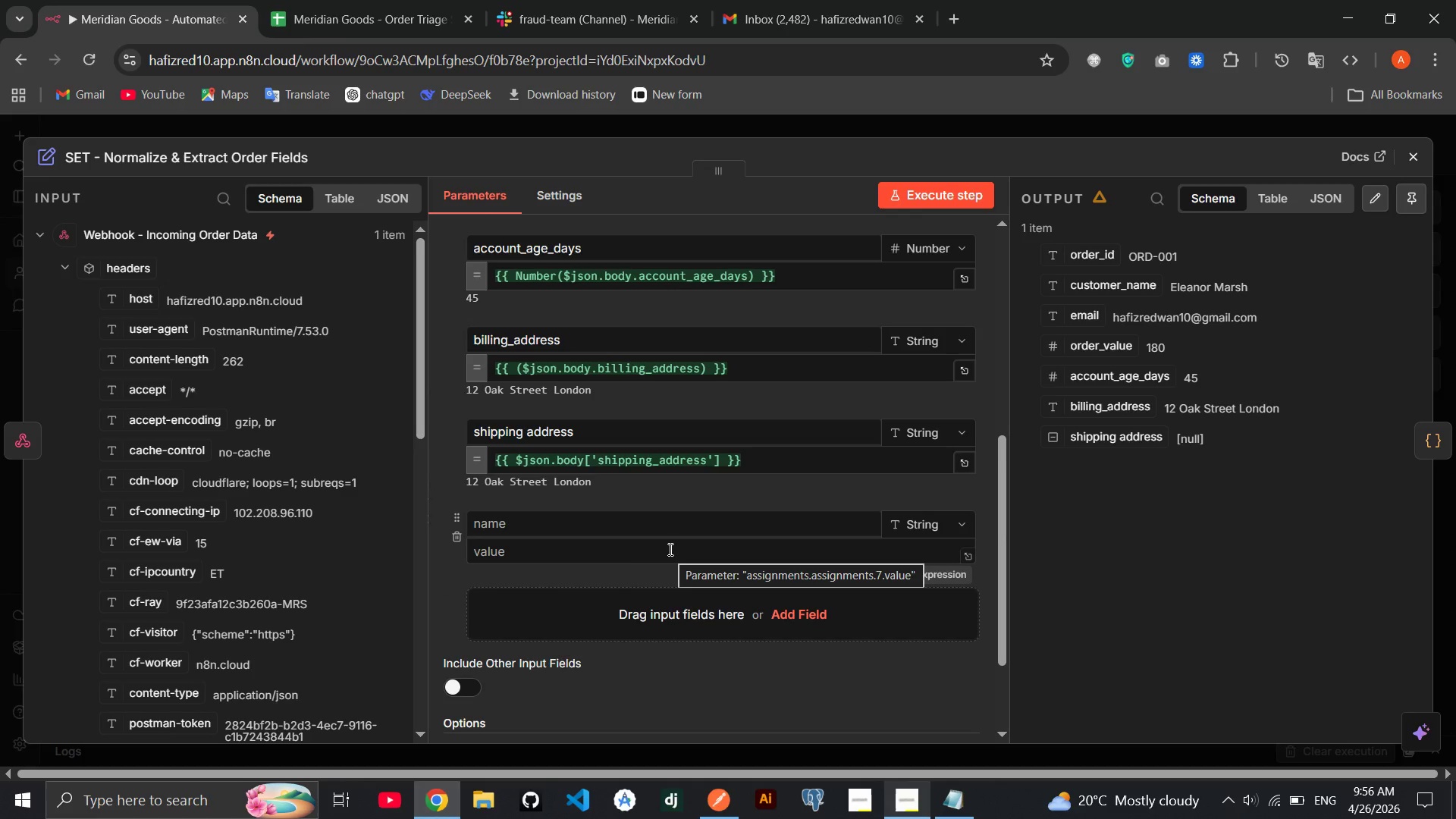 
wait(6.91)
 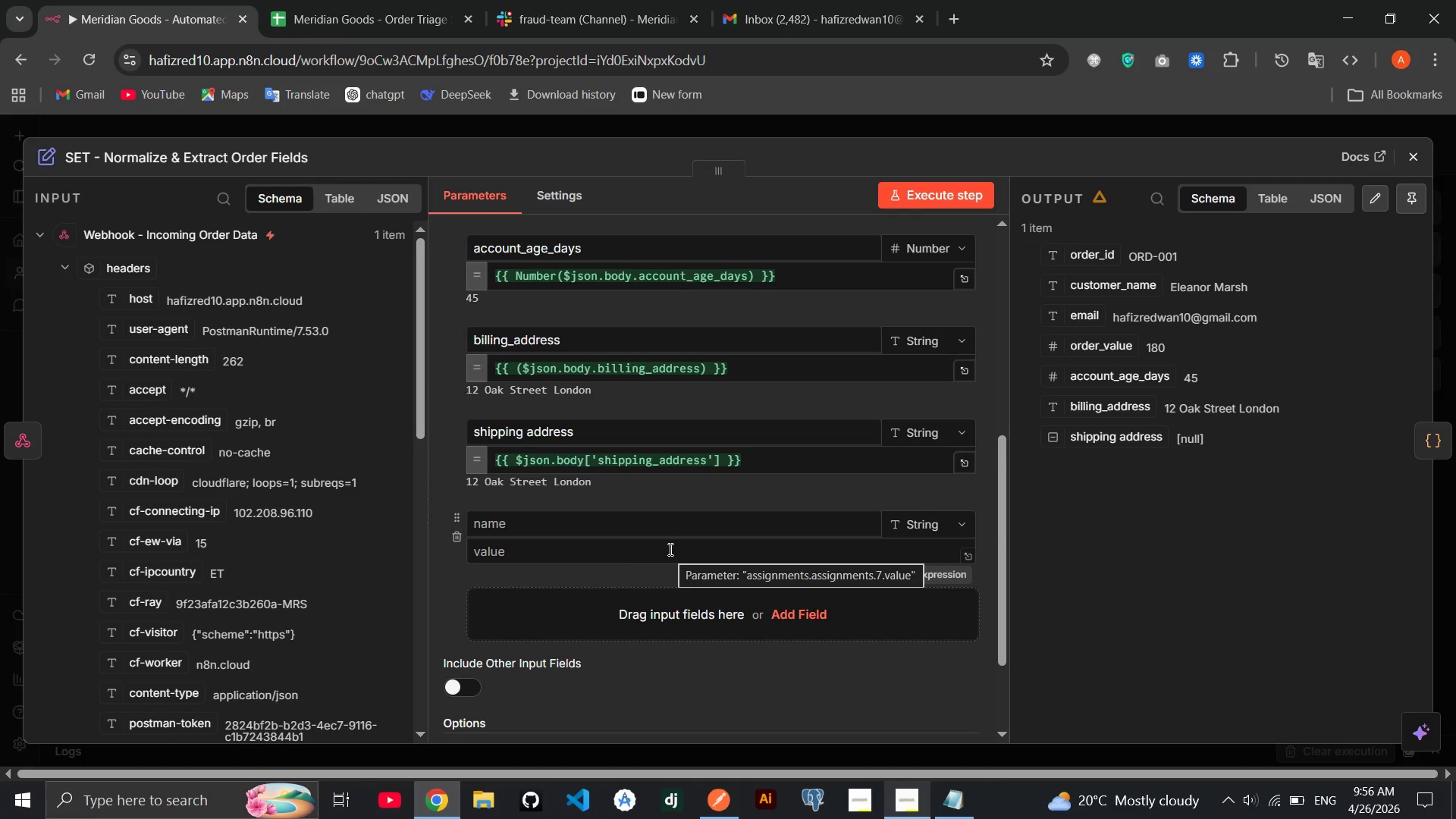 
left_click([525, 526])
 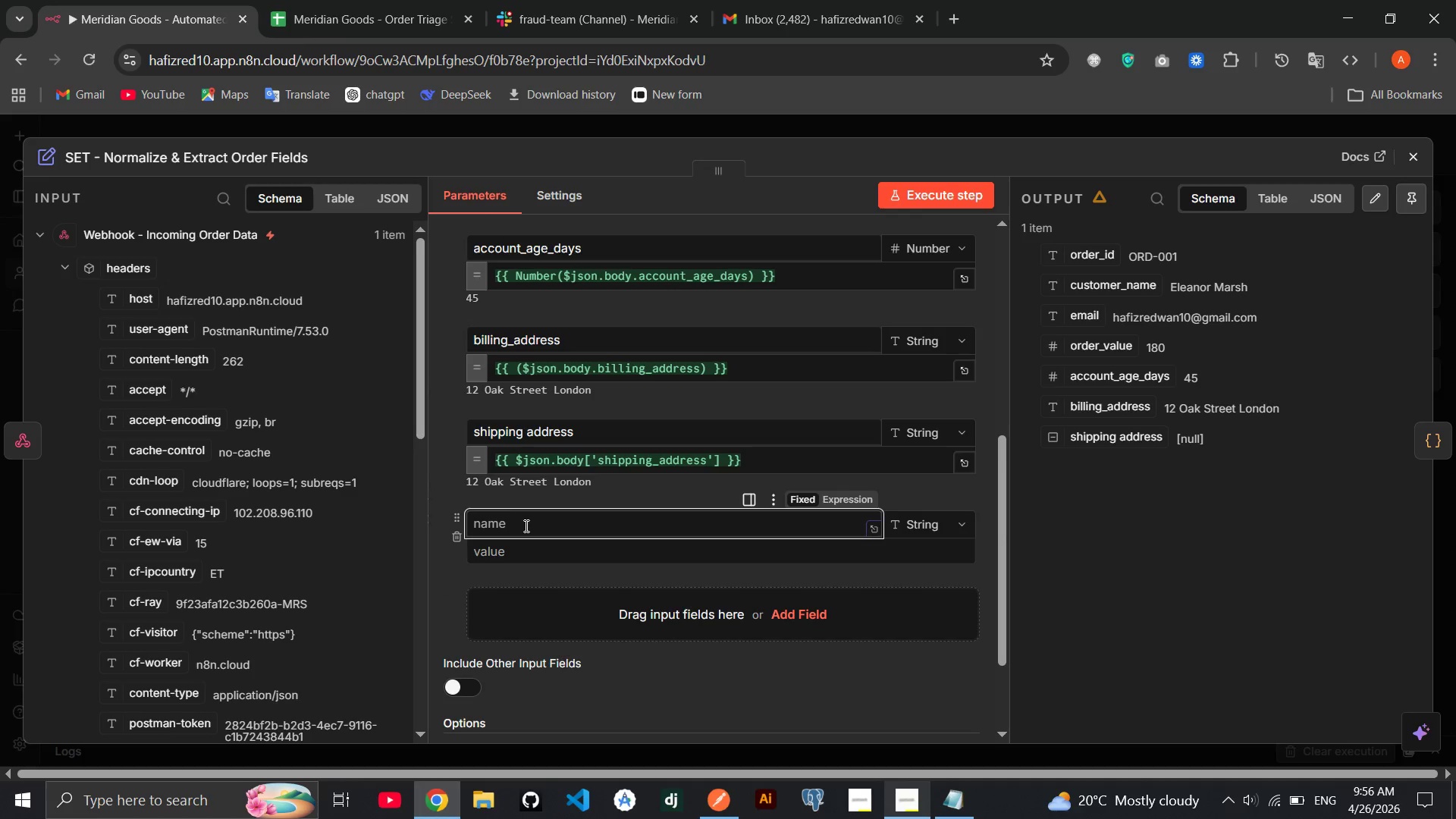 
type(recei)
 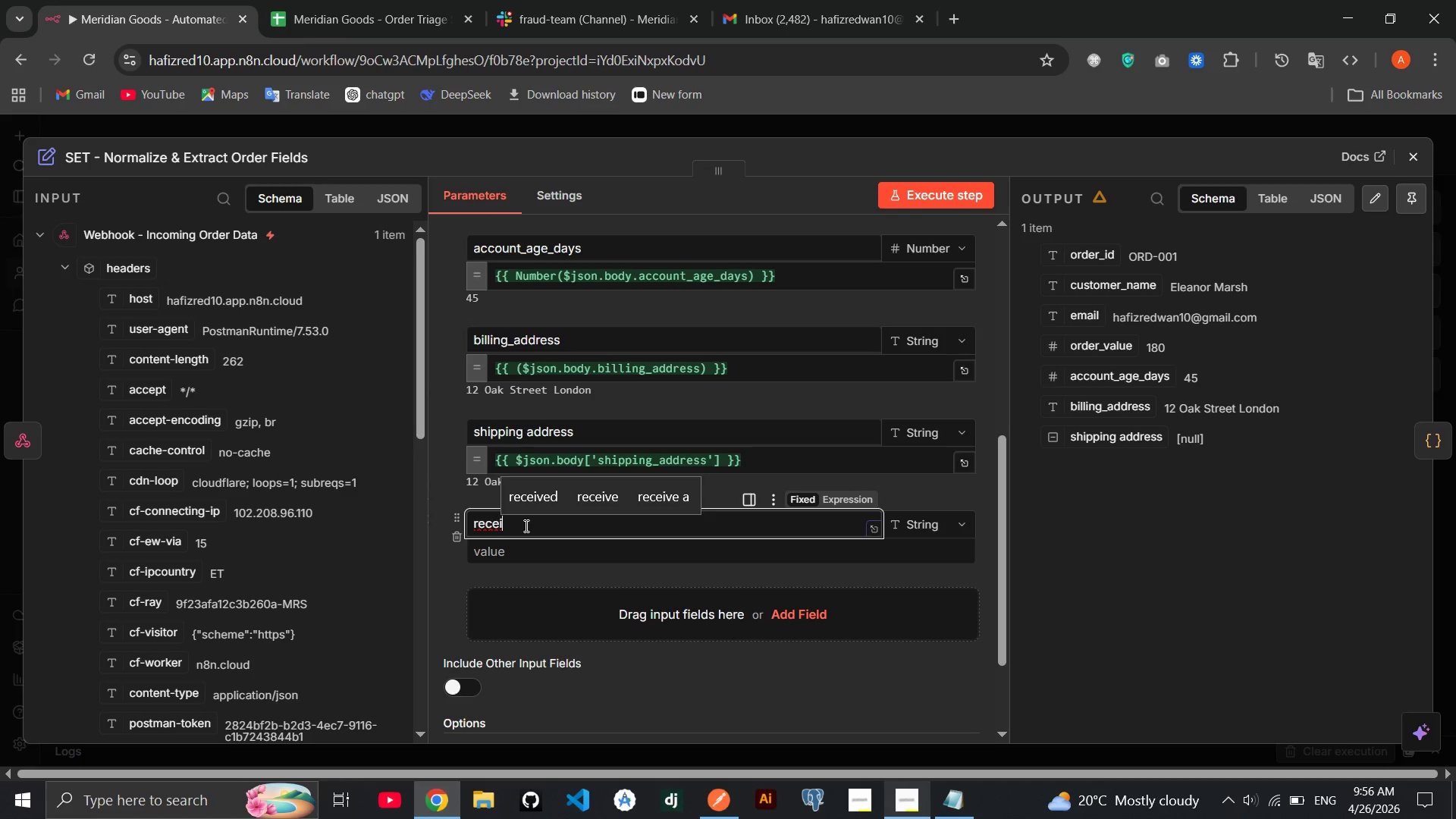 
type(ved )
key(Backspace)
type(_at)
 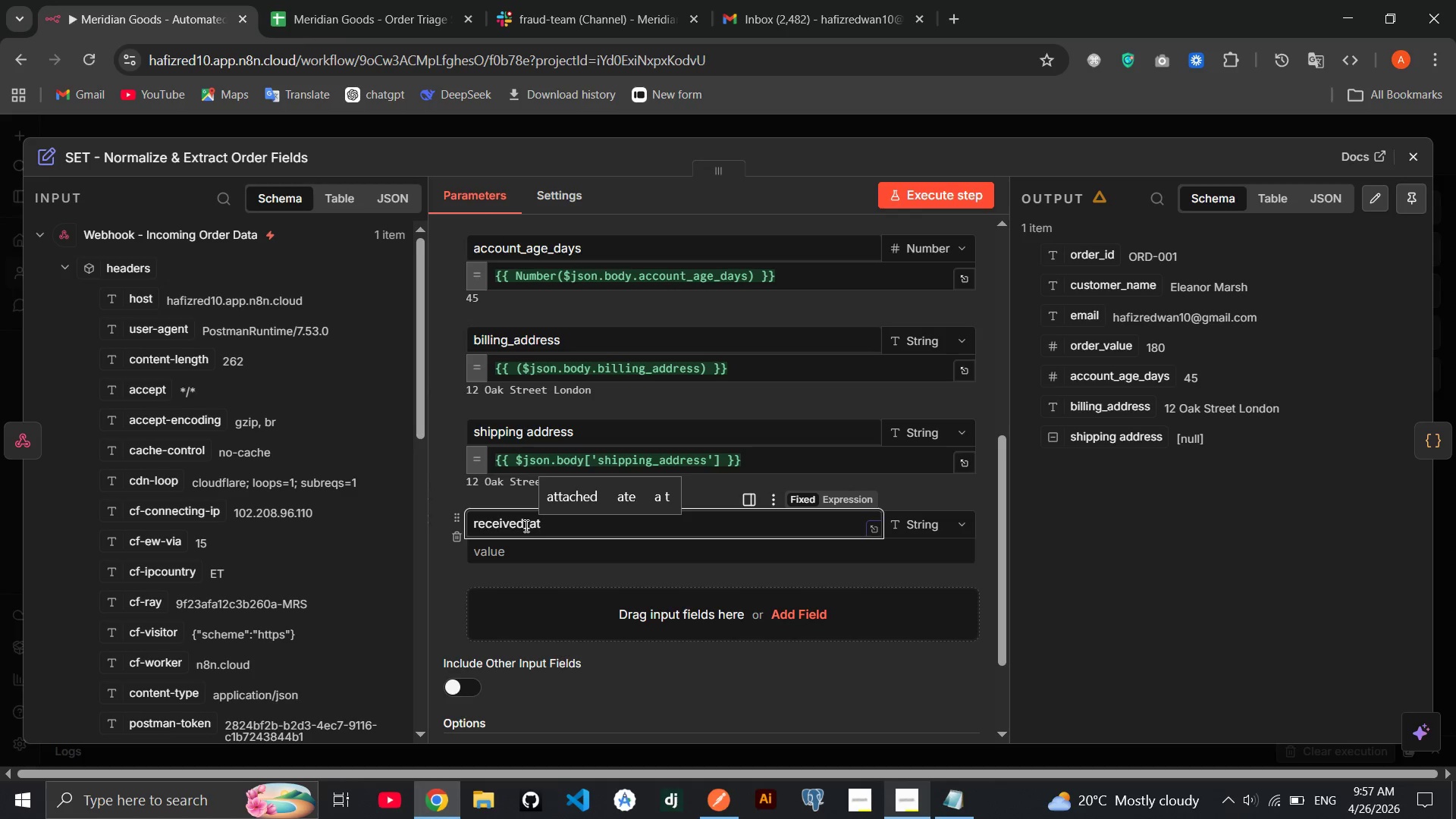 
left_click([513, 562])
 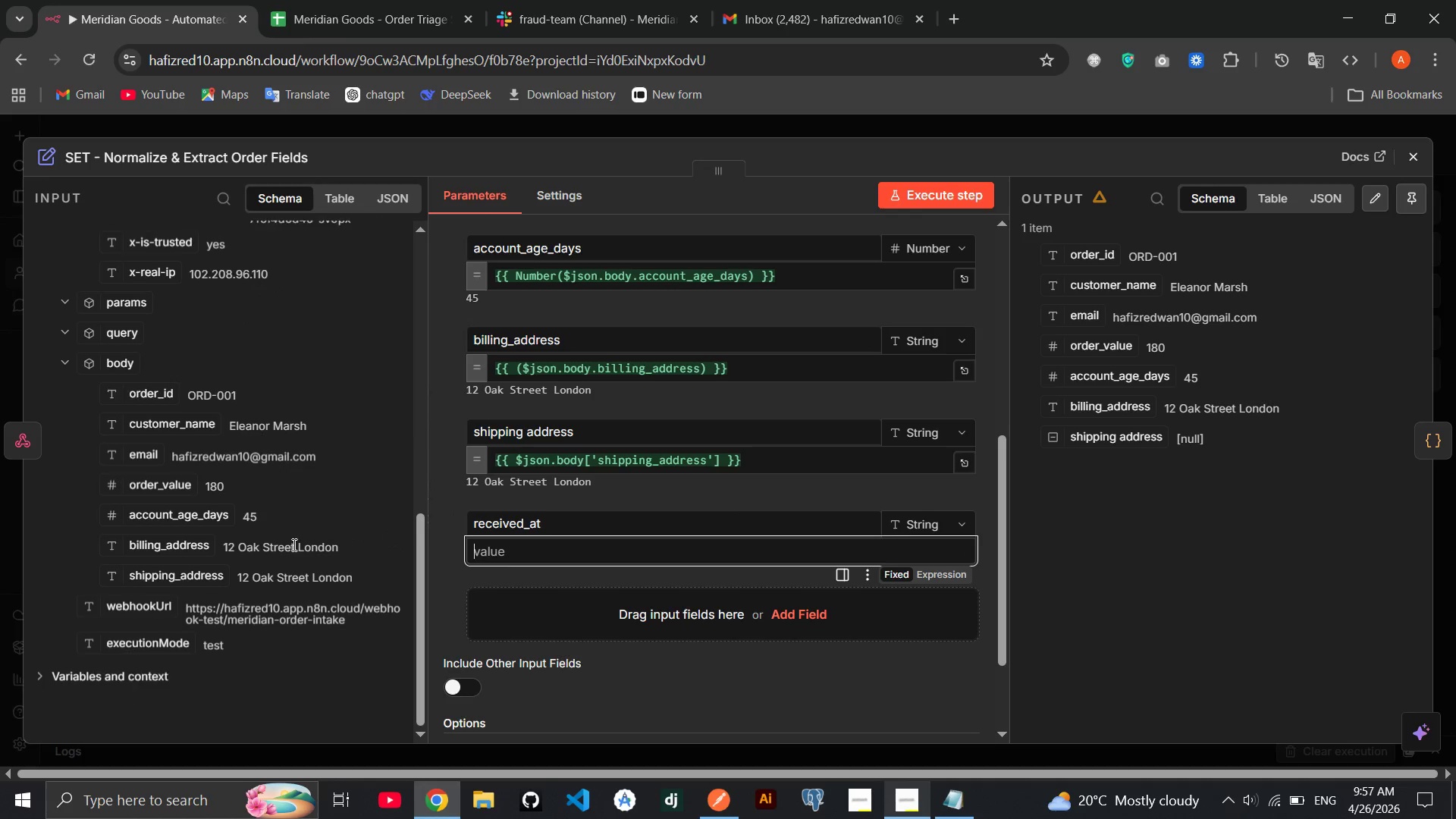 
left_click([149, 682])
 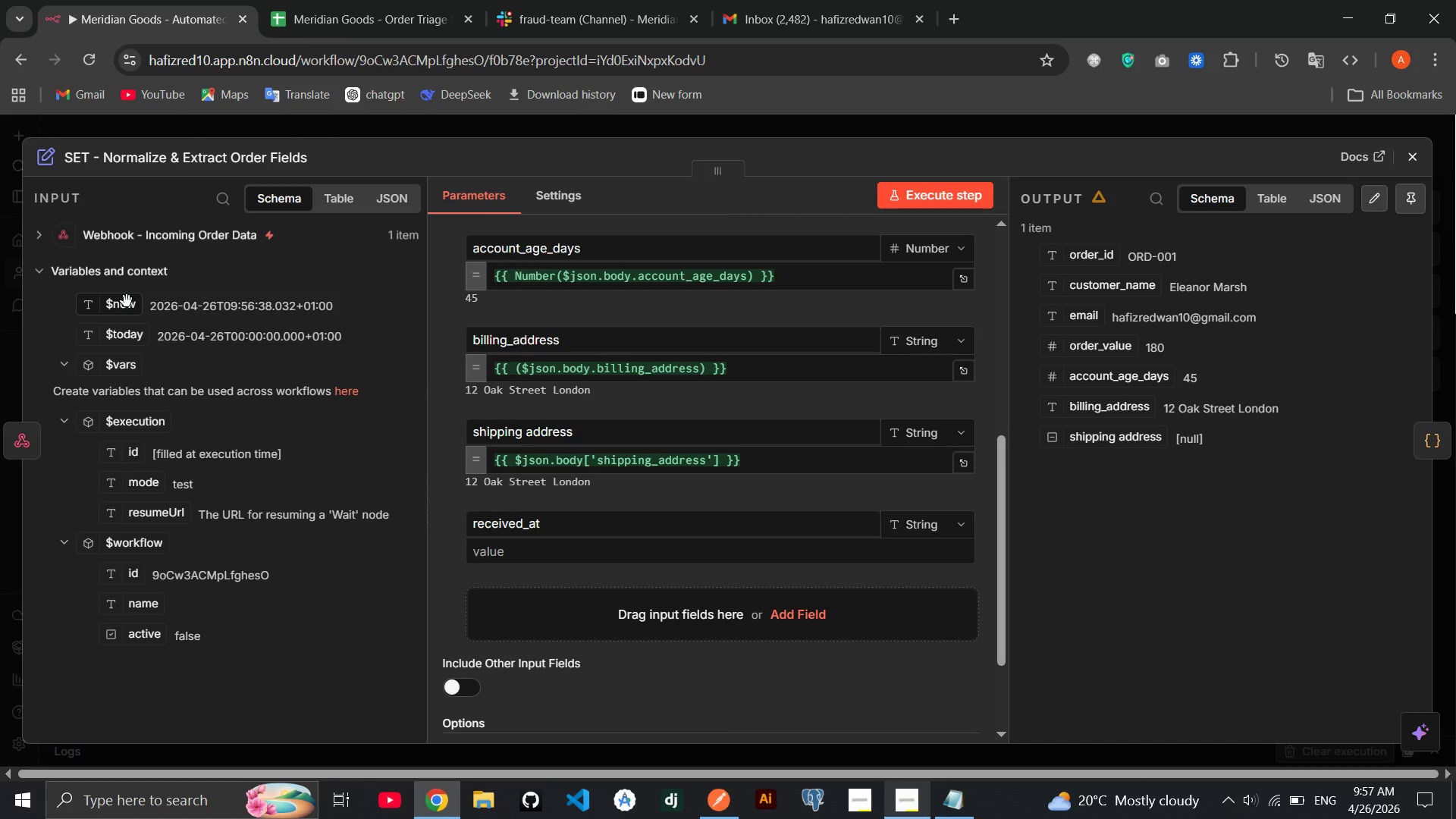 
left_click_drag(start_coordinate=[122, 306], to_coordinate=[545, 546])
 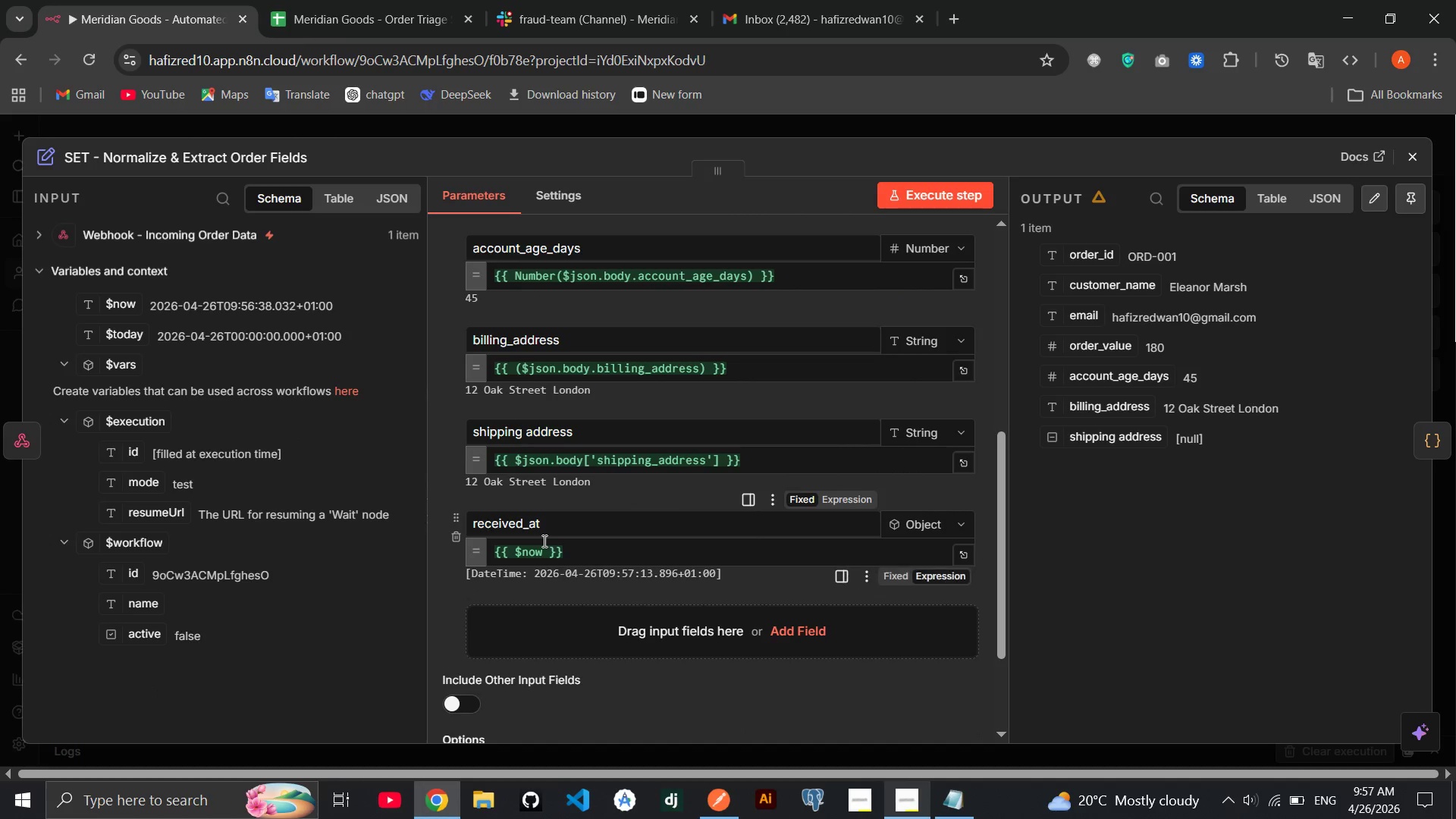 
left_click([543, 548])
 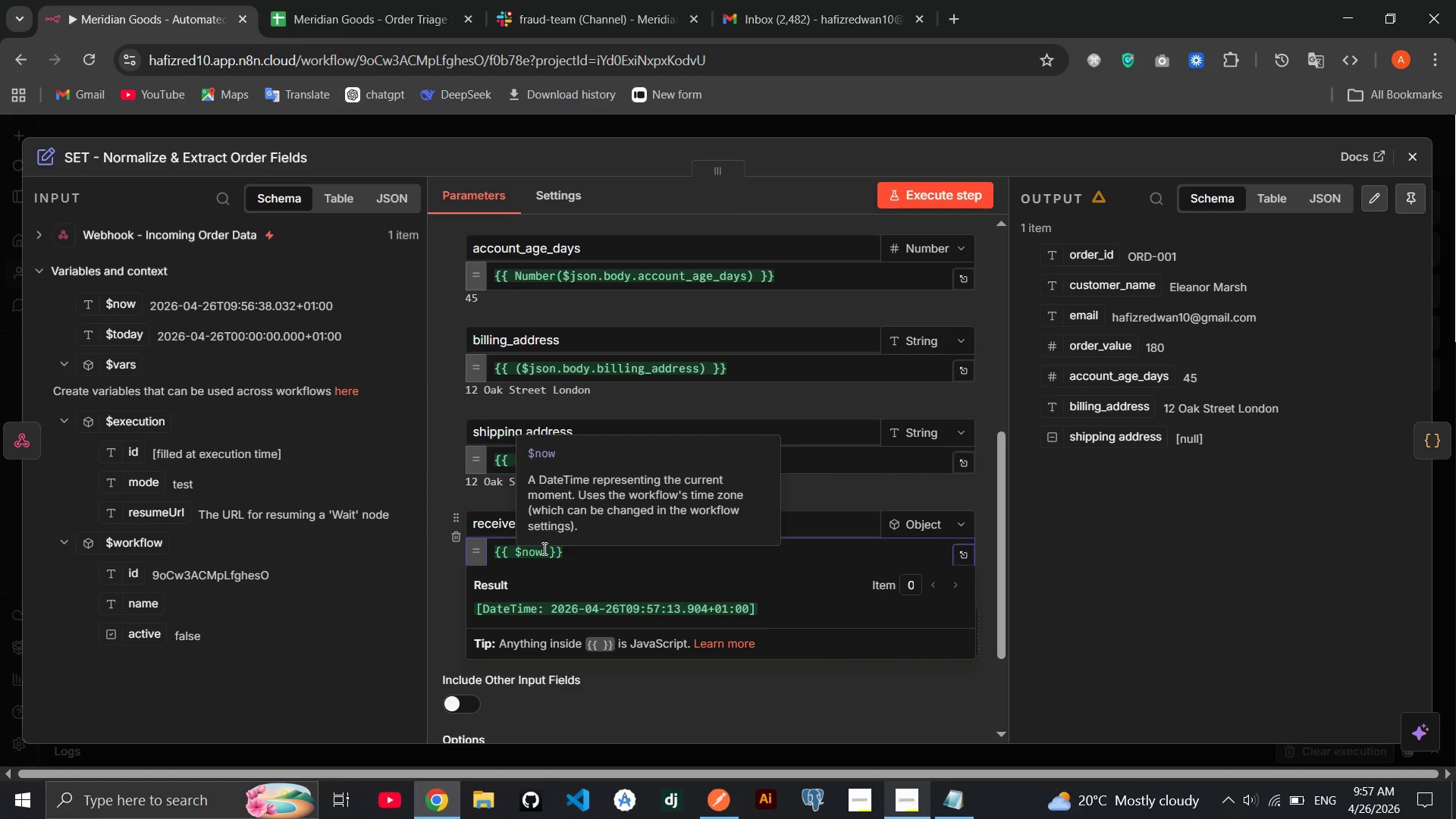 
key(Period)
 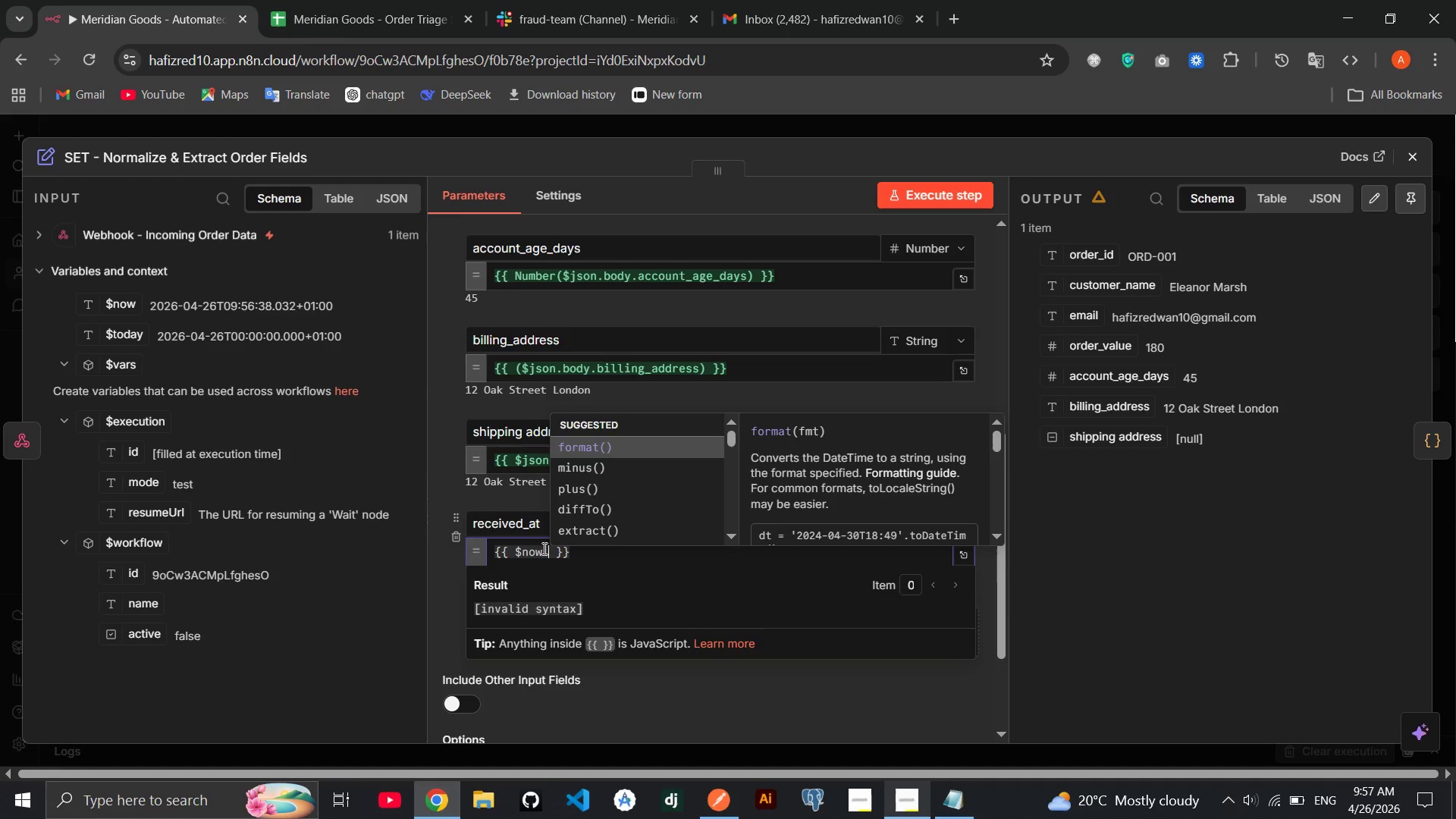 
type(toFormat('yyyy-MM-dd HH:mm:ss)
 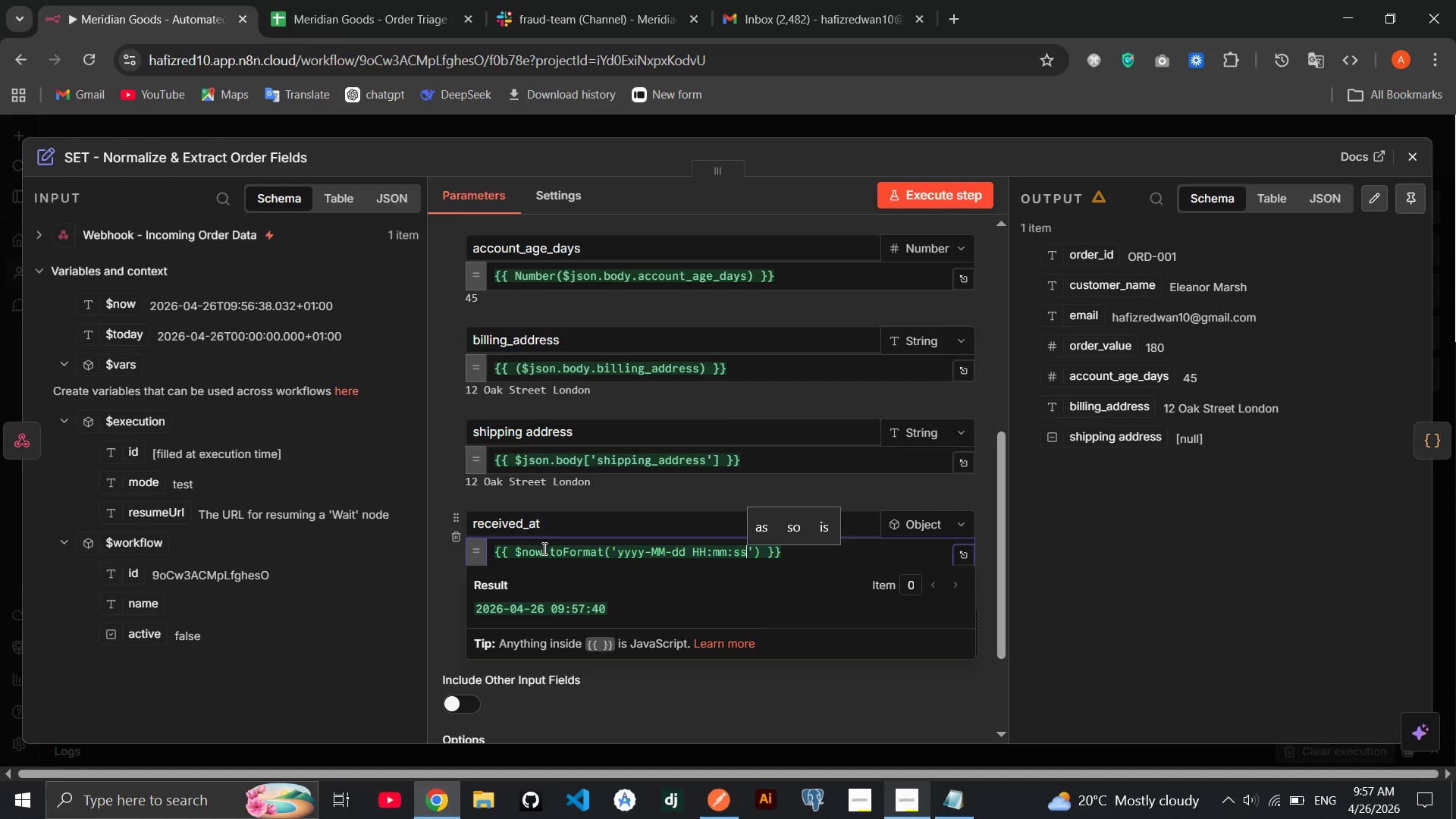 
wait(5.84)
 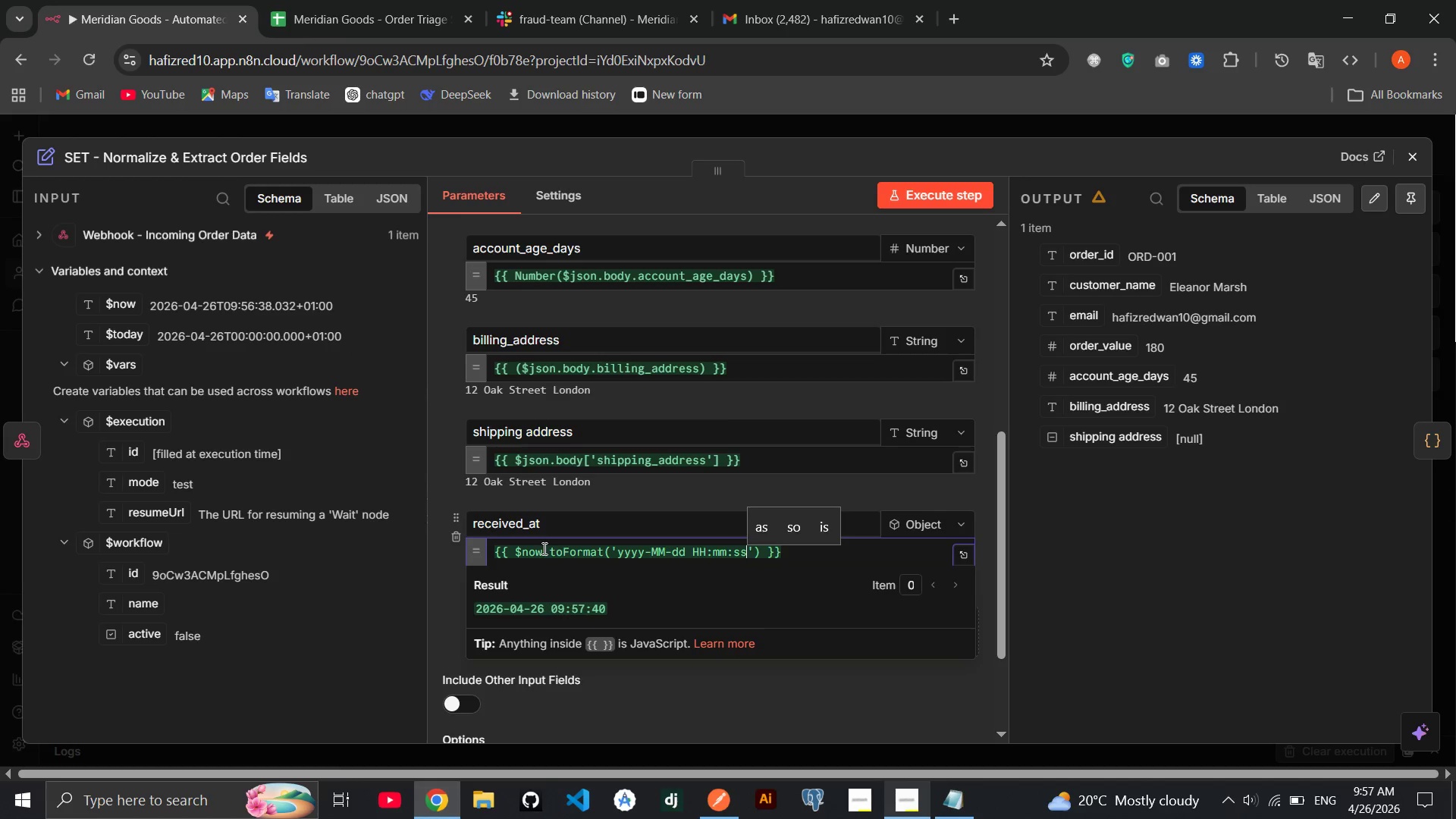 
left_click([648, 487])
 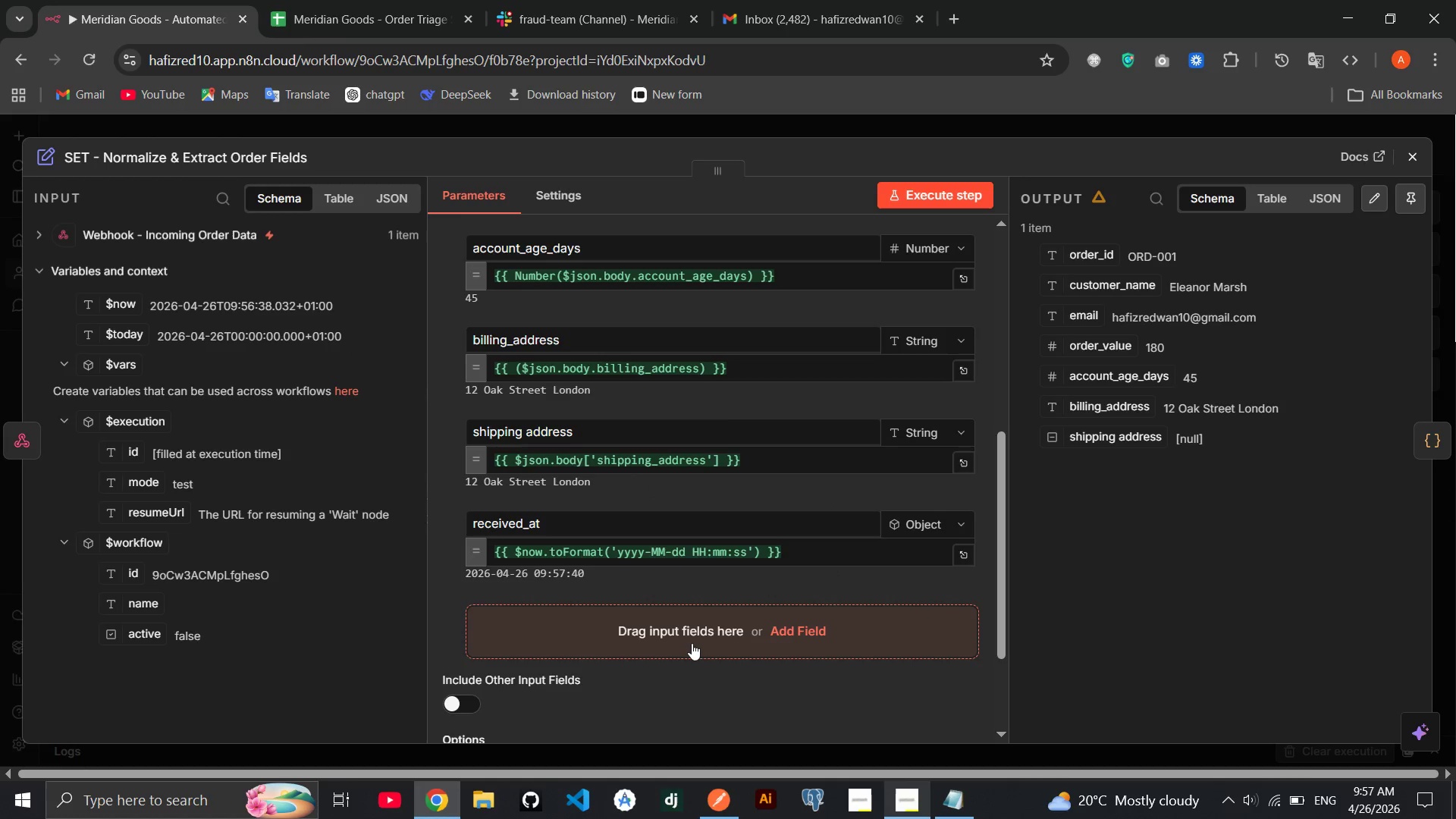 
left_click([689, 642])
 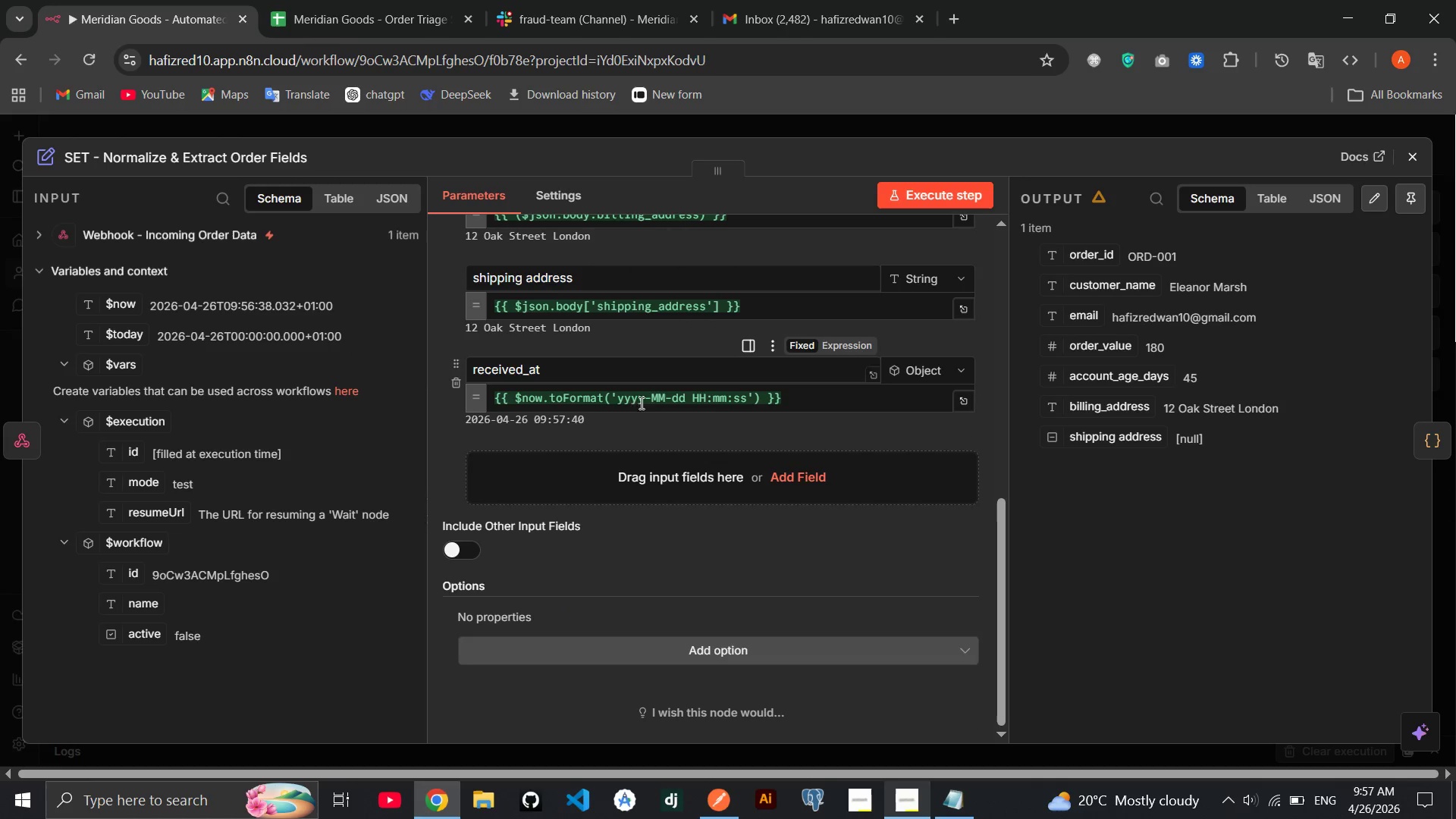 
left_click([670, 466])
 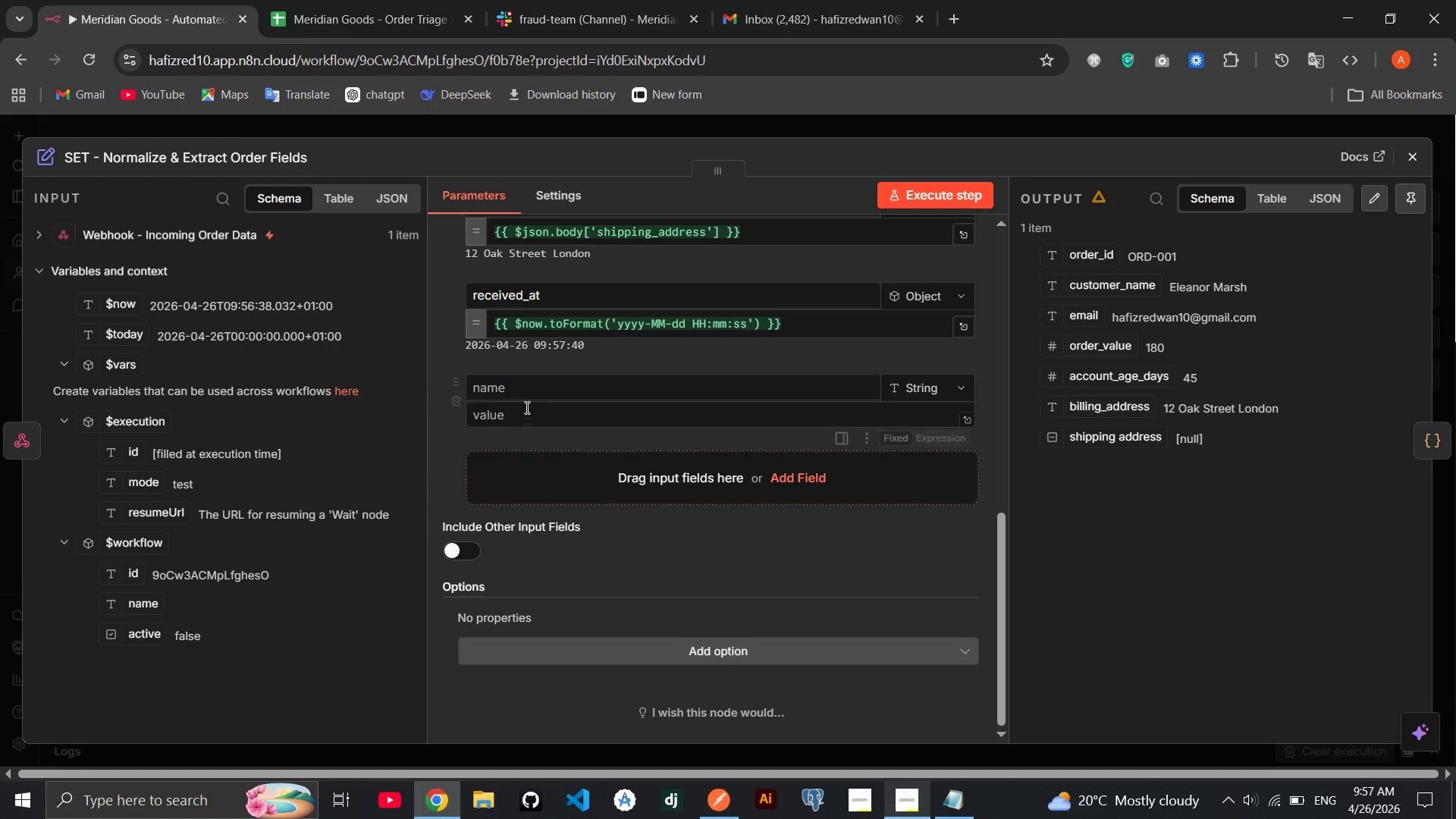 
left_click([521, 396])
 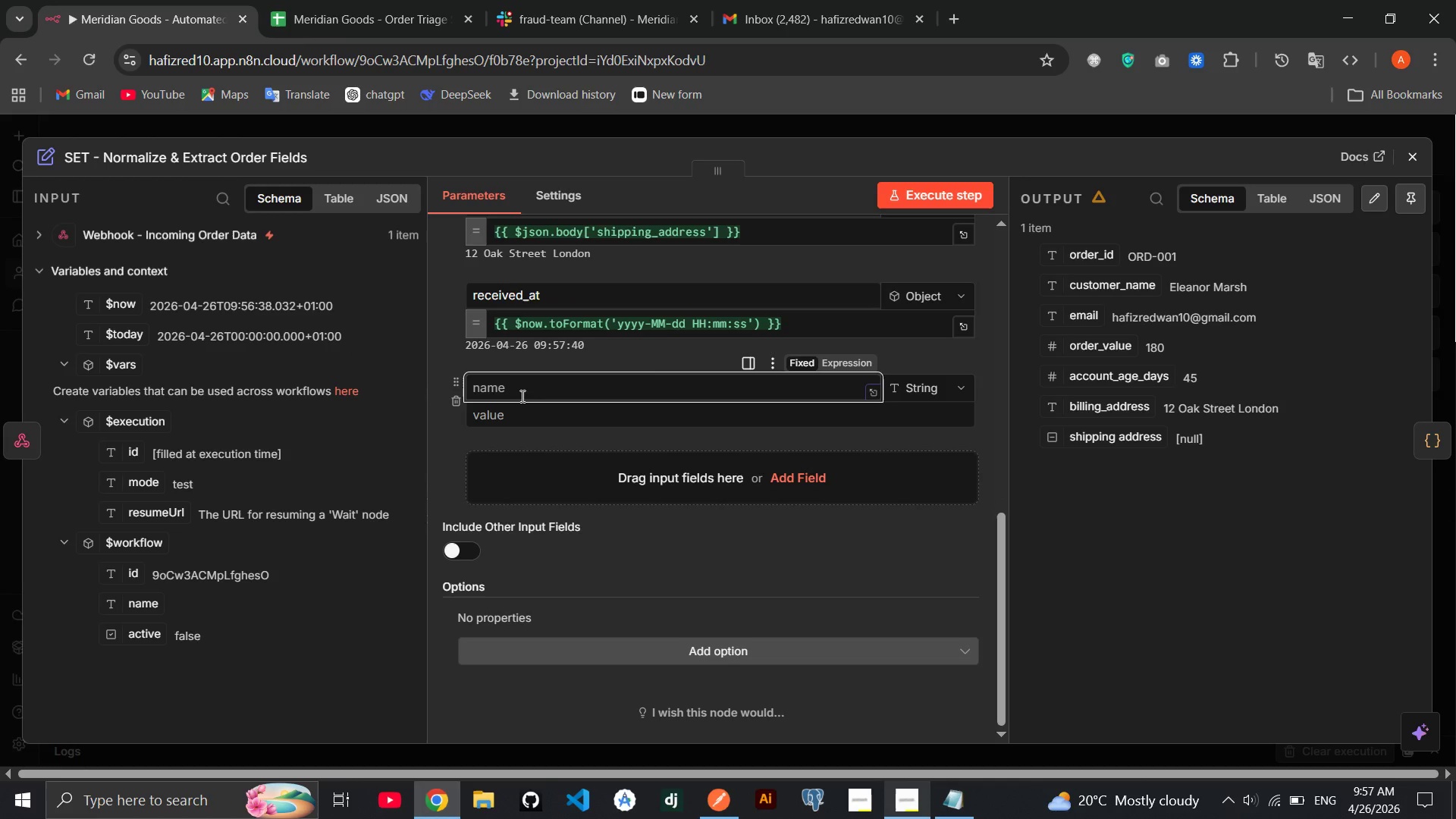 
type(order_date)
 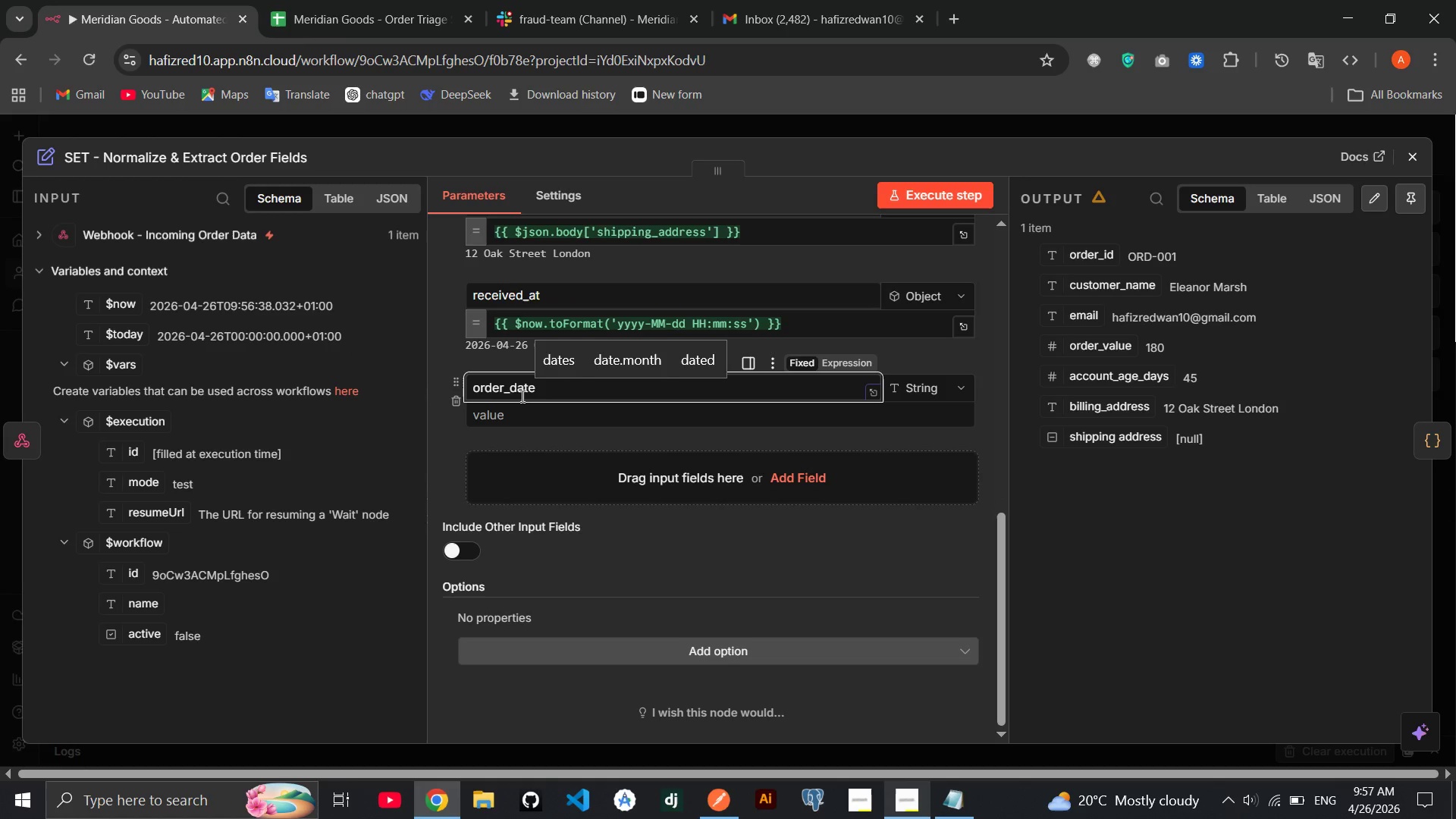 
left_click([555, 418])
 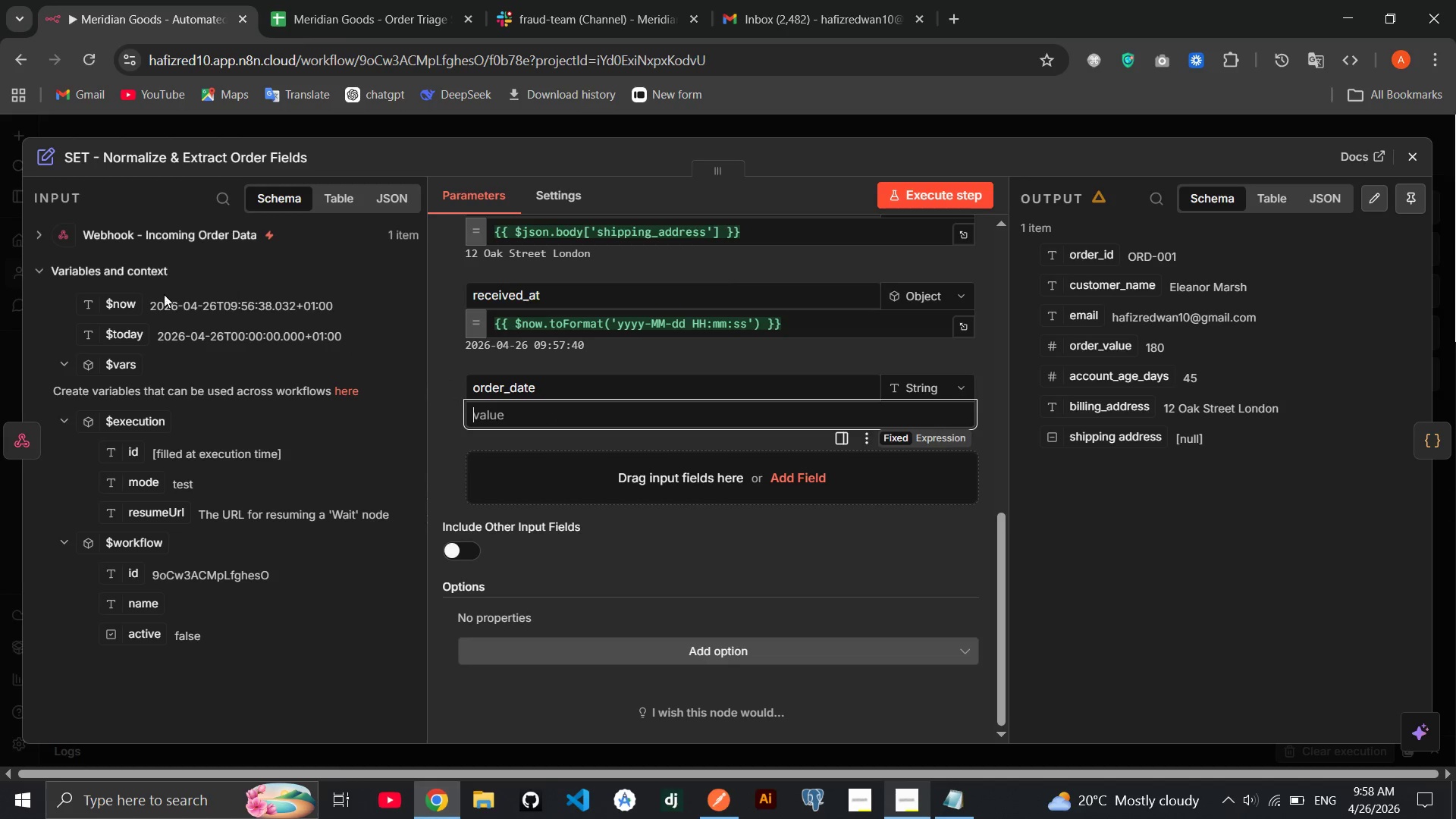 
left_click_drag(start_coordinate=[123, 305], to_coordinate=[511, 464])
 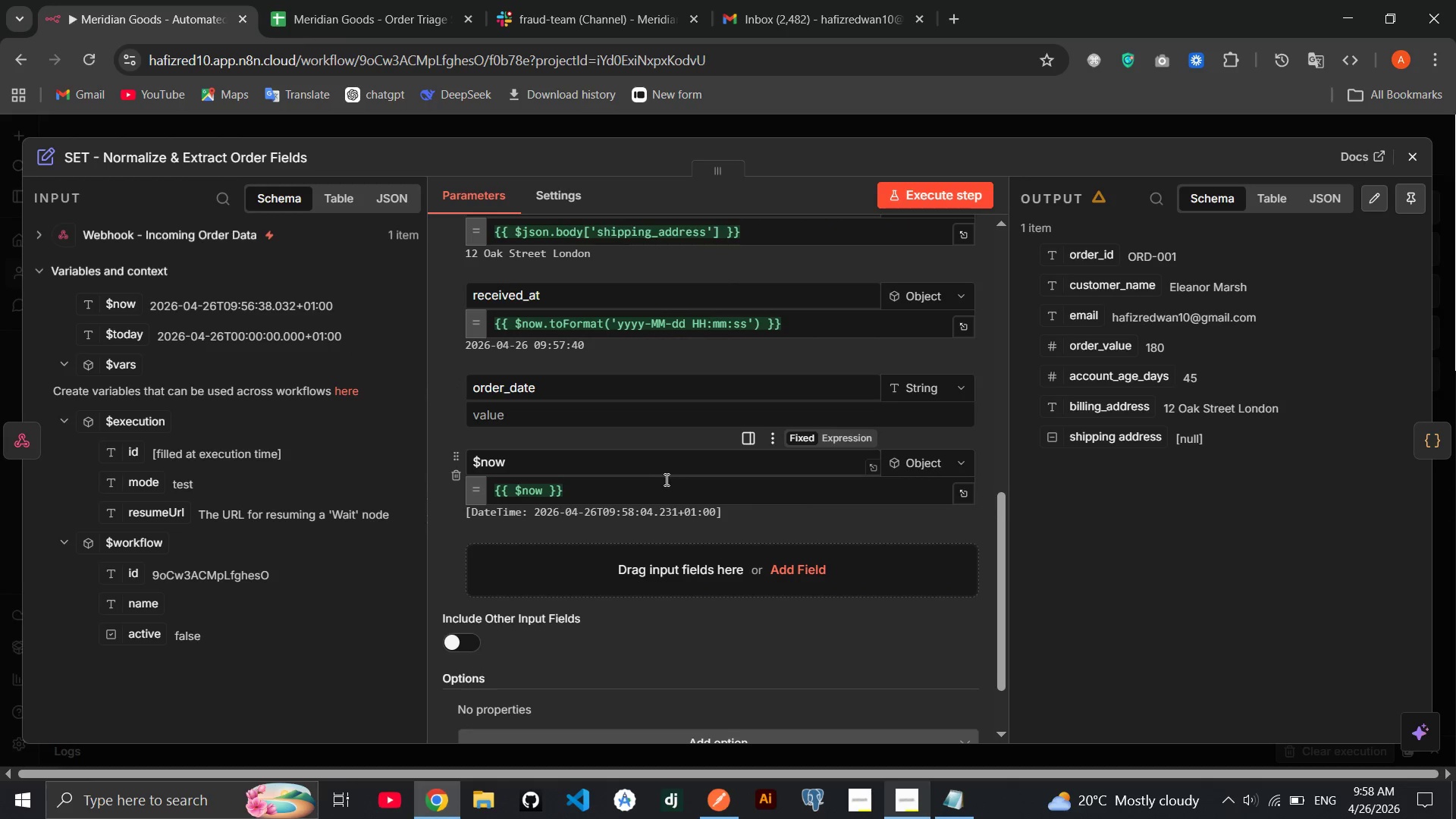 
left_click([541, 493])
 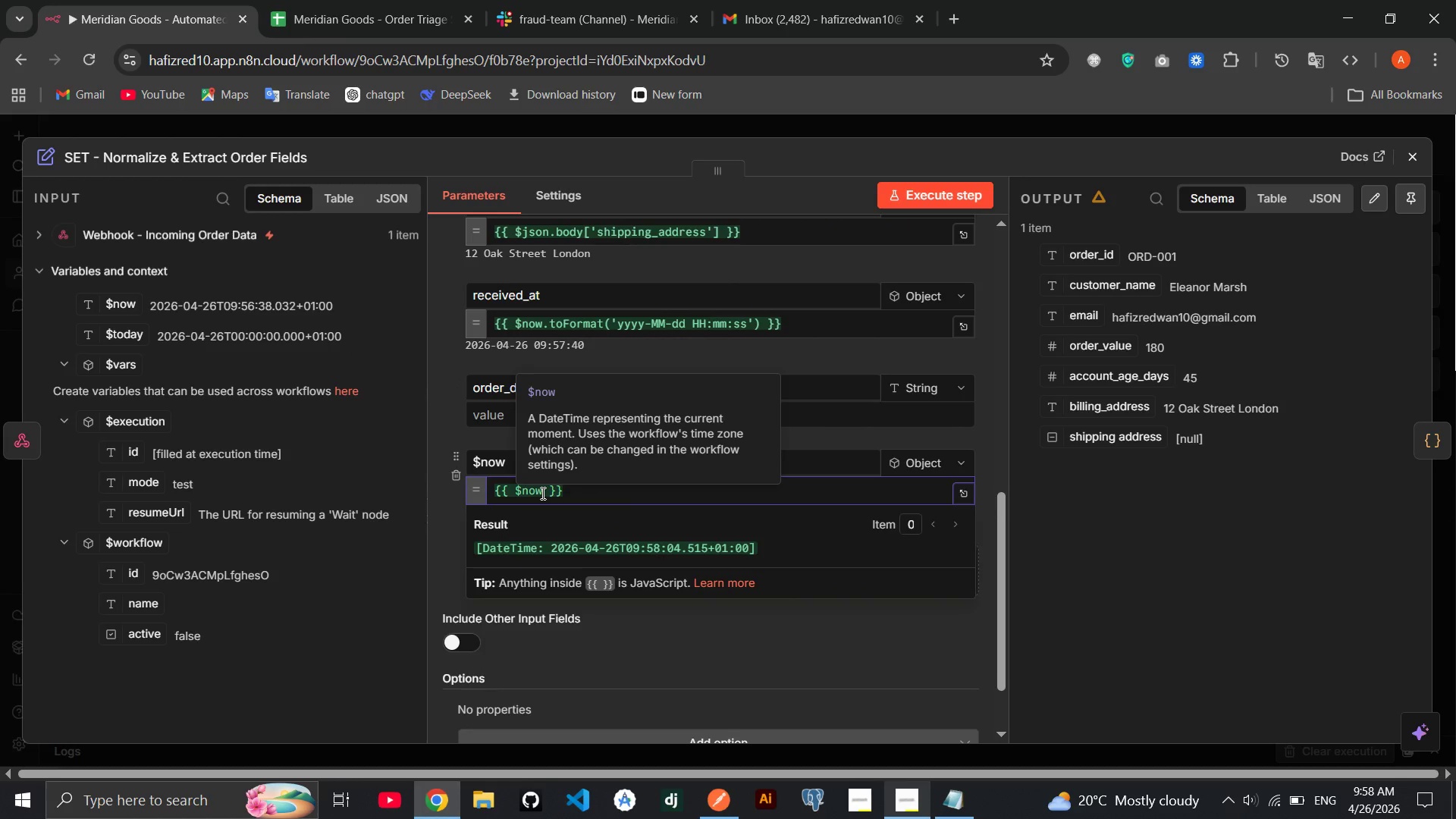 
type(.toFormat('yyyy-MM-dd)
 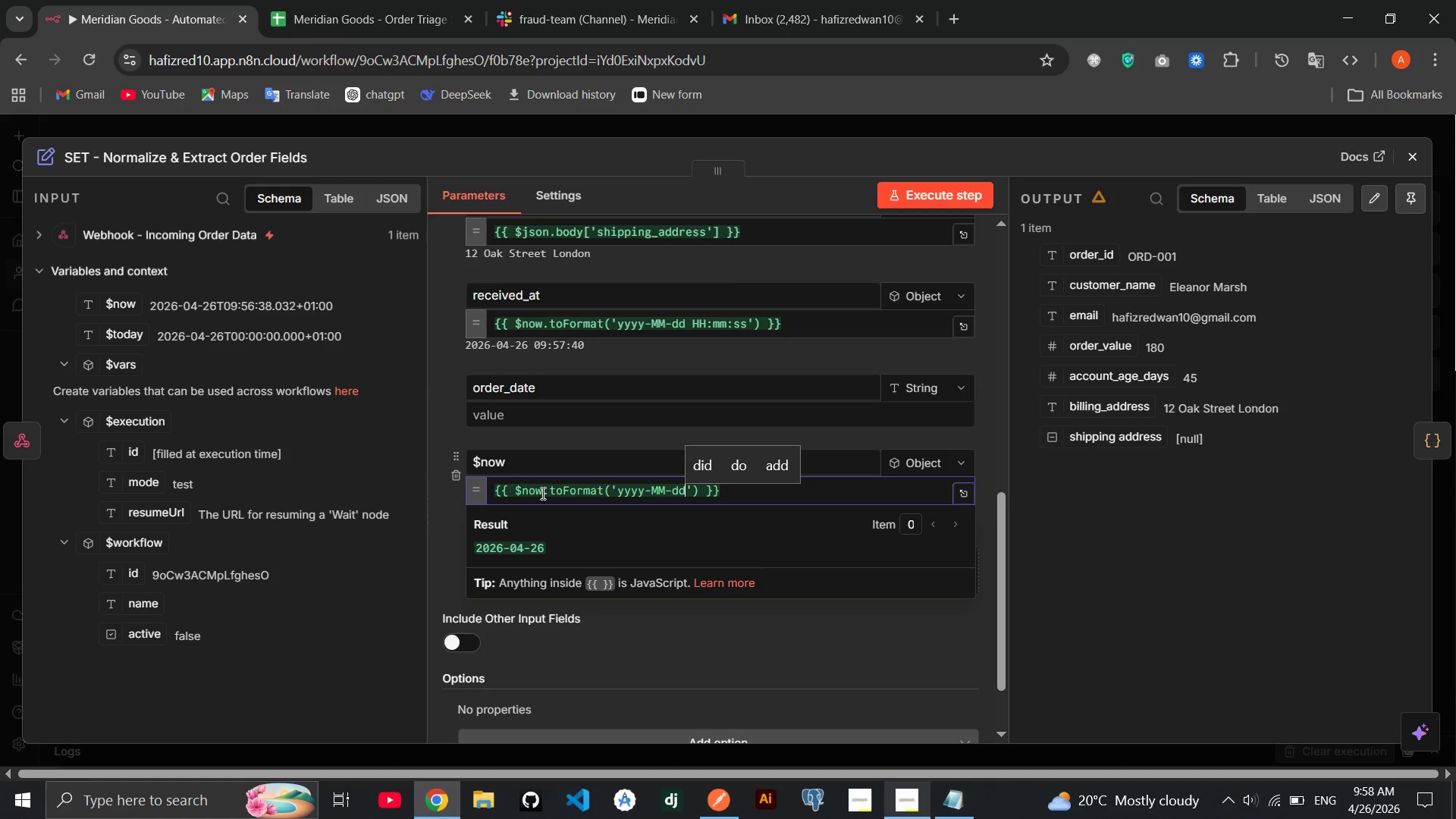 
wait(7.14)
 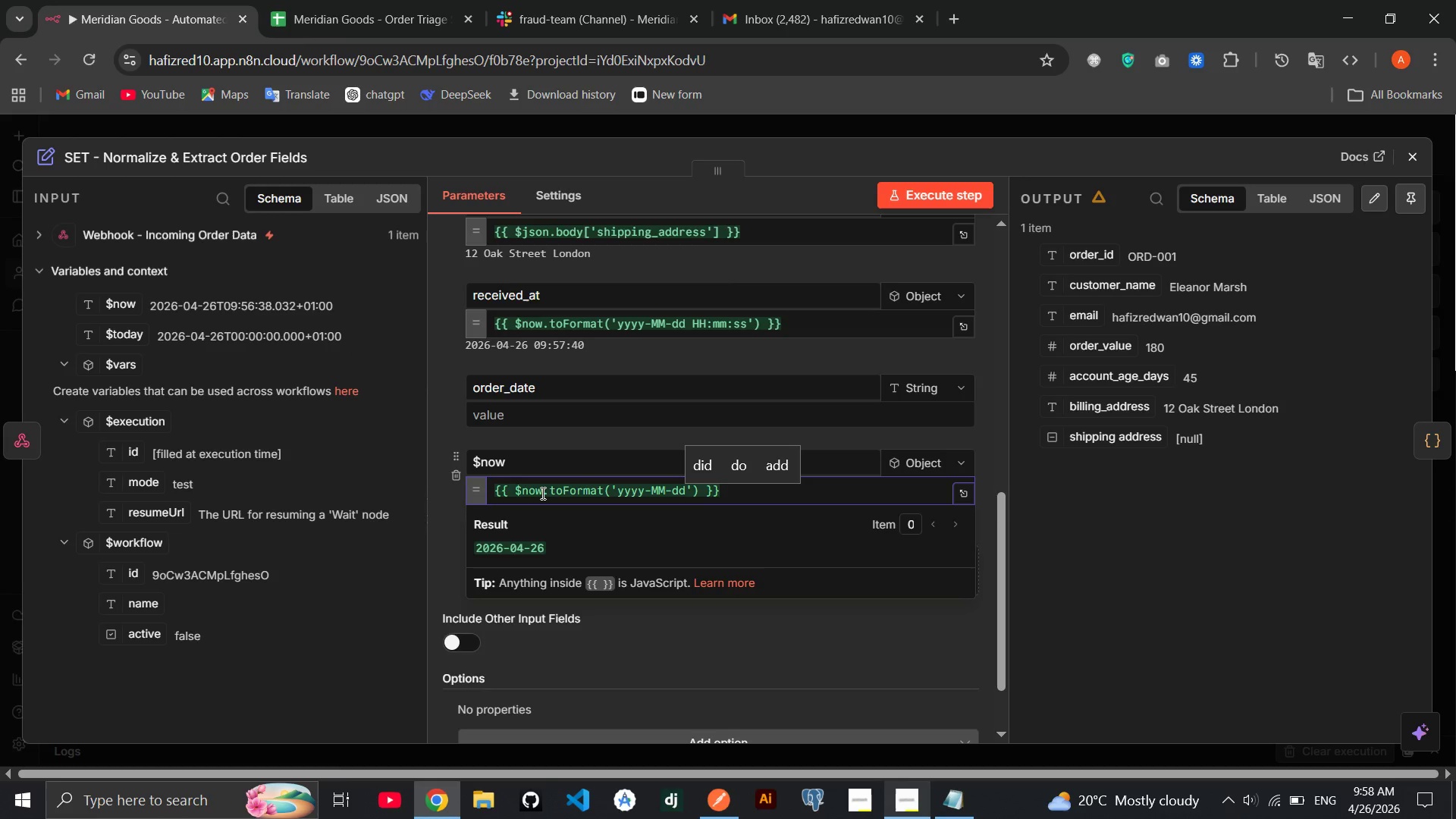 
left_click([642, 642])
 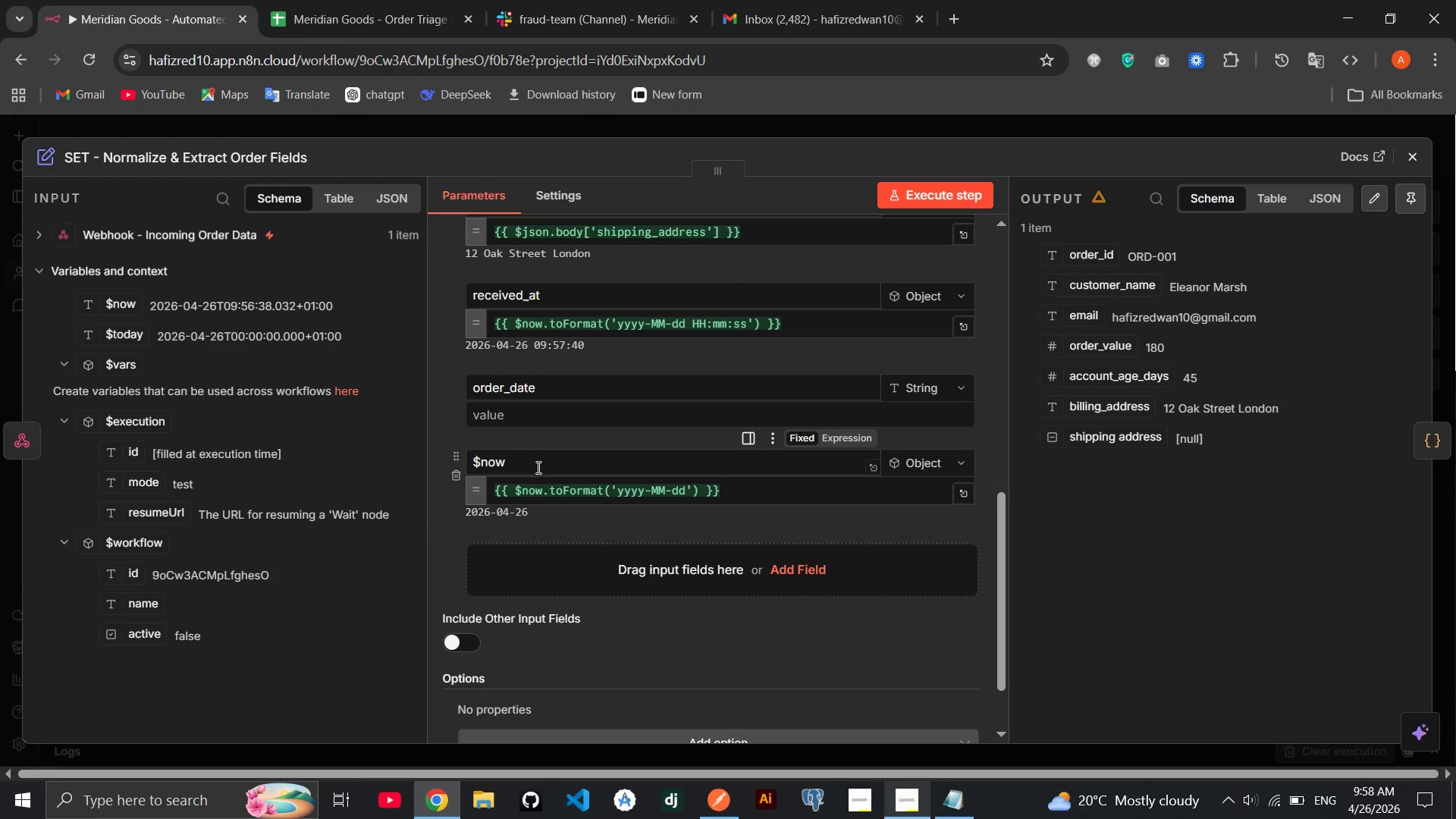 
left_click([533, 466])
 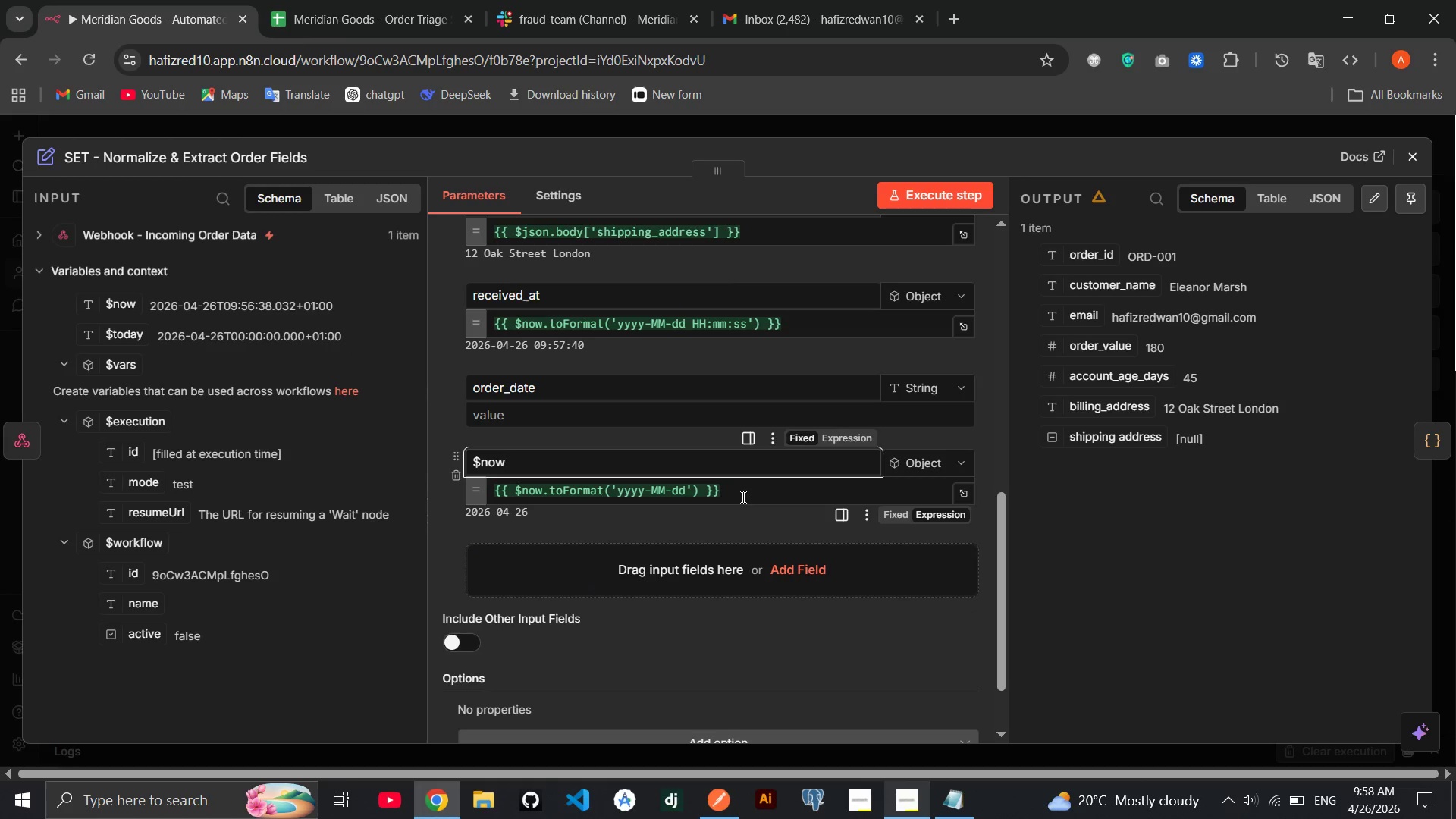 
left_click_drag(start_coordinate=[738, 495], to_coordinate=[456, 480])
 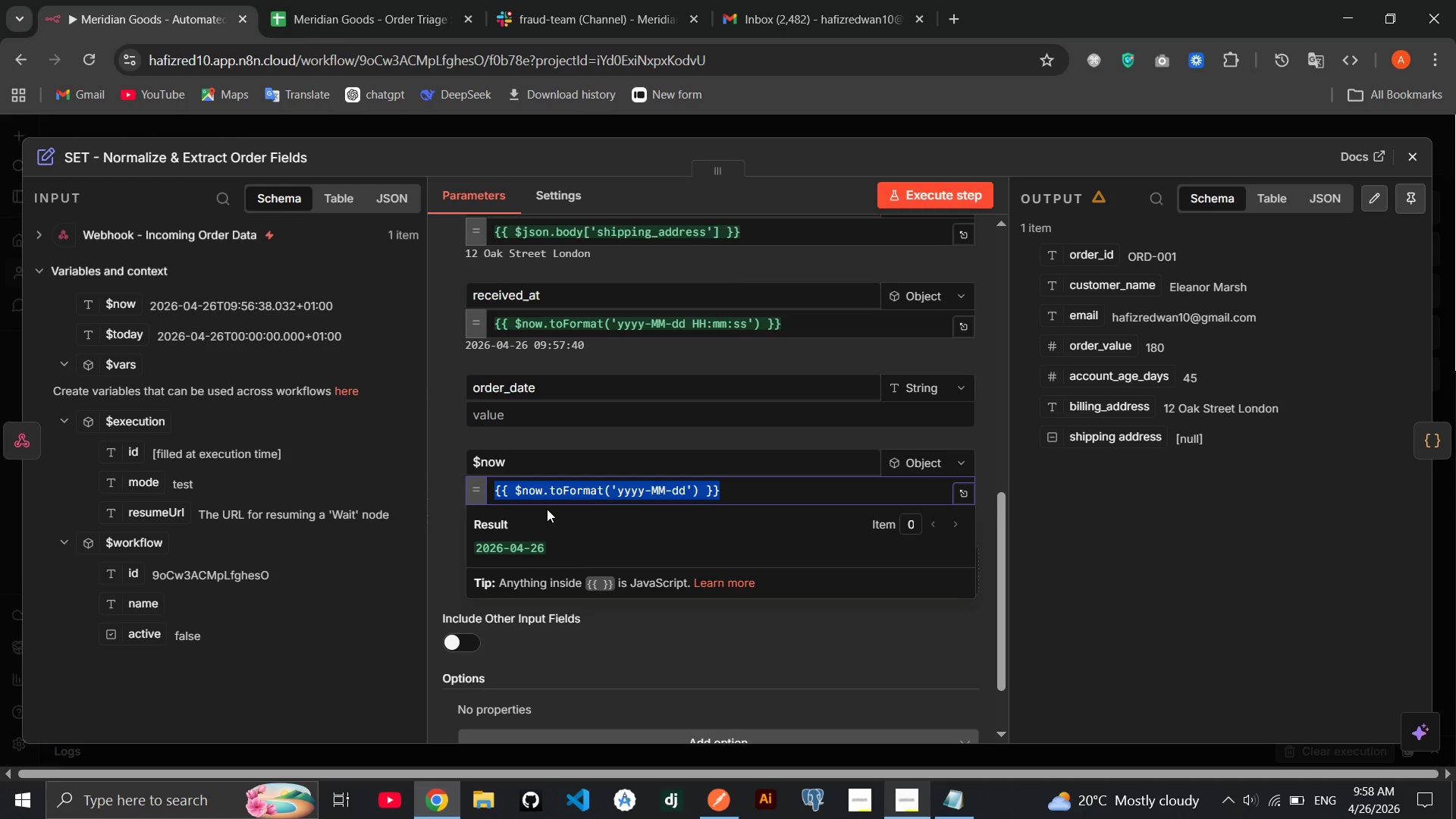 
key(Control+X)
 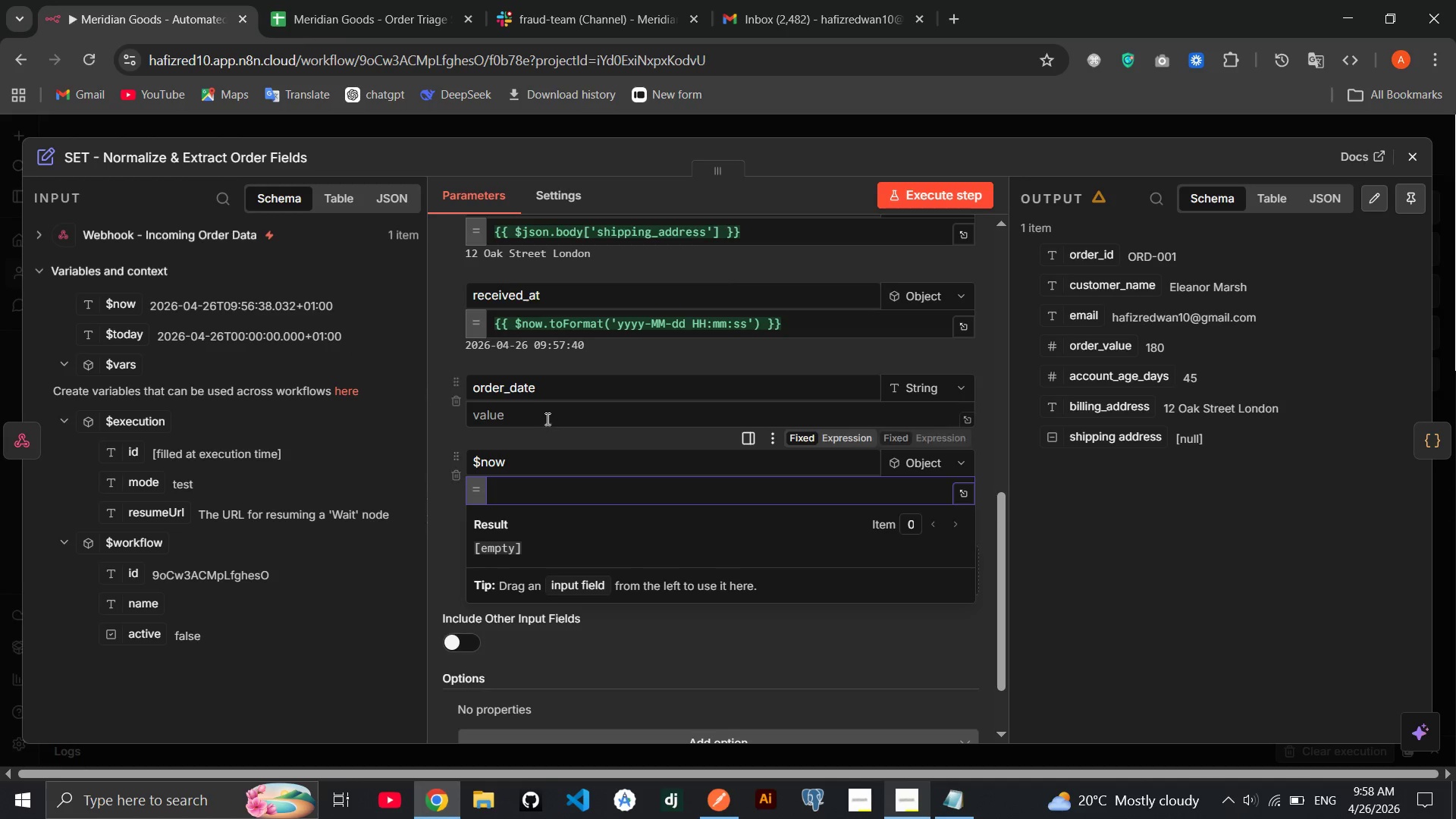 
left_click([543, 415])
 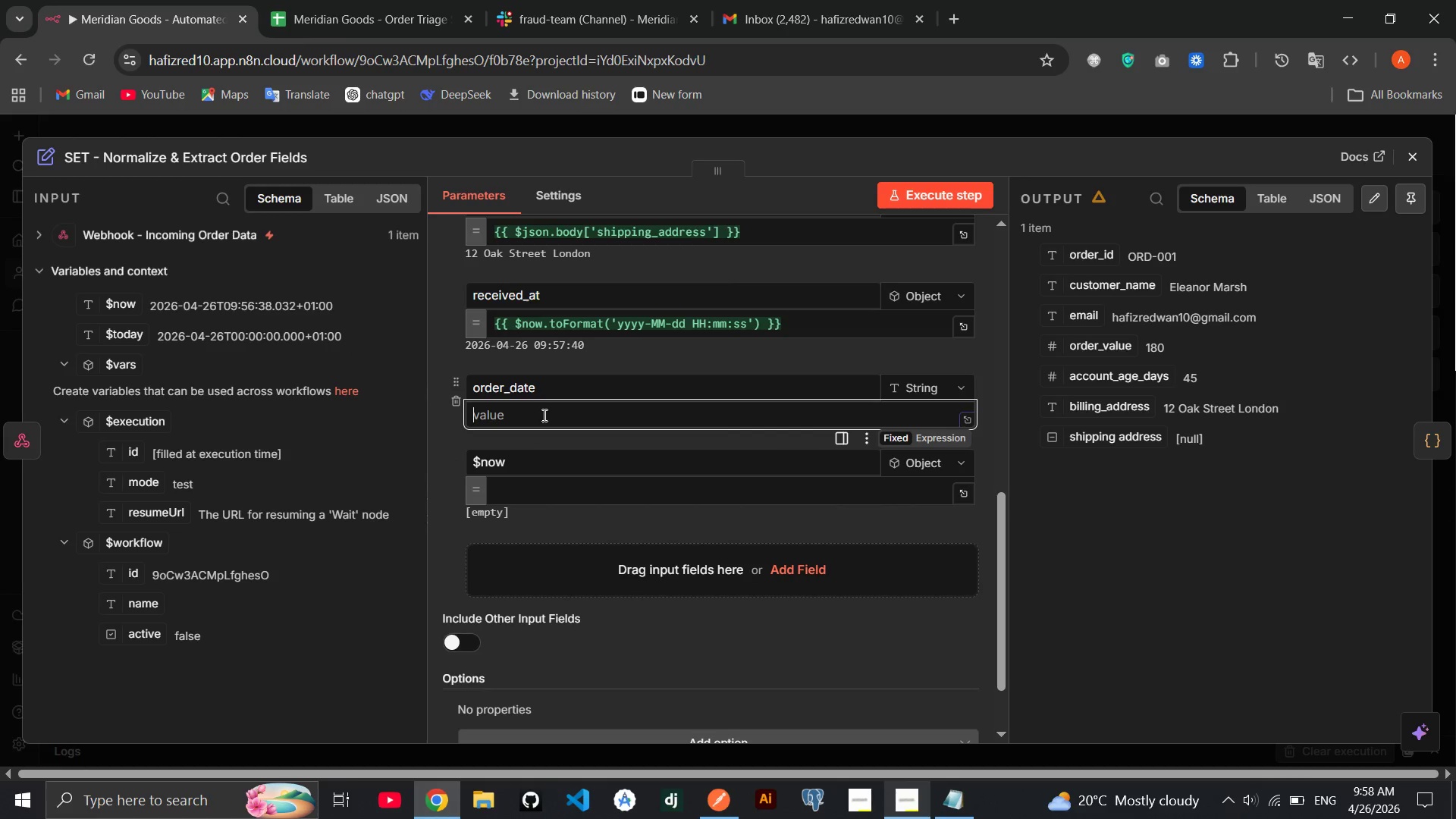 
key(Control+V)
 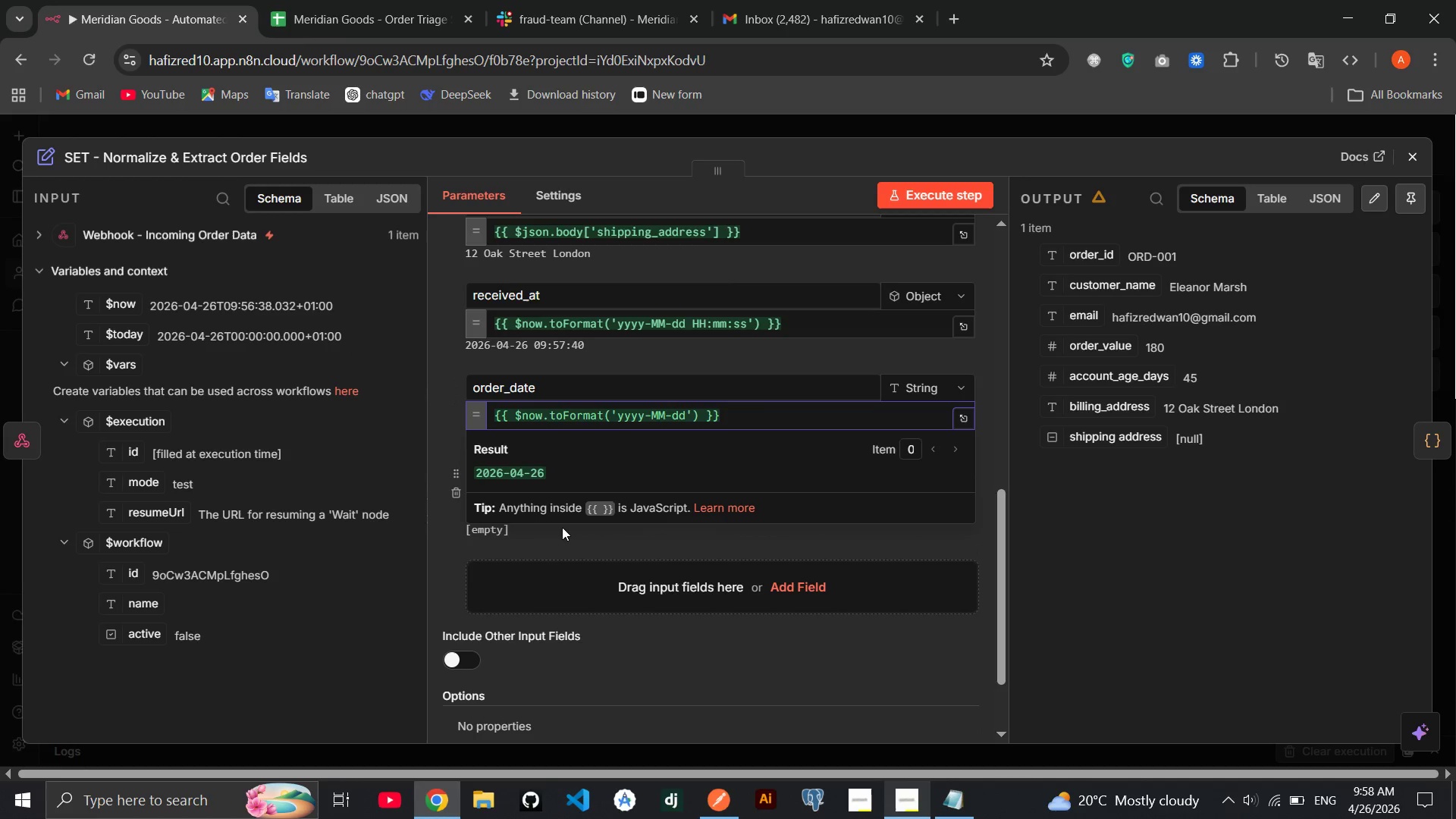 
left_click([548, 535])
 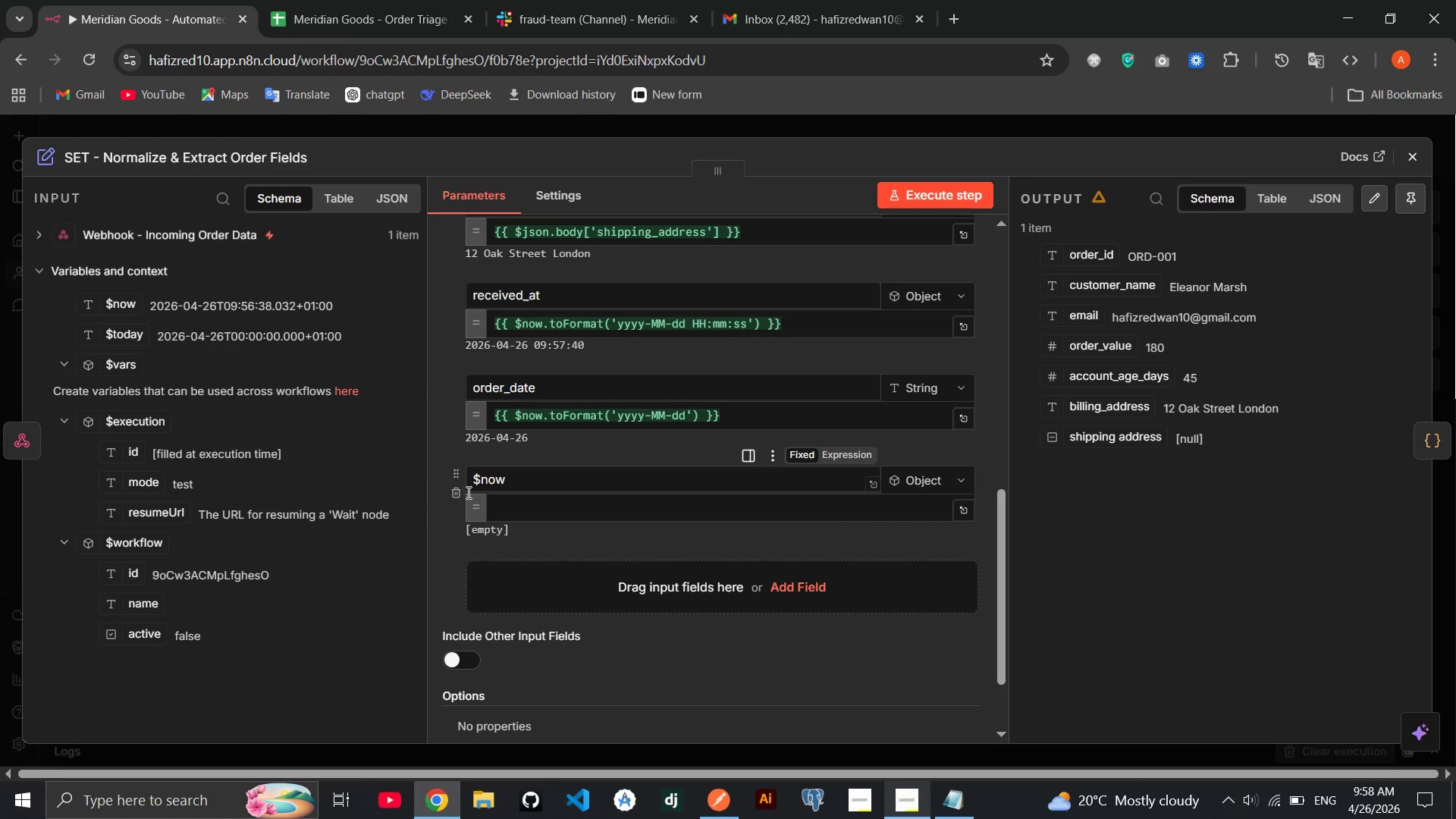 
left_click([455, 492])
 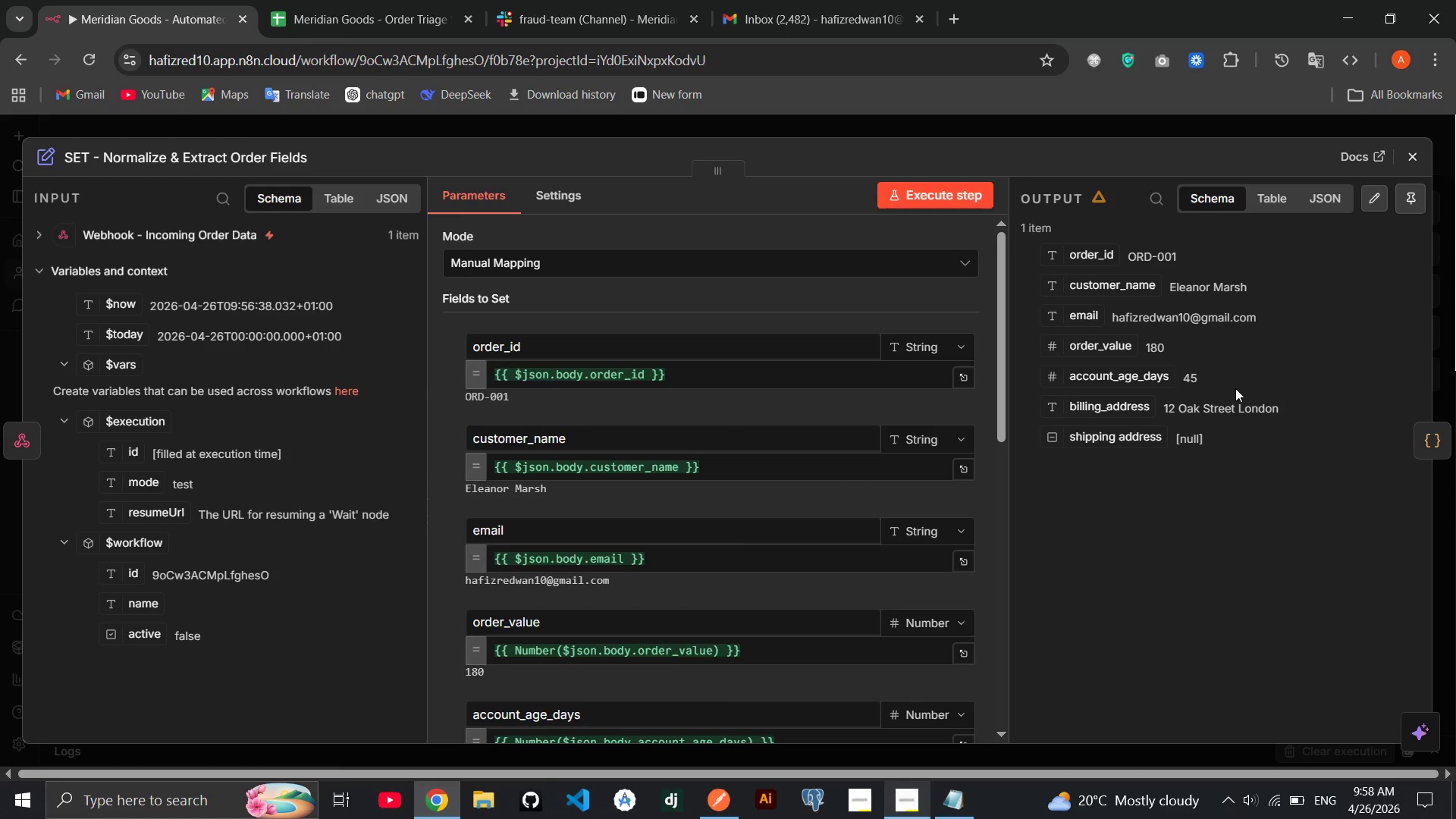 
wait(5.36)
 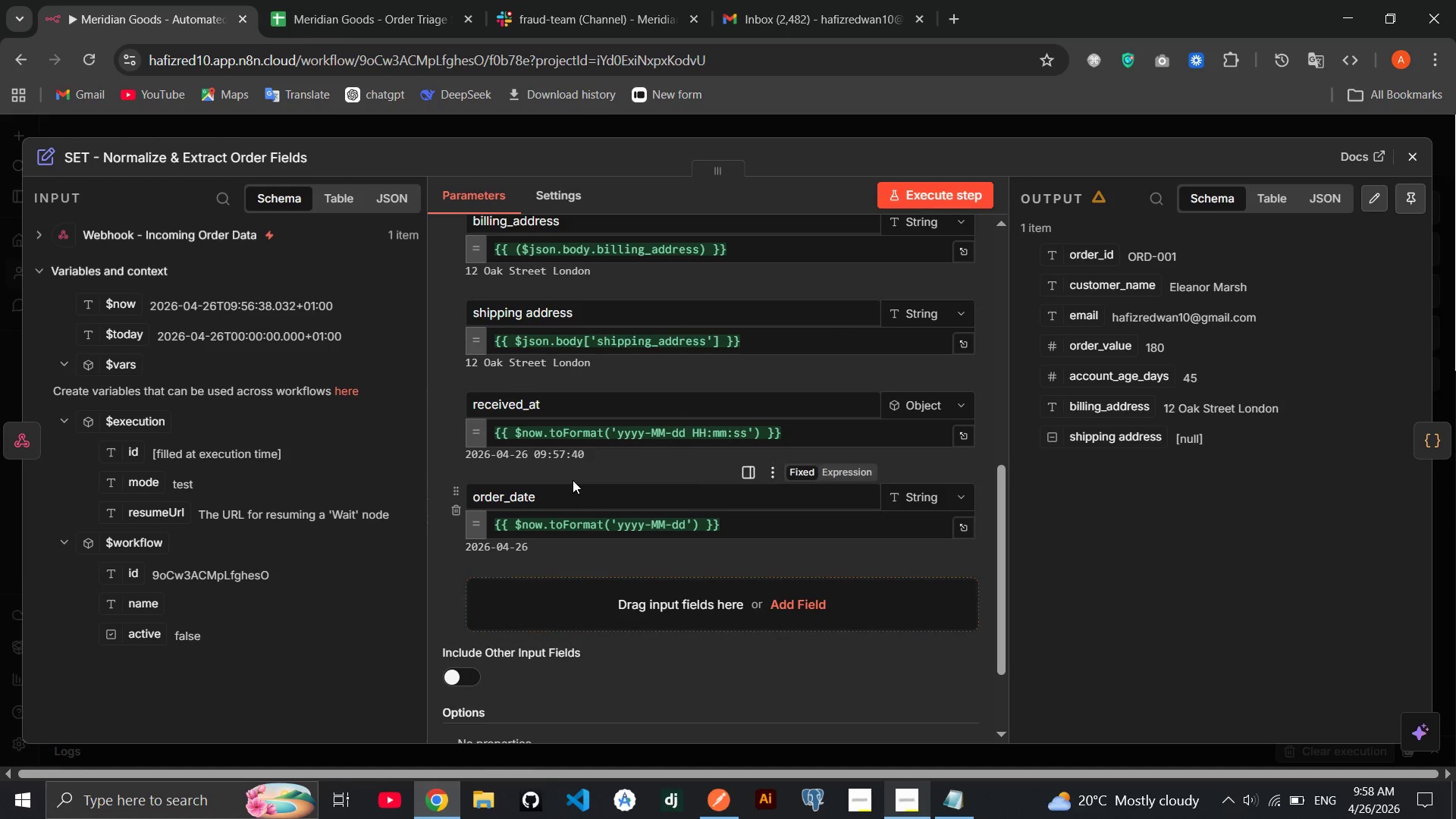 
double_click([953, 187])
 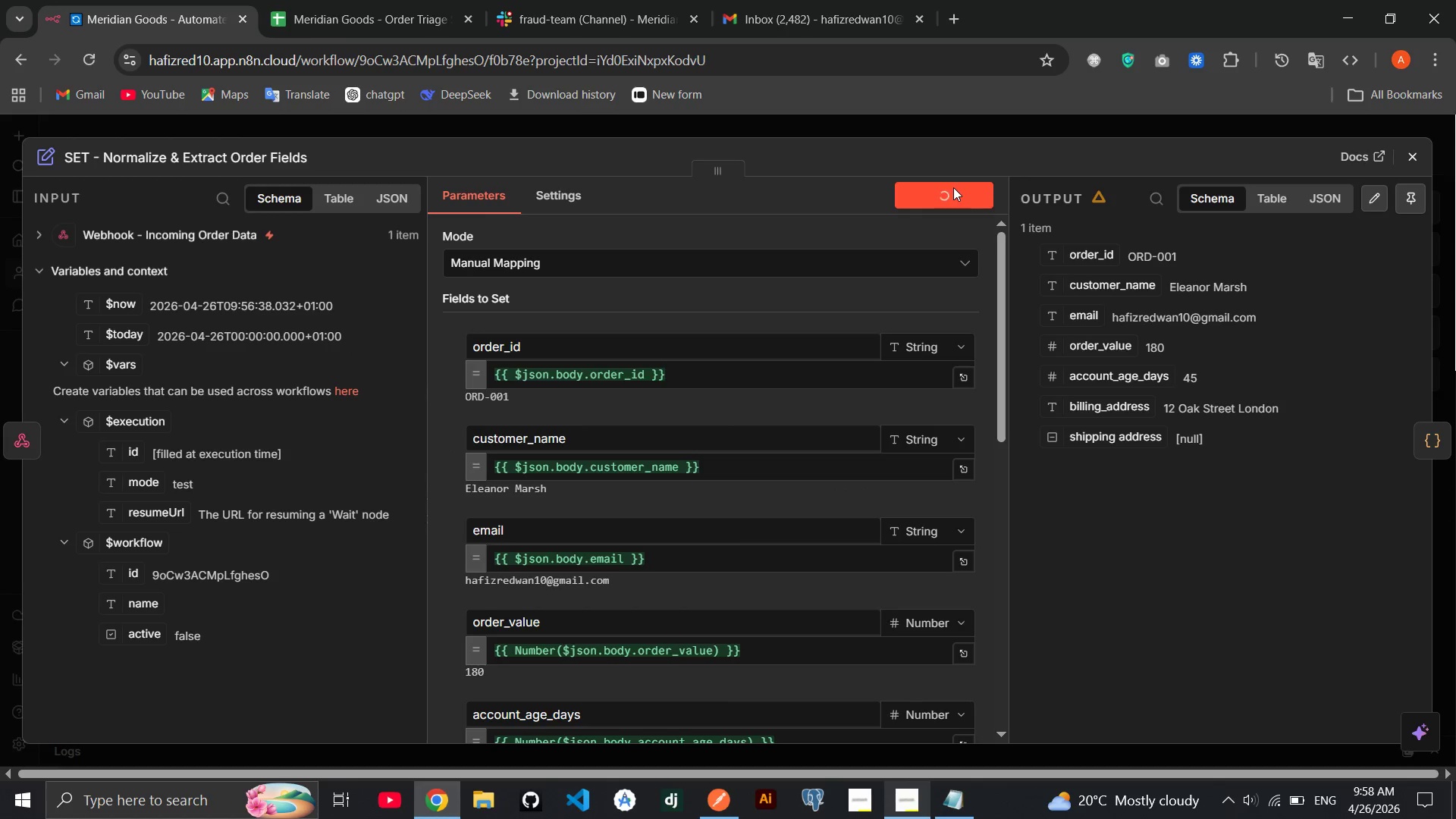 
wait(9.96)
 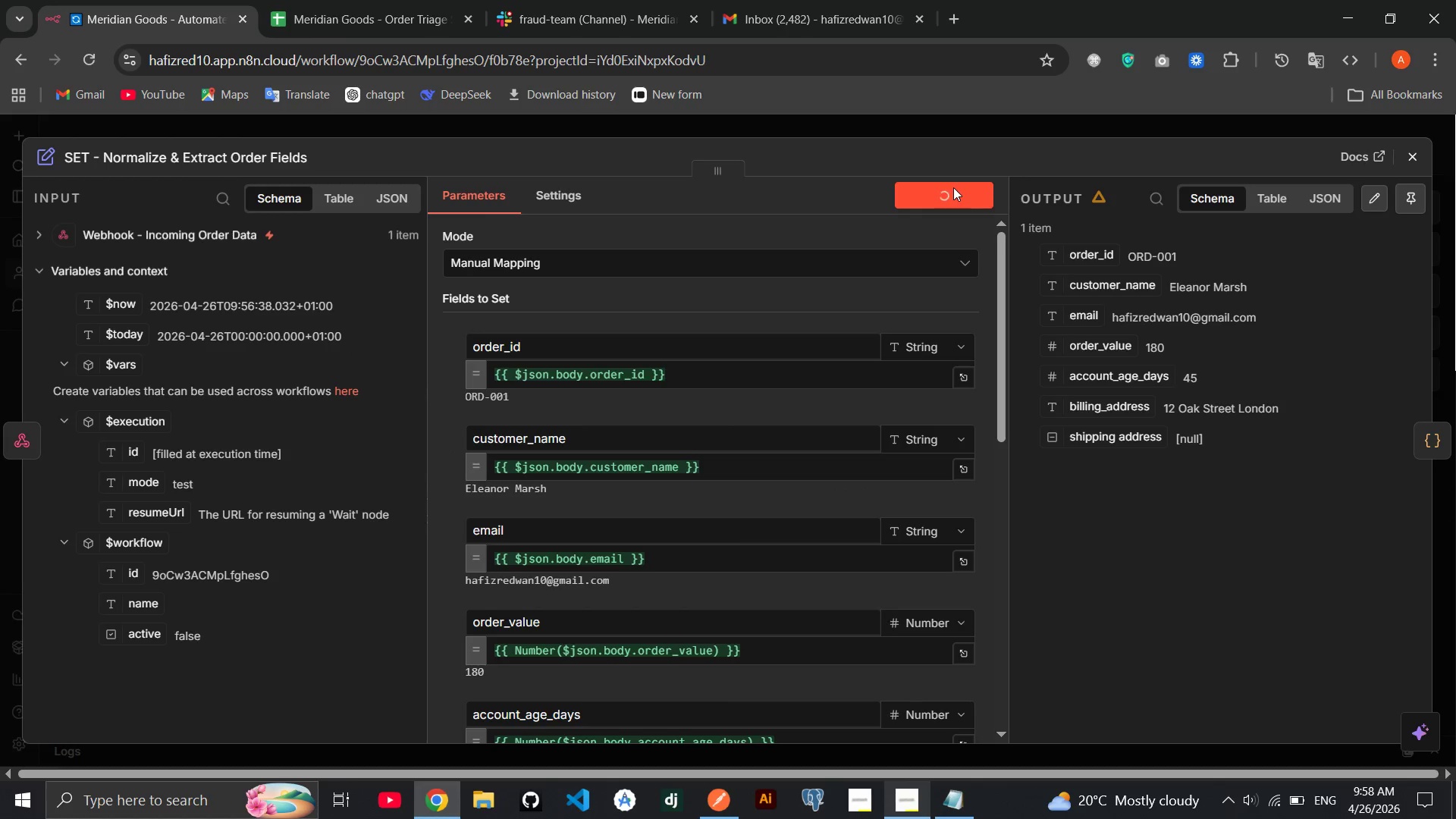 
mouse_move([843, 444])
 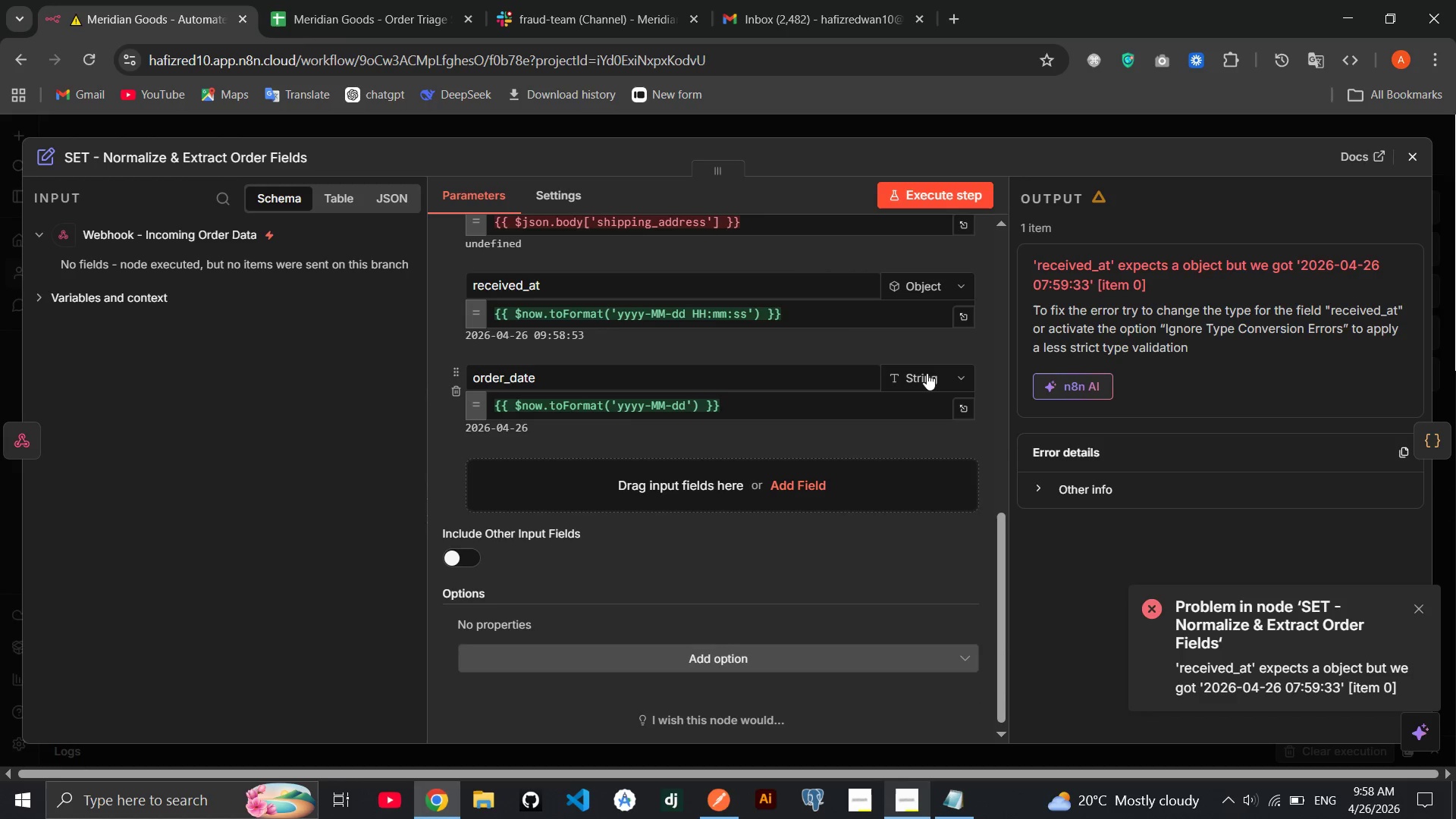 
left_click([927, 280])
 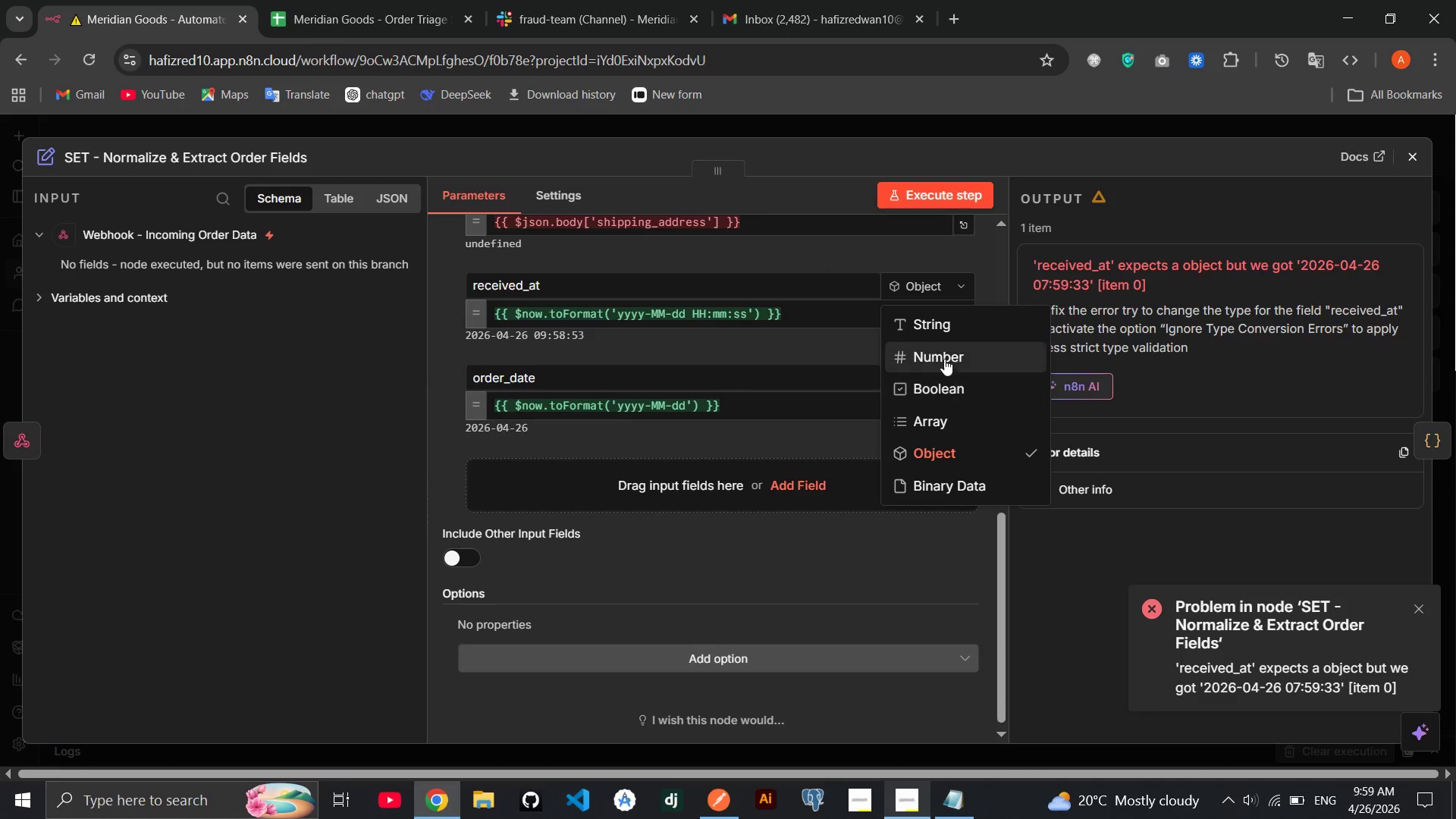 
left_click([944, 331])
 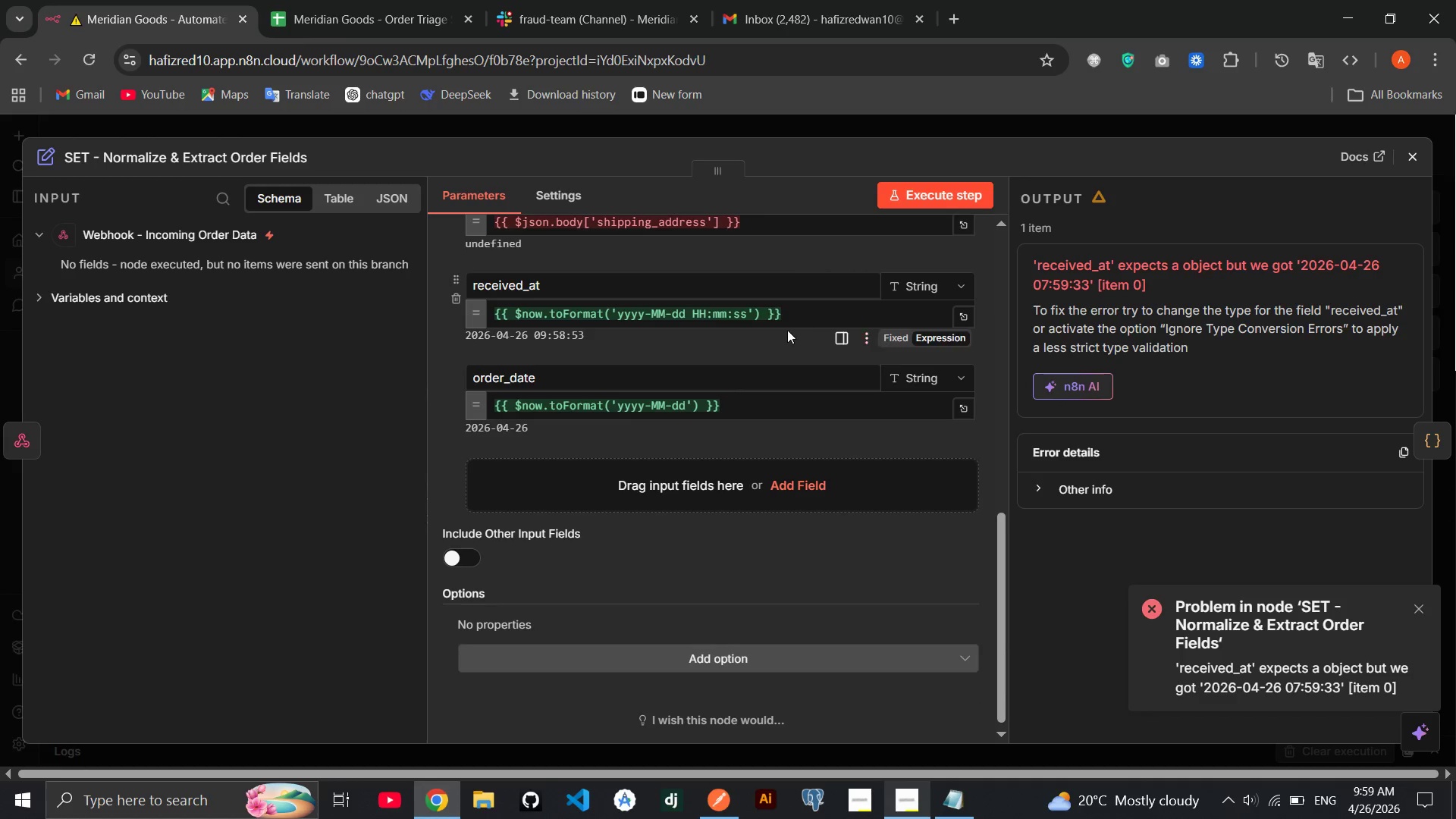 
mouse_move([802, 309])
 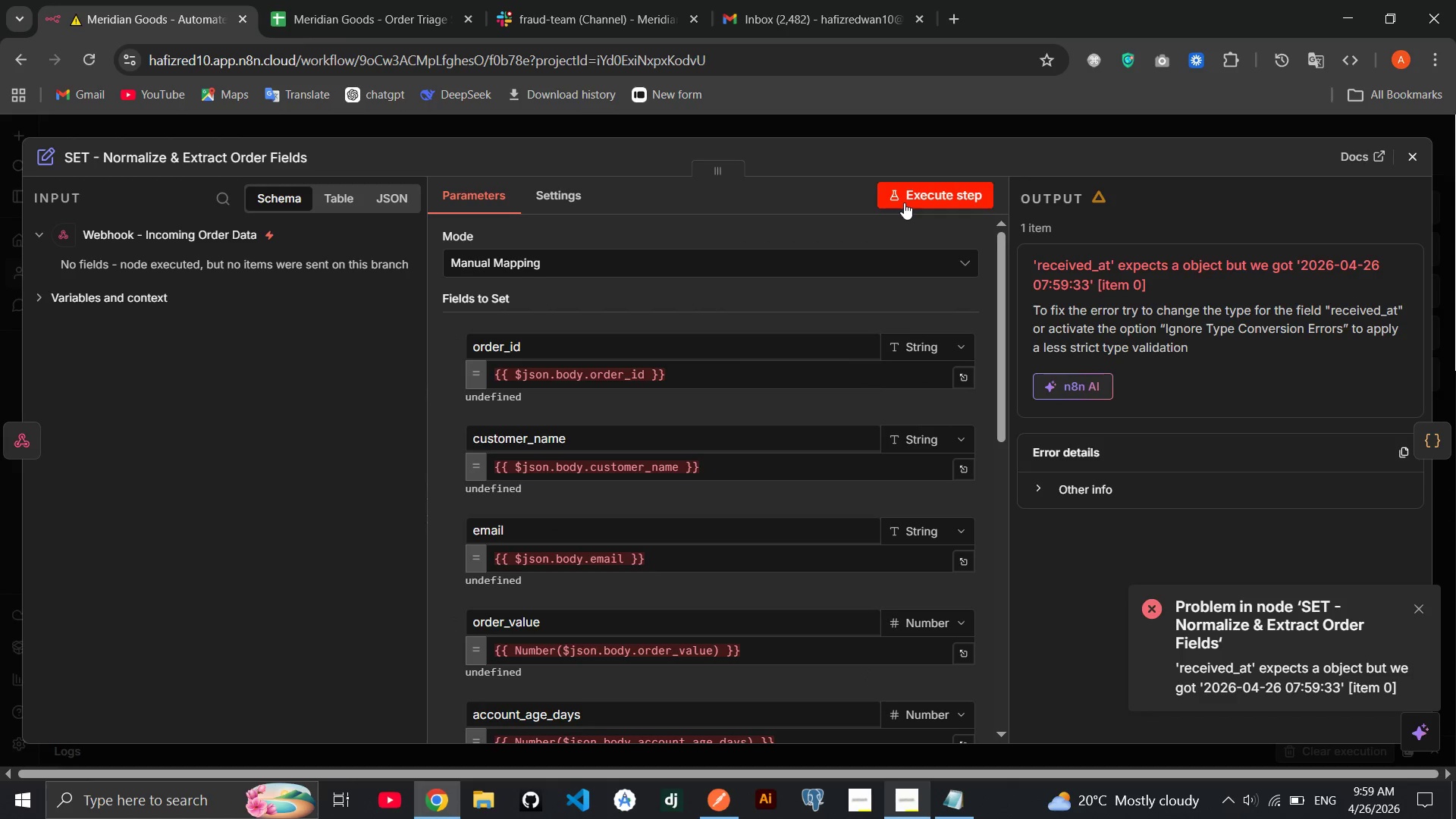 
left_click([904, 202])
 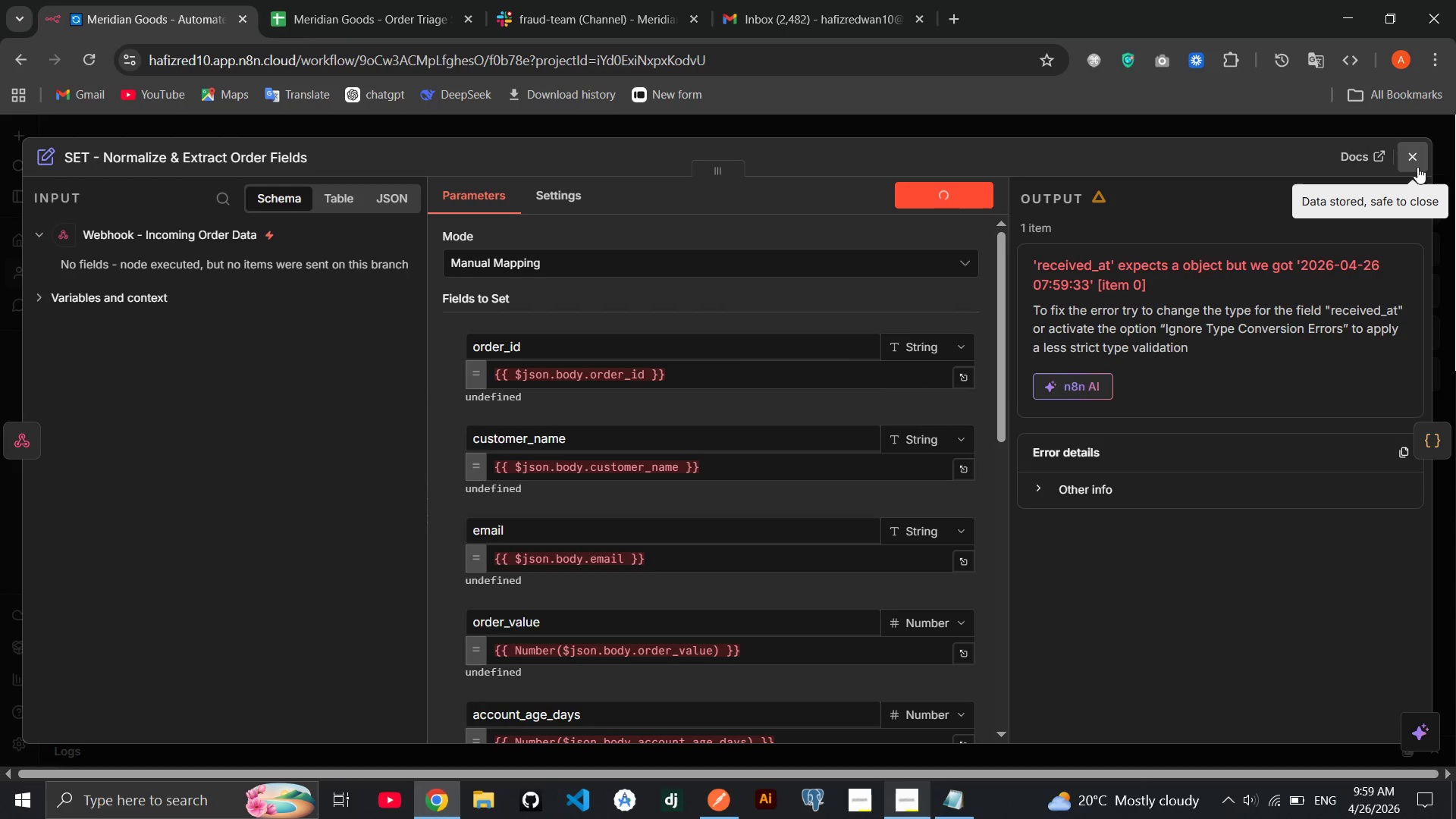 
left_click([1417, 167])
 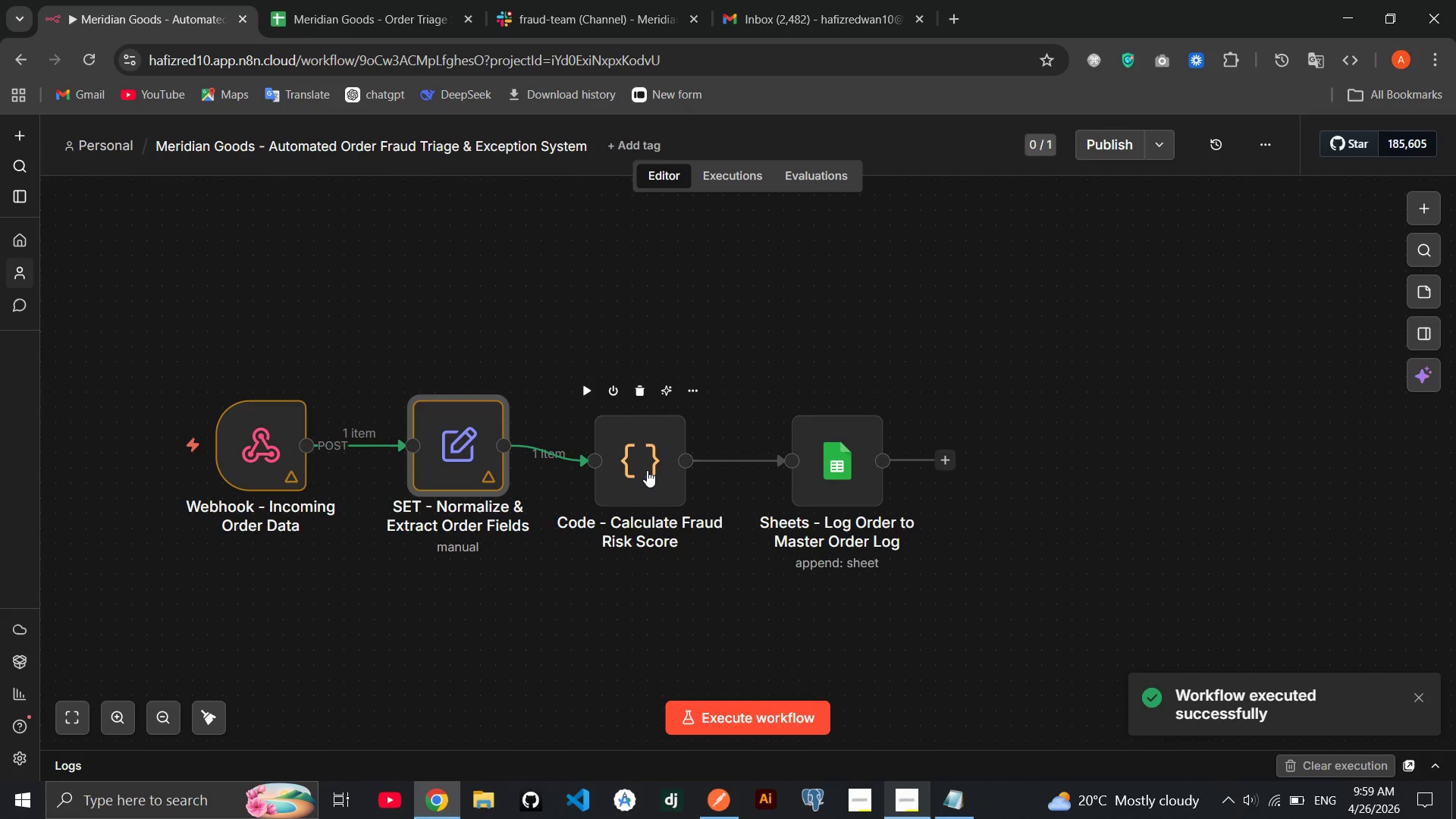 
wait(5.52)
 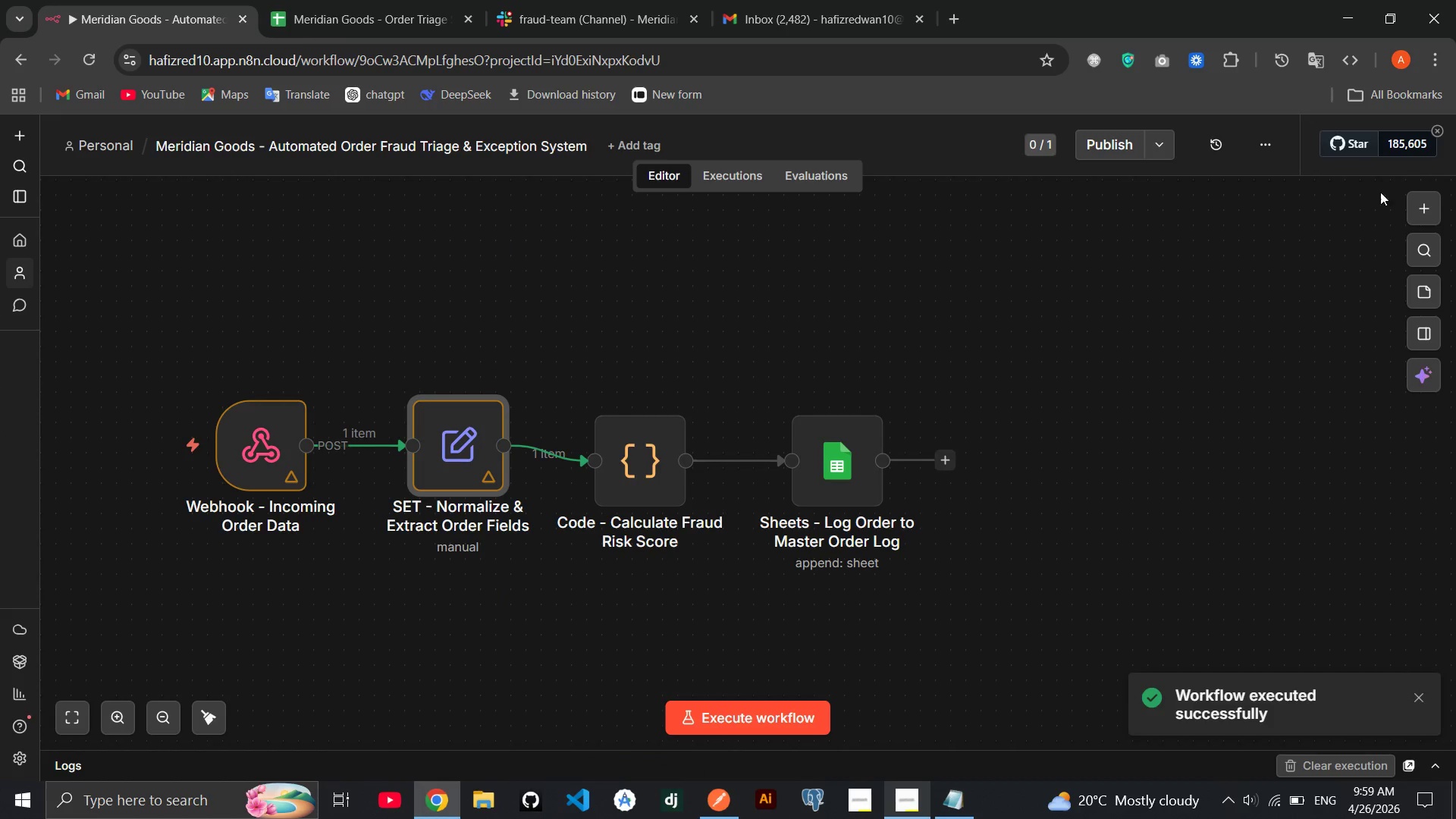 
double_click([472, 457])
 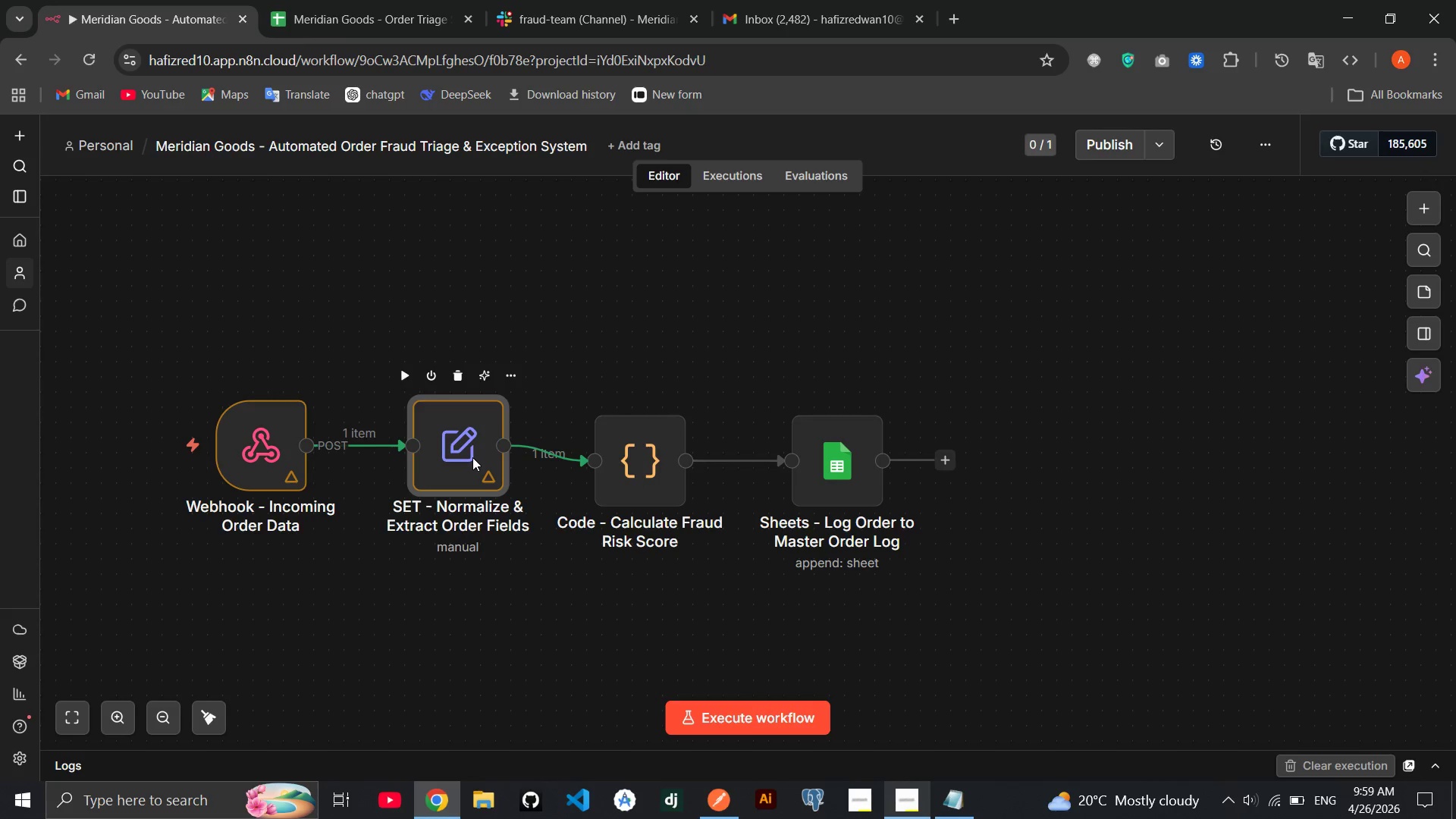 
left_click([450, 573])
 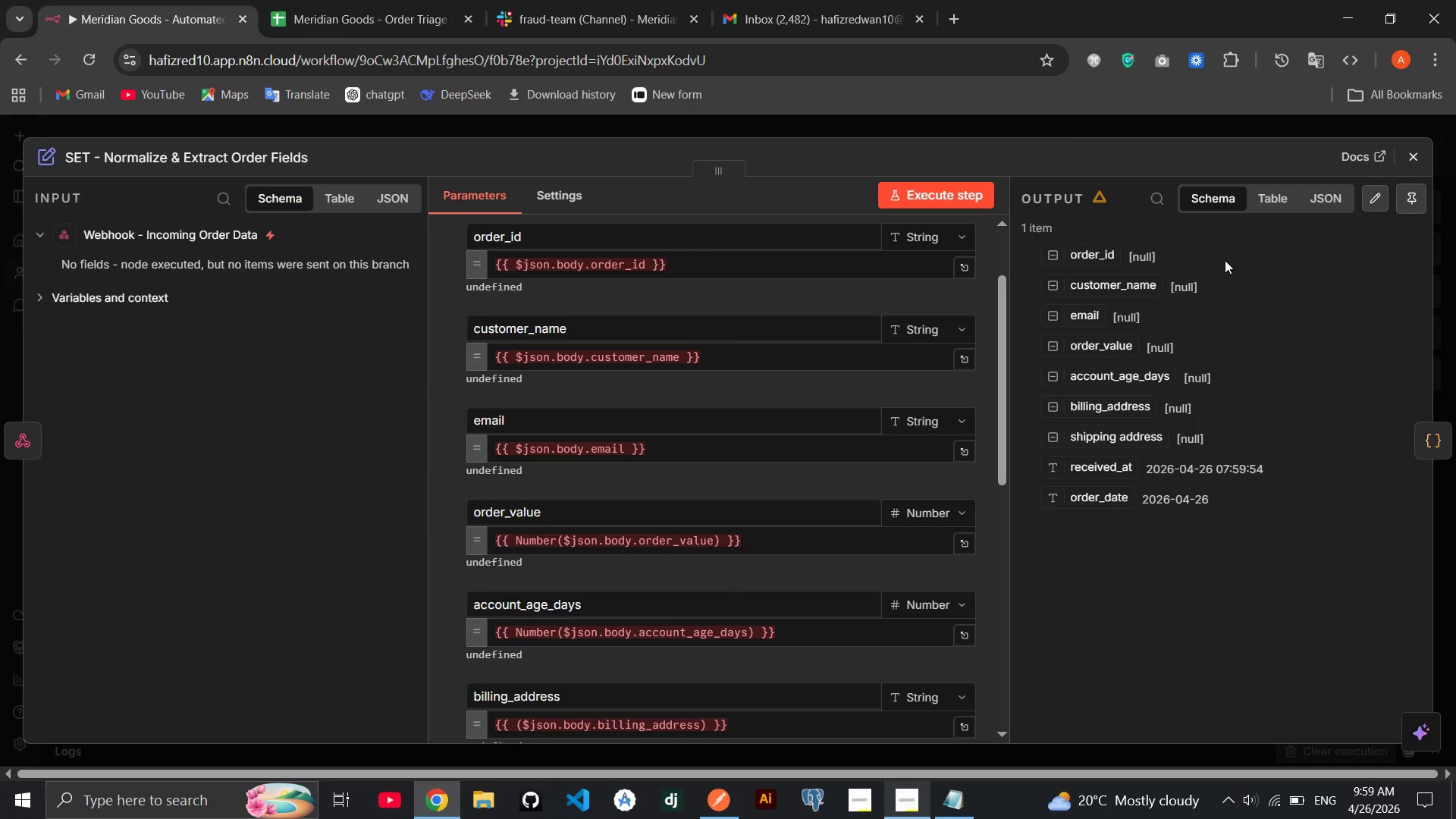 
left_click([1407, 146])
 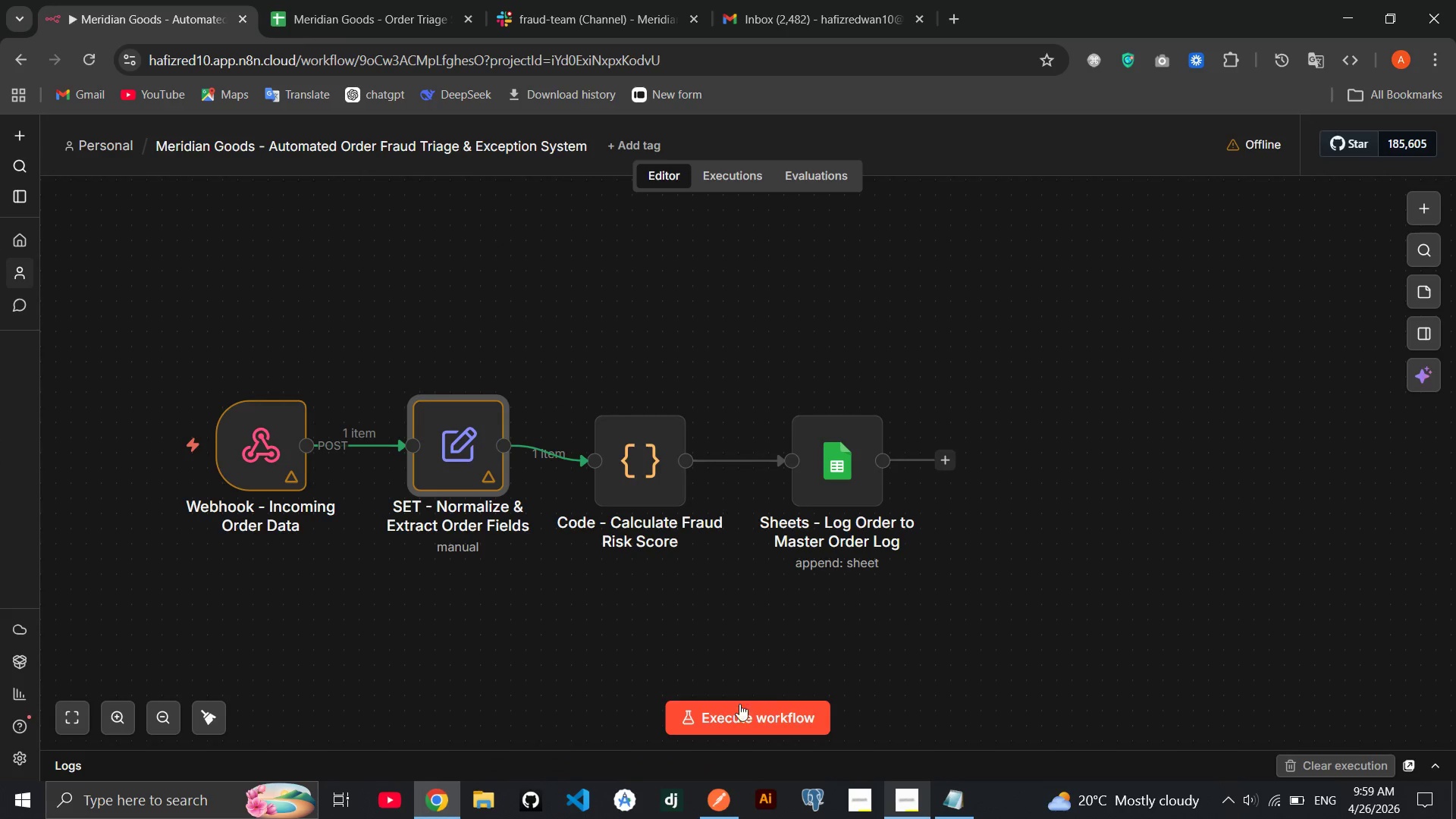 
left_click([716, 721])
 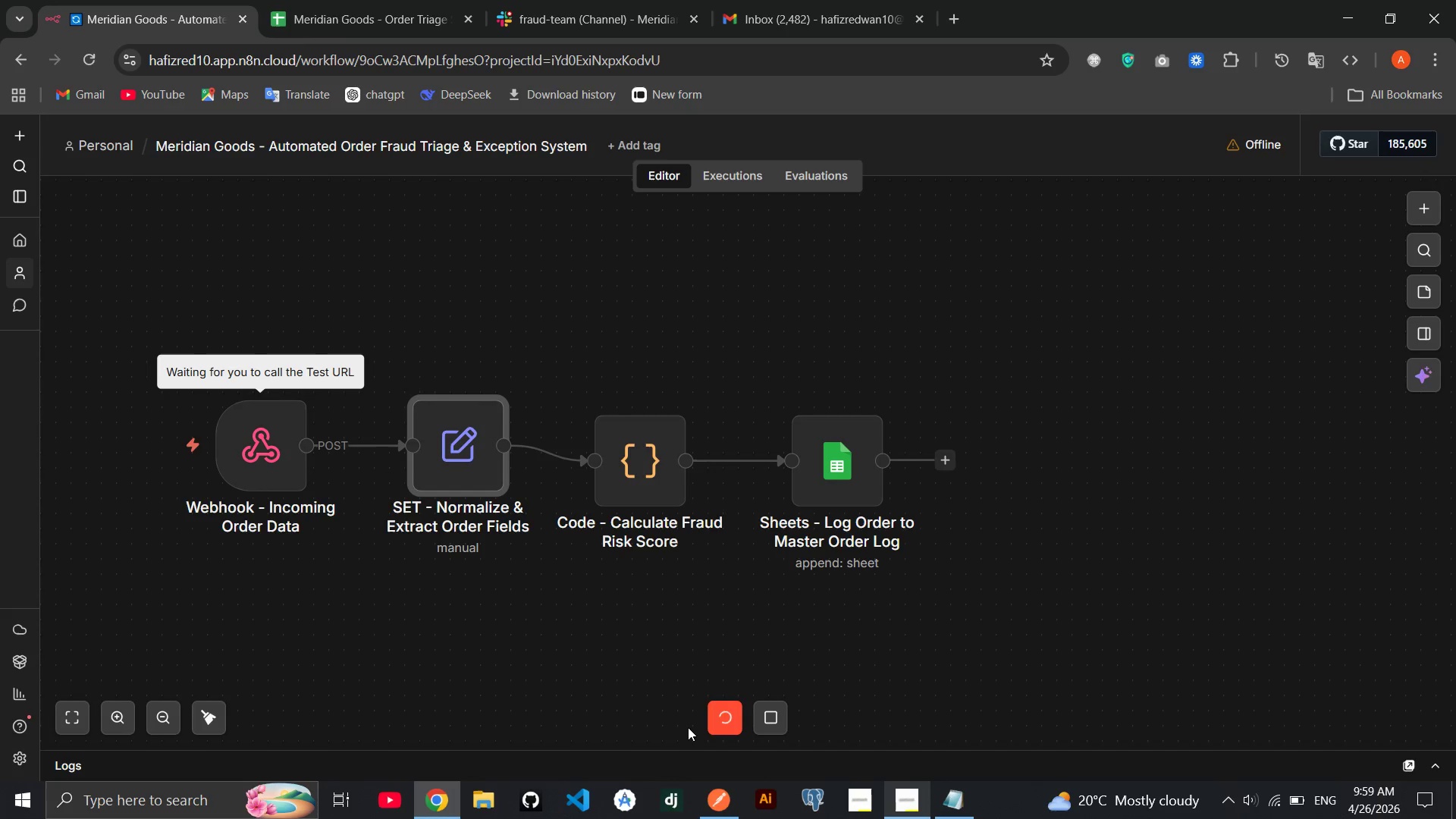 
left_click([720, 805])
 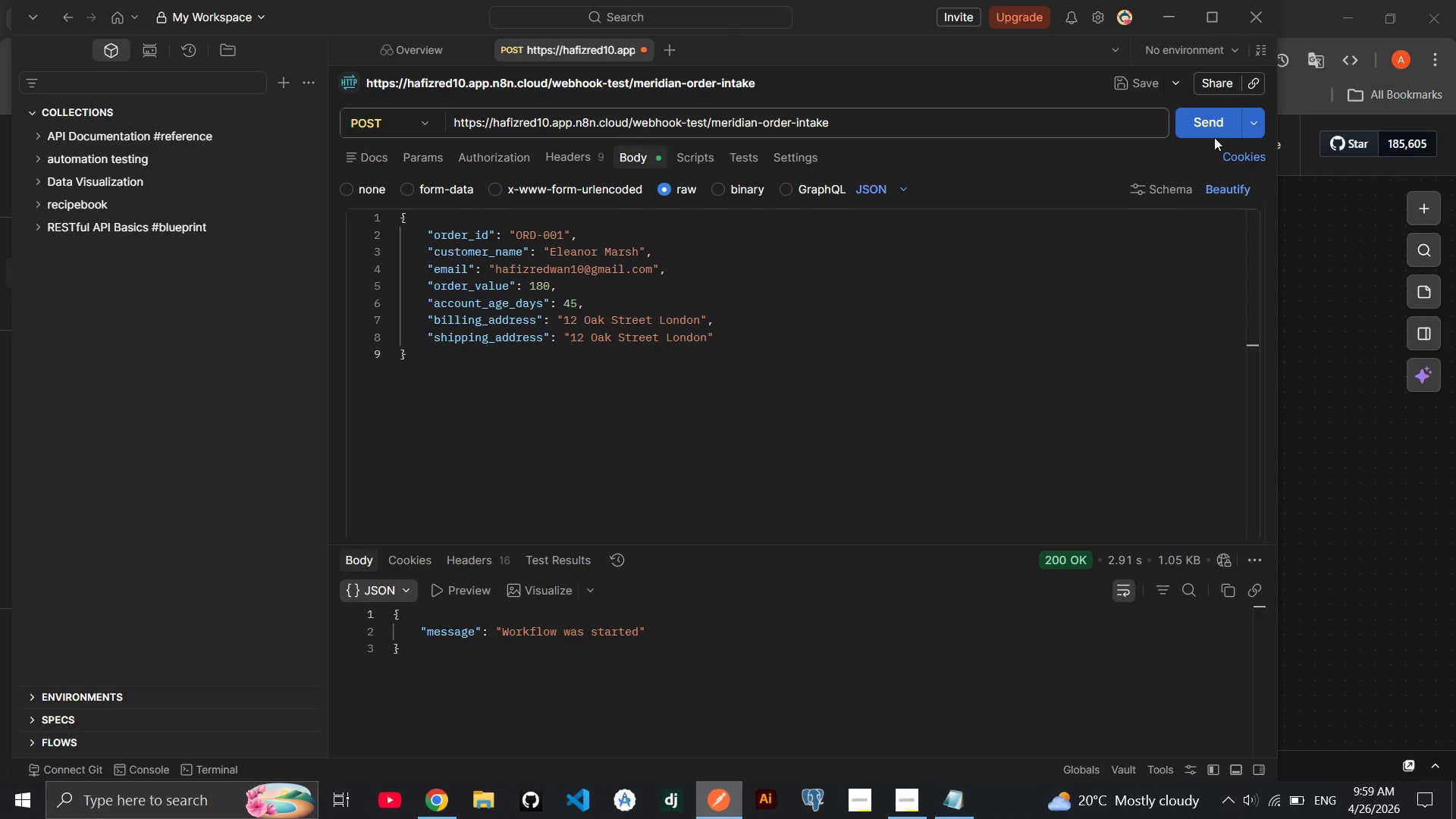 
left_click([1218, 130])
 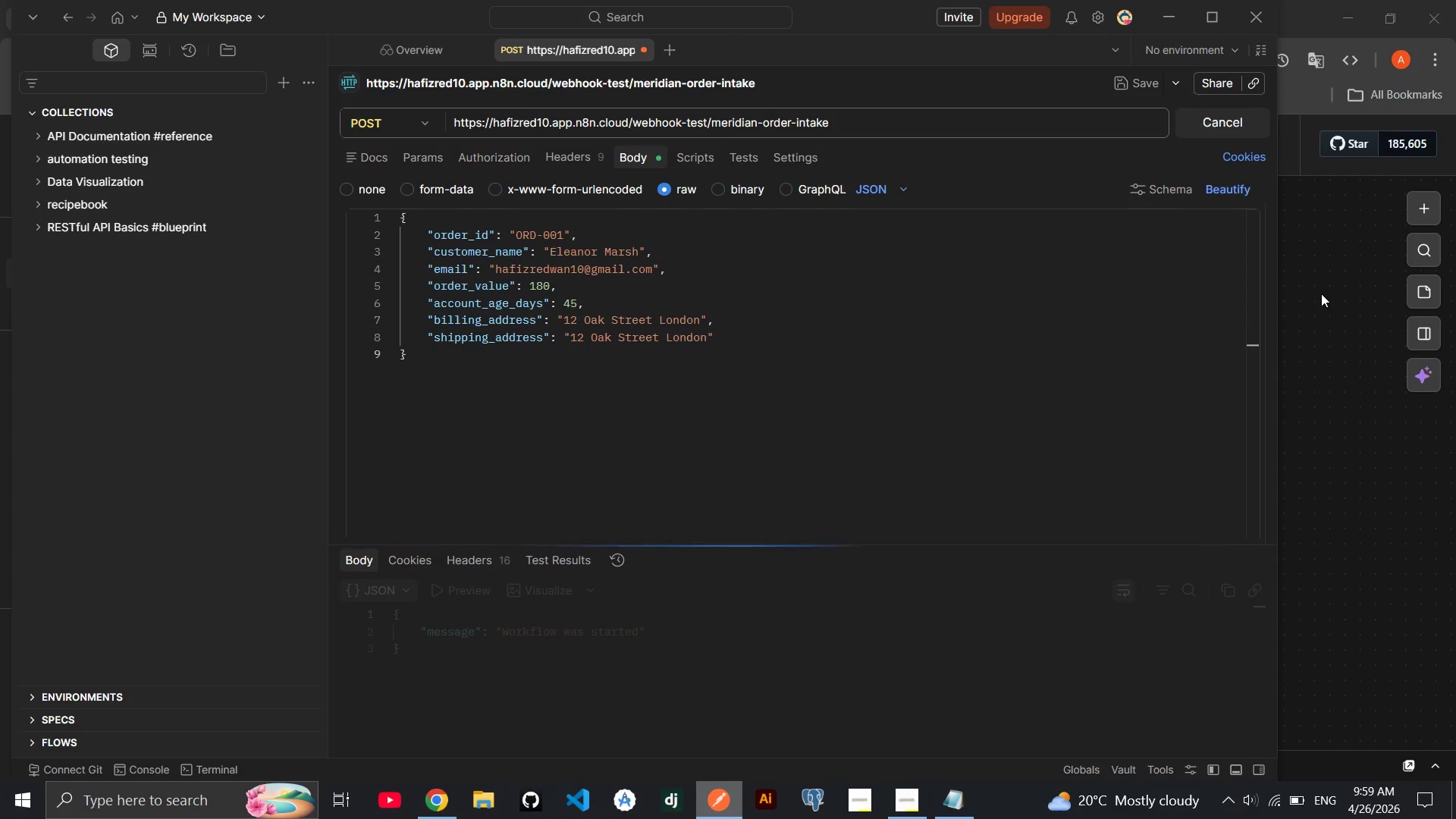 
left_click([1321, 293])
 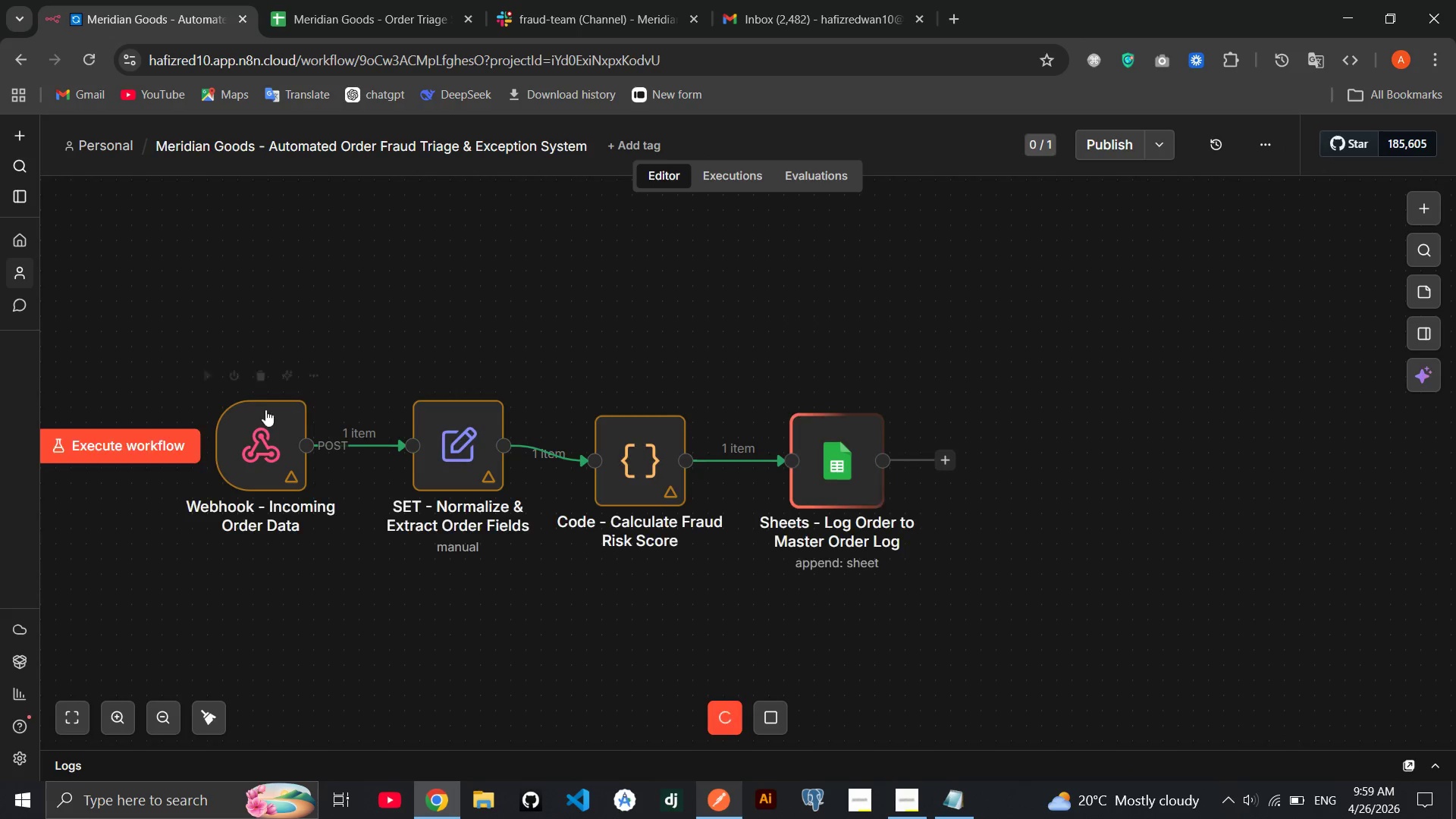 
double_click([258, 416])
 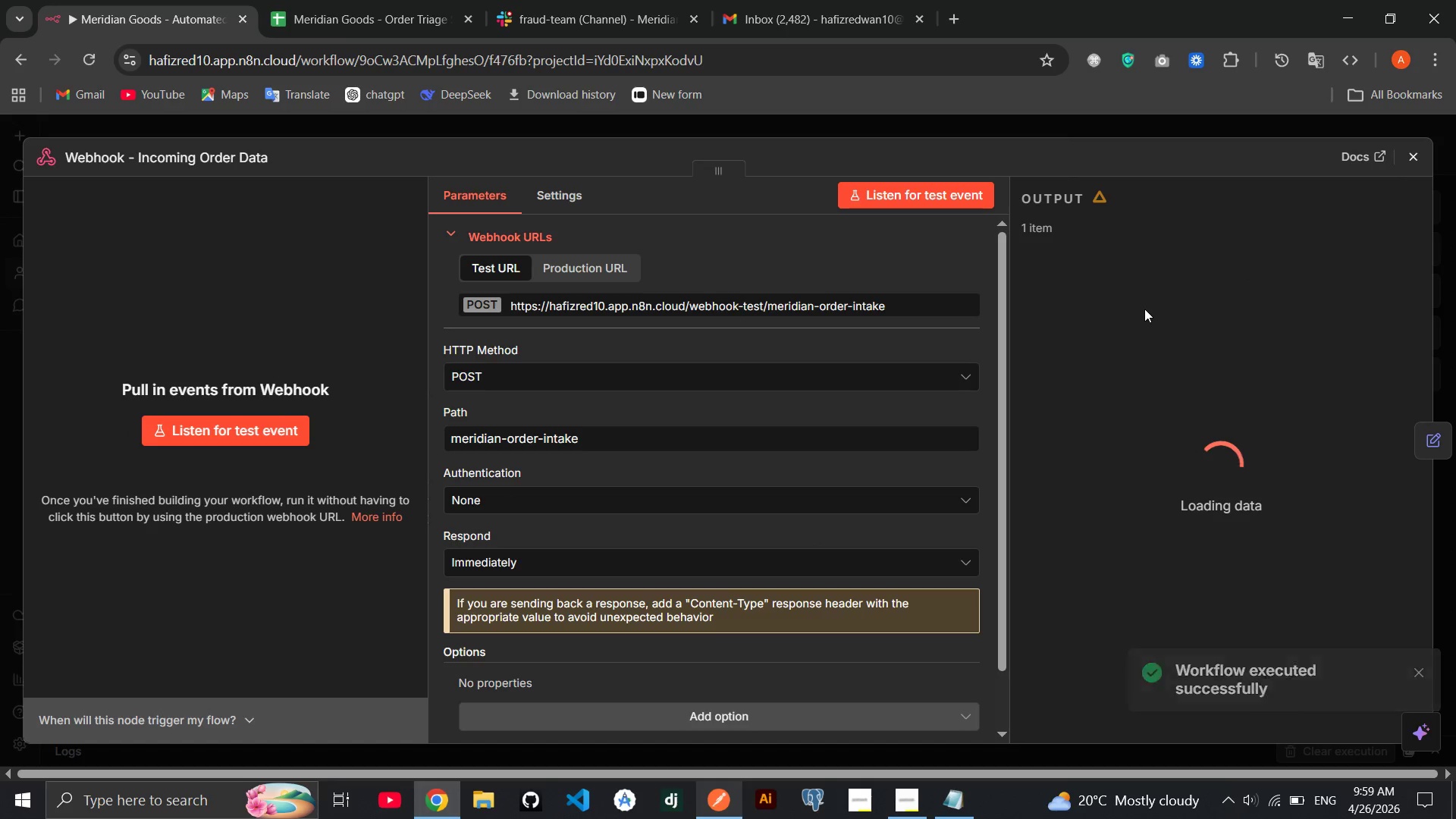 
wait(12.05)
 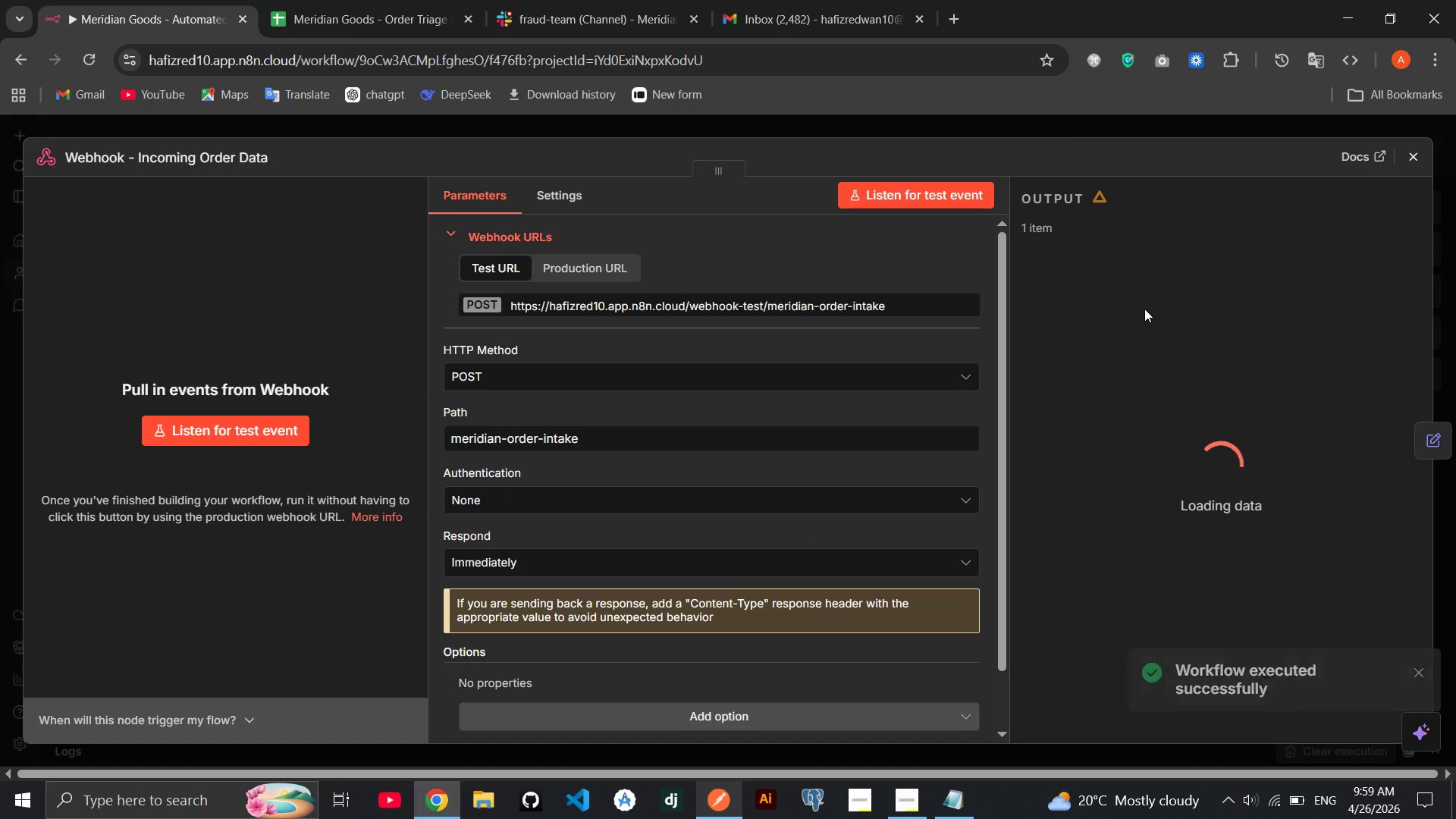 
left_click([1407, 206])
 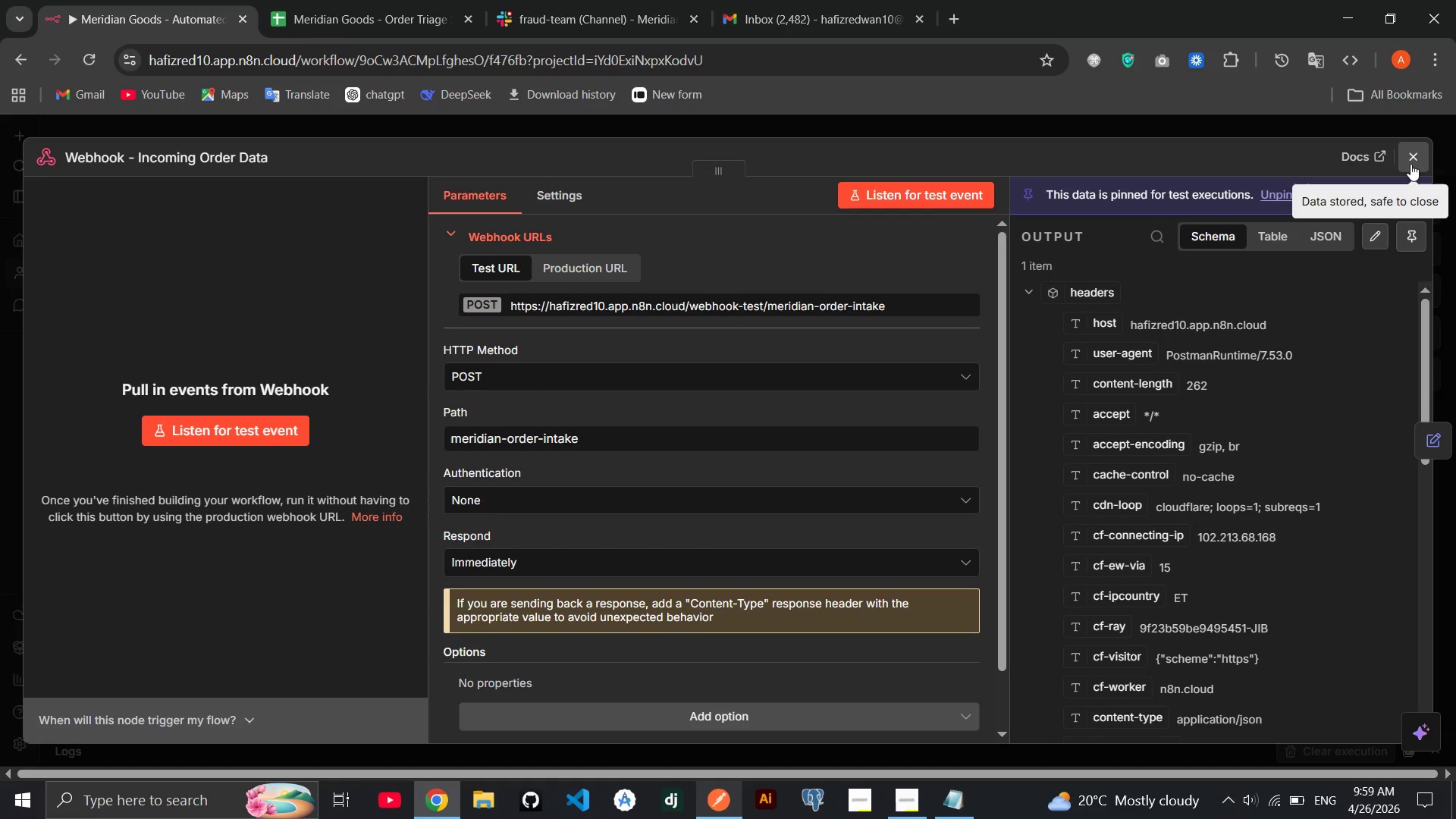 
left_click([1410, 163])
 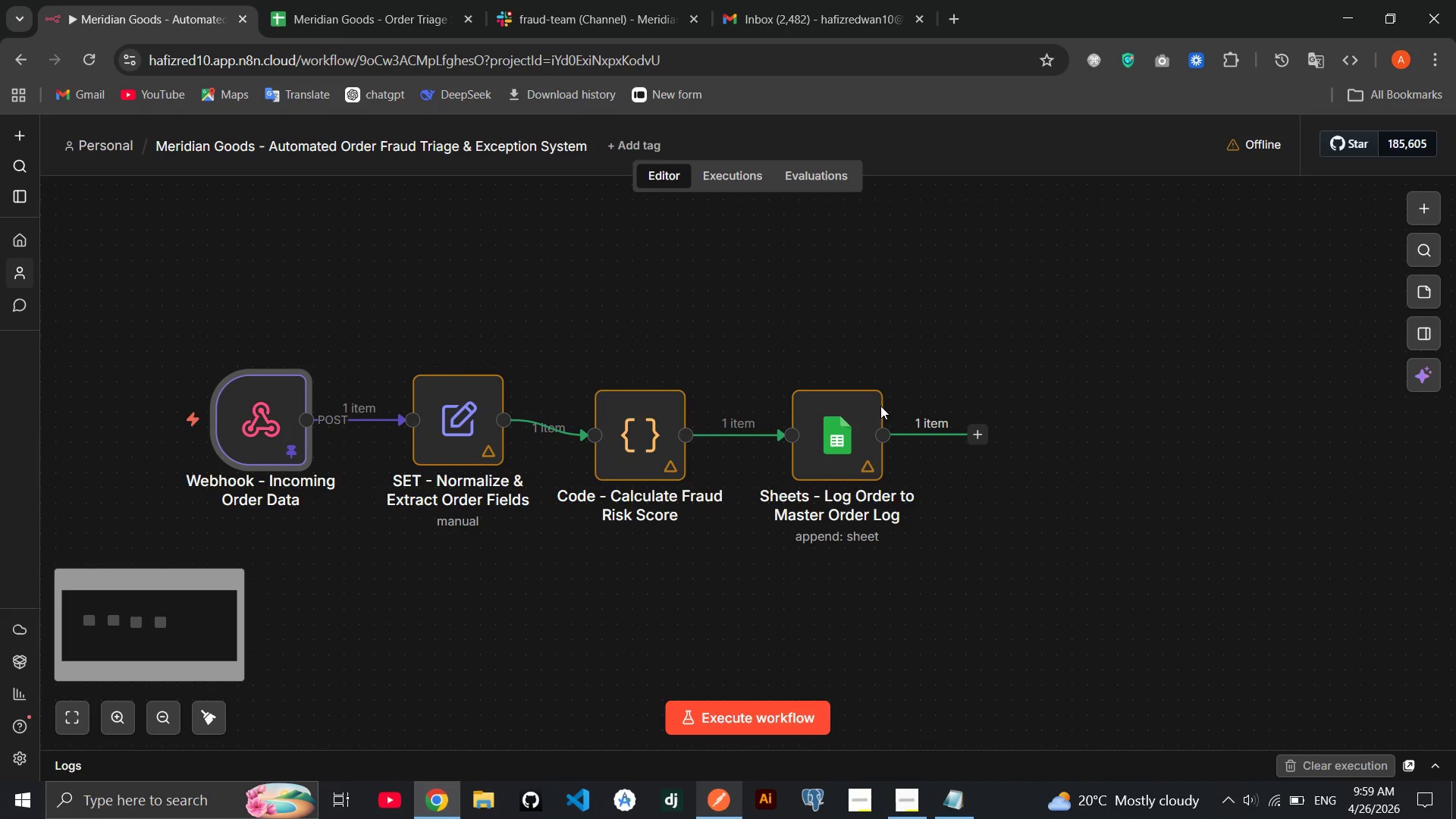 
double_click([838, 416])
 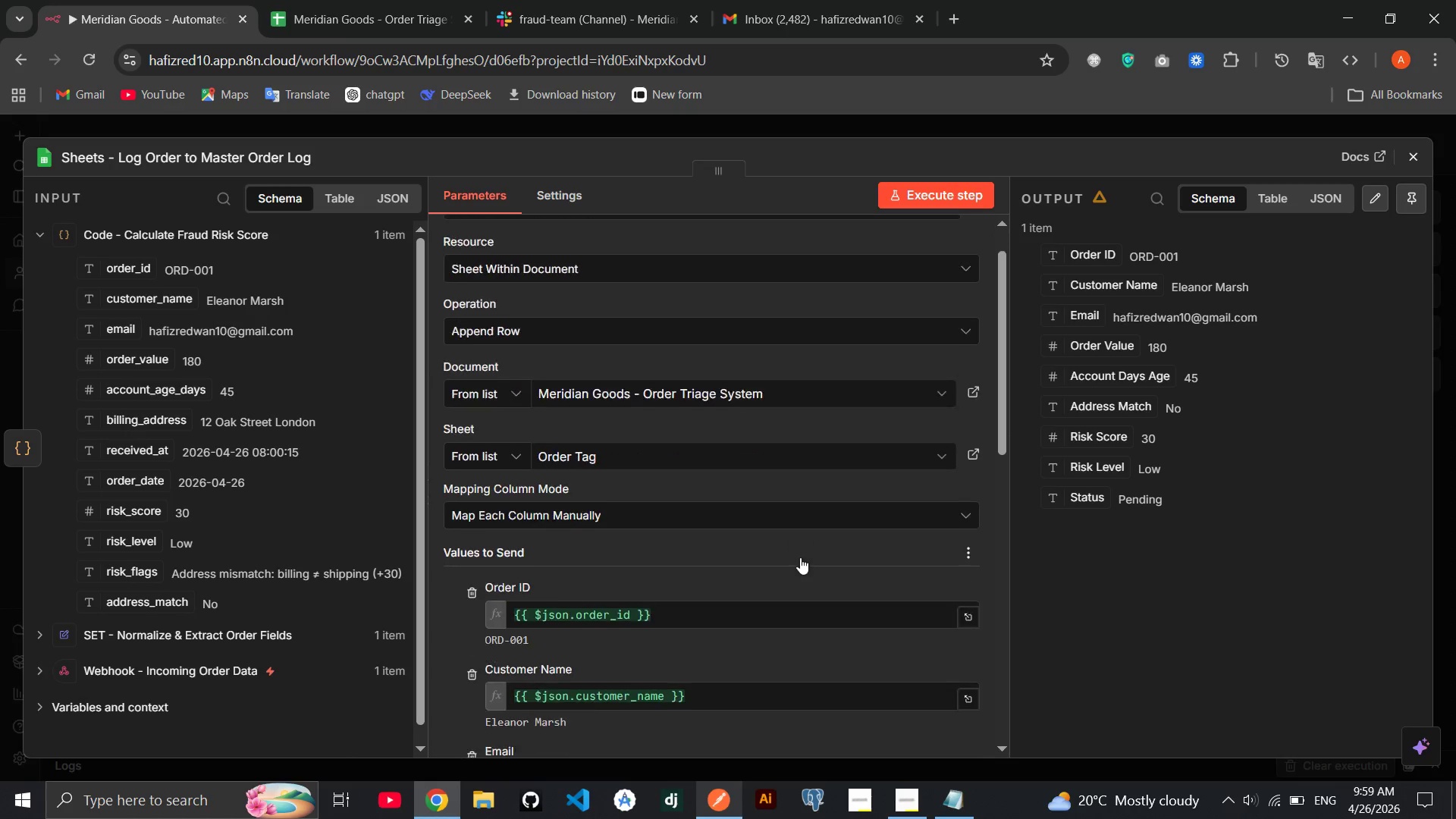 
wait(8.42)
 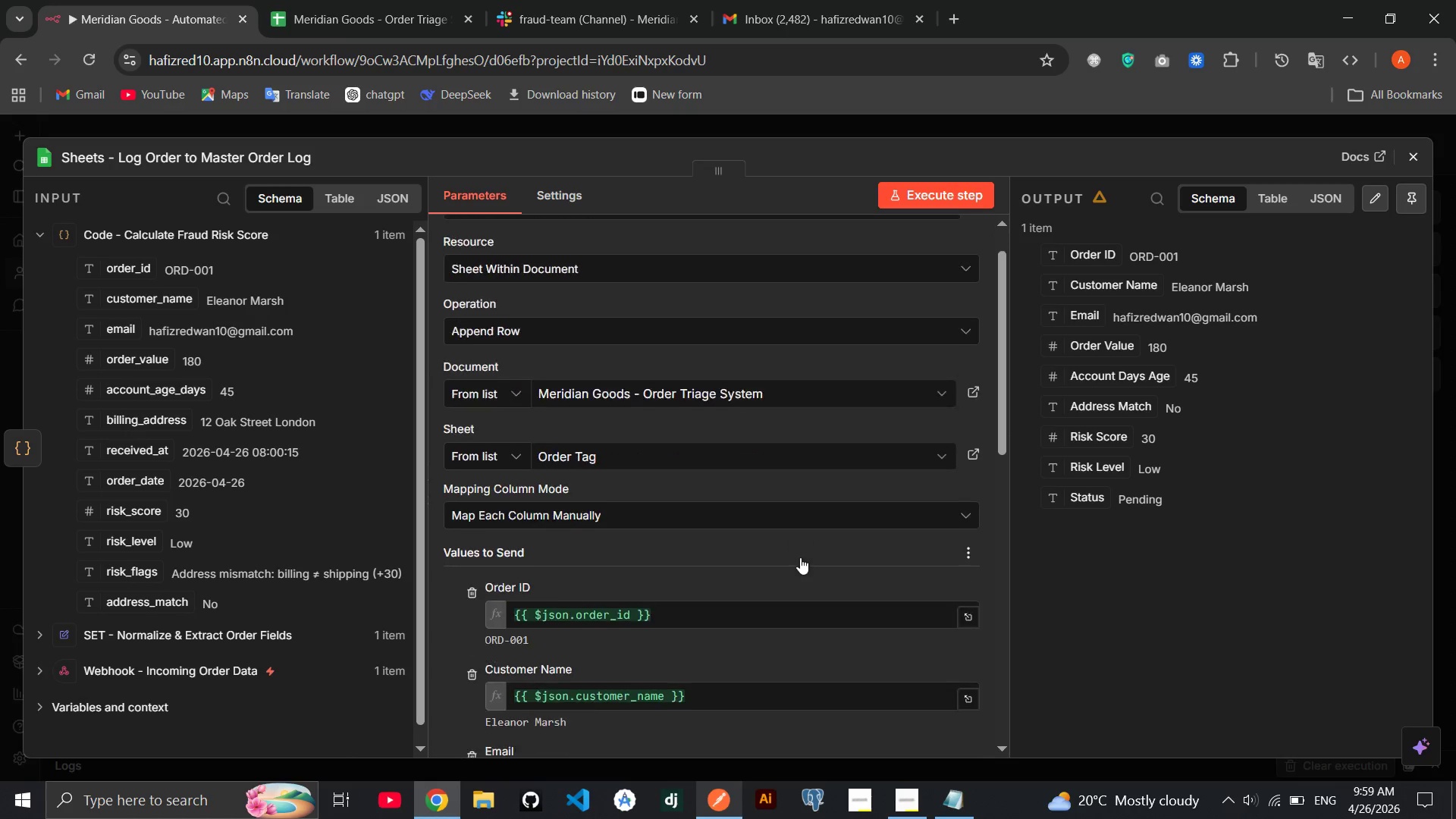 
left_click_drag(start_coordinate=[127, 453], to_coordinate=[533, 577])
 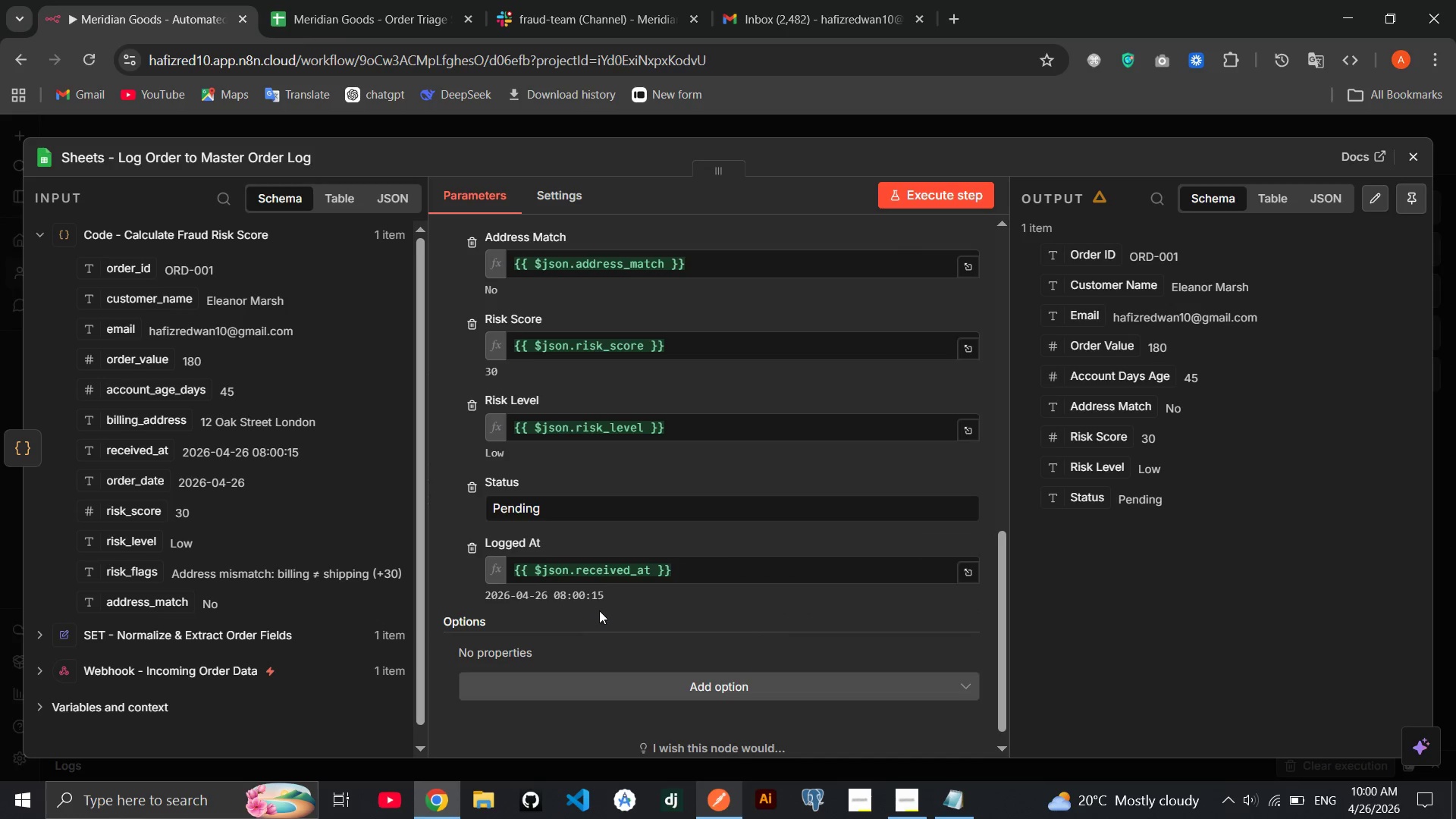 
left_click([664, 607])
 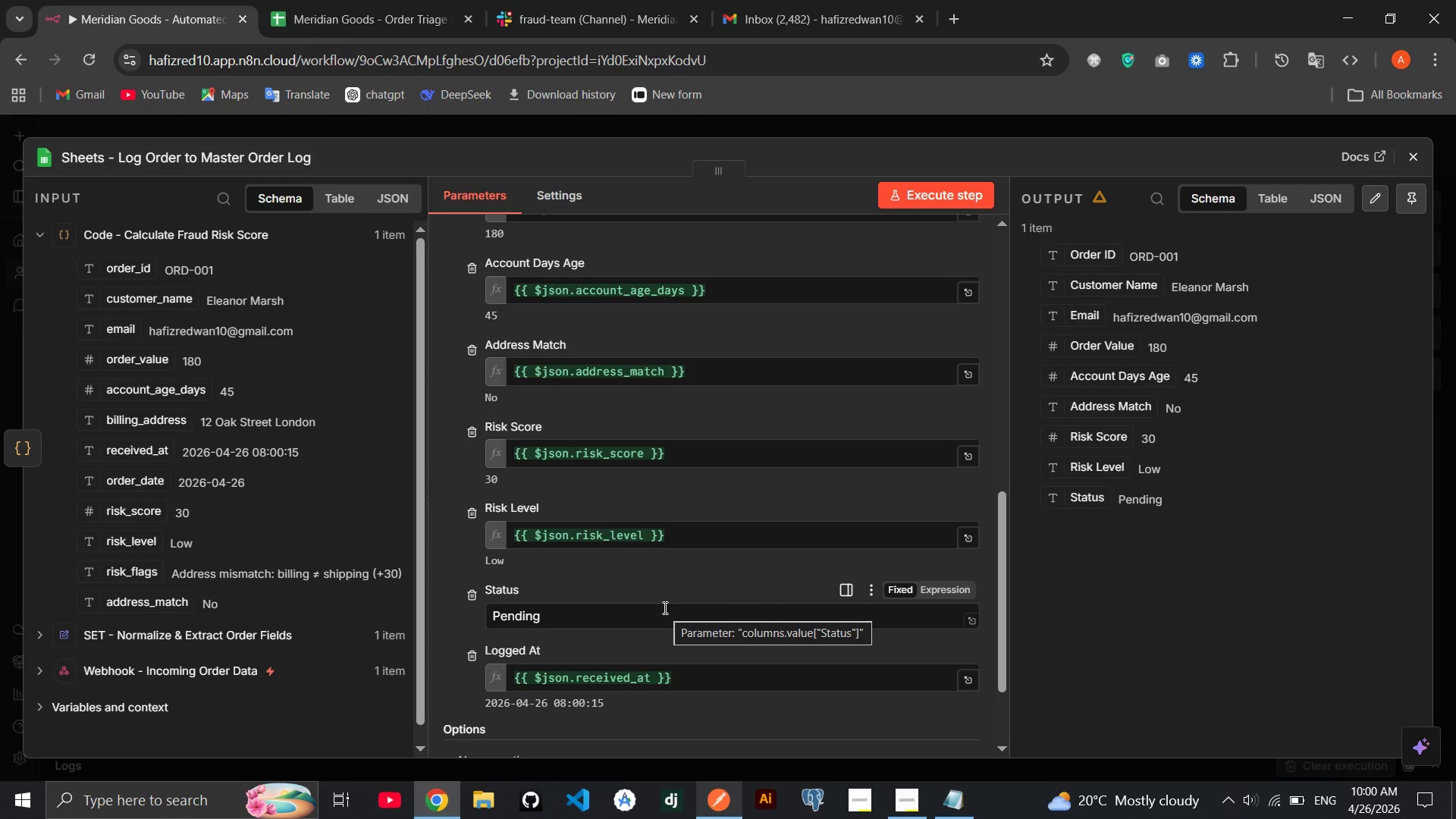 
wait(18.55)
 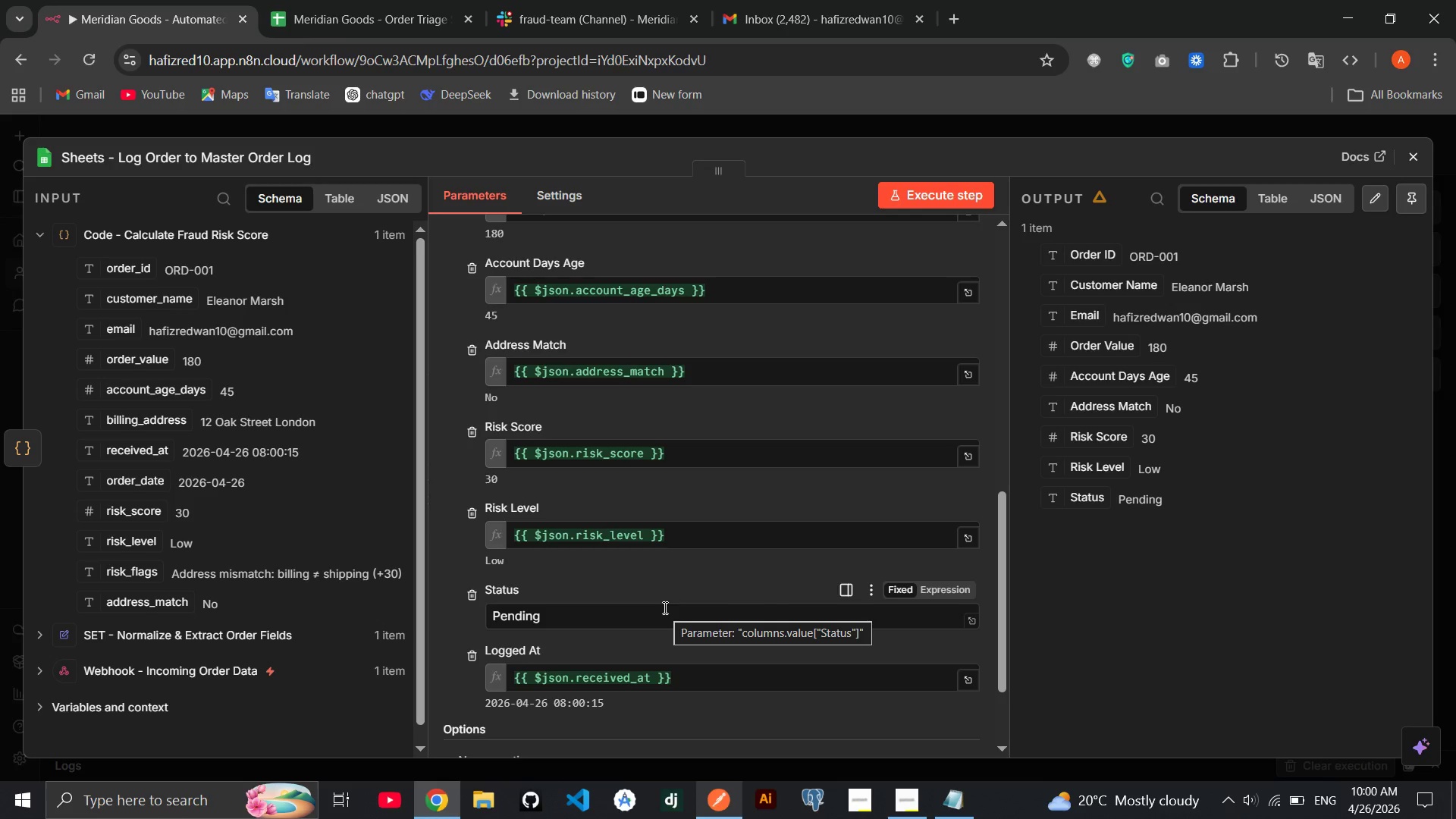 
left_click([569, 190])
 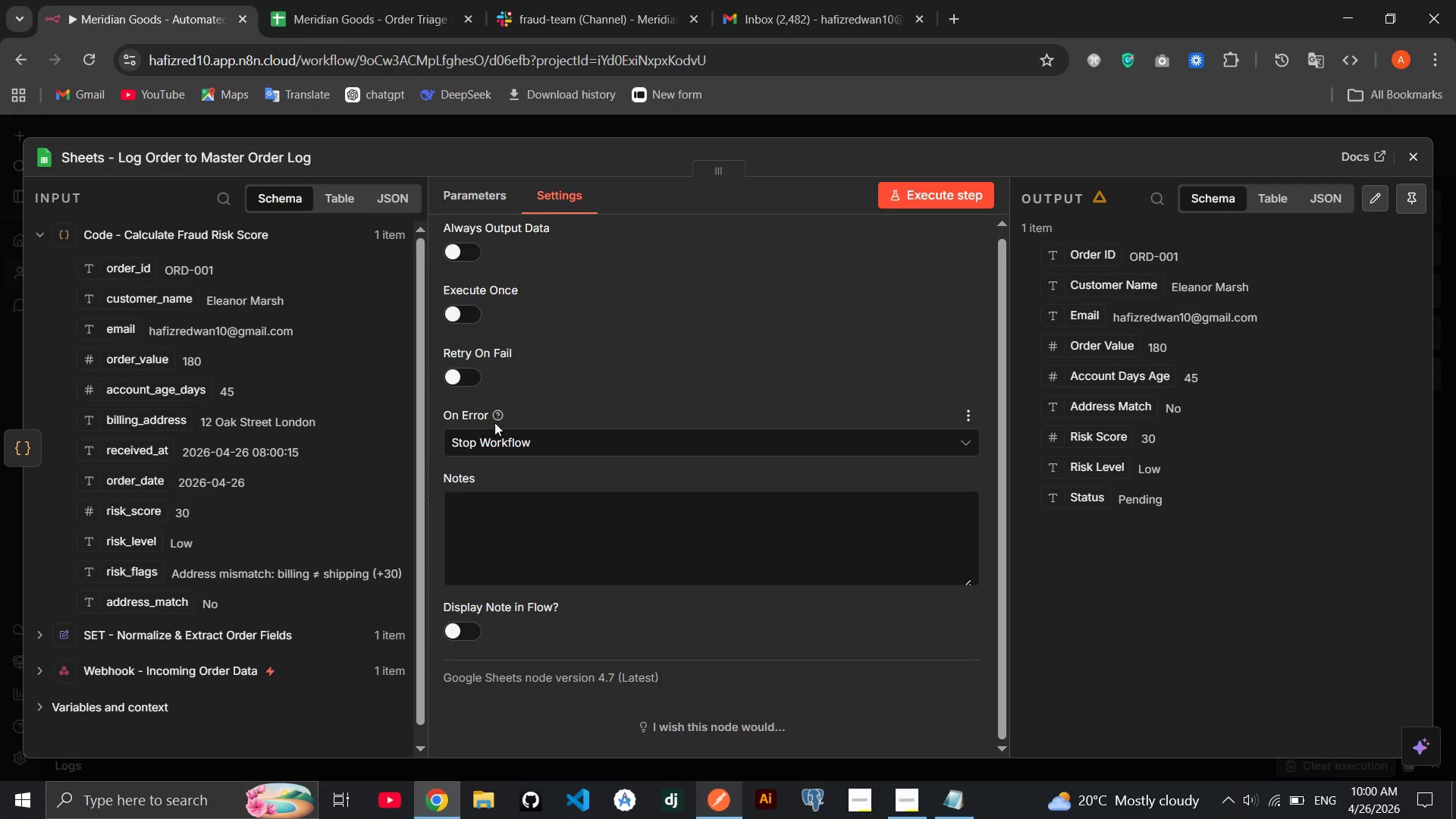 
left_click([488, 431])
 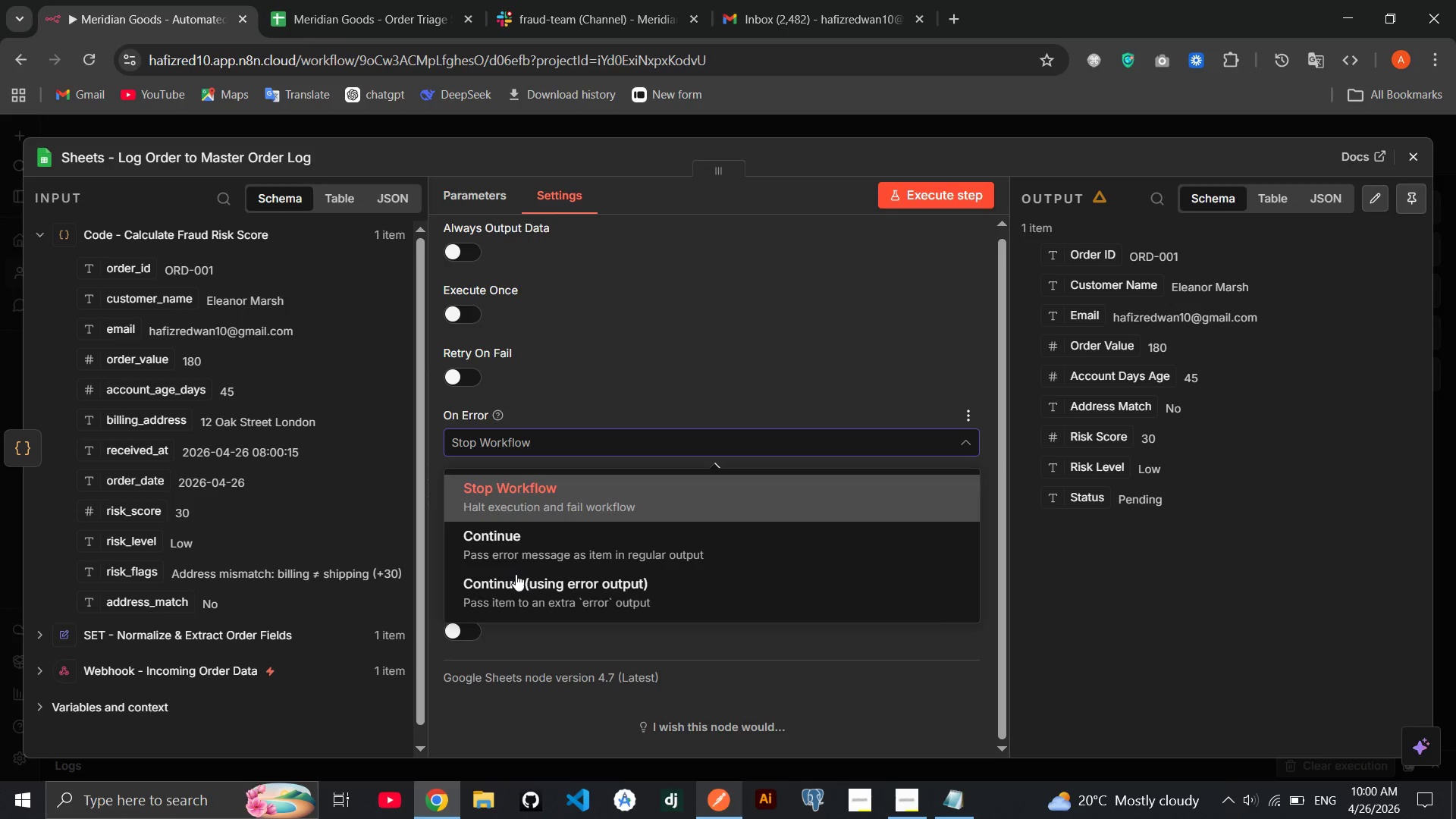 
left_click([516, 579])
 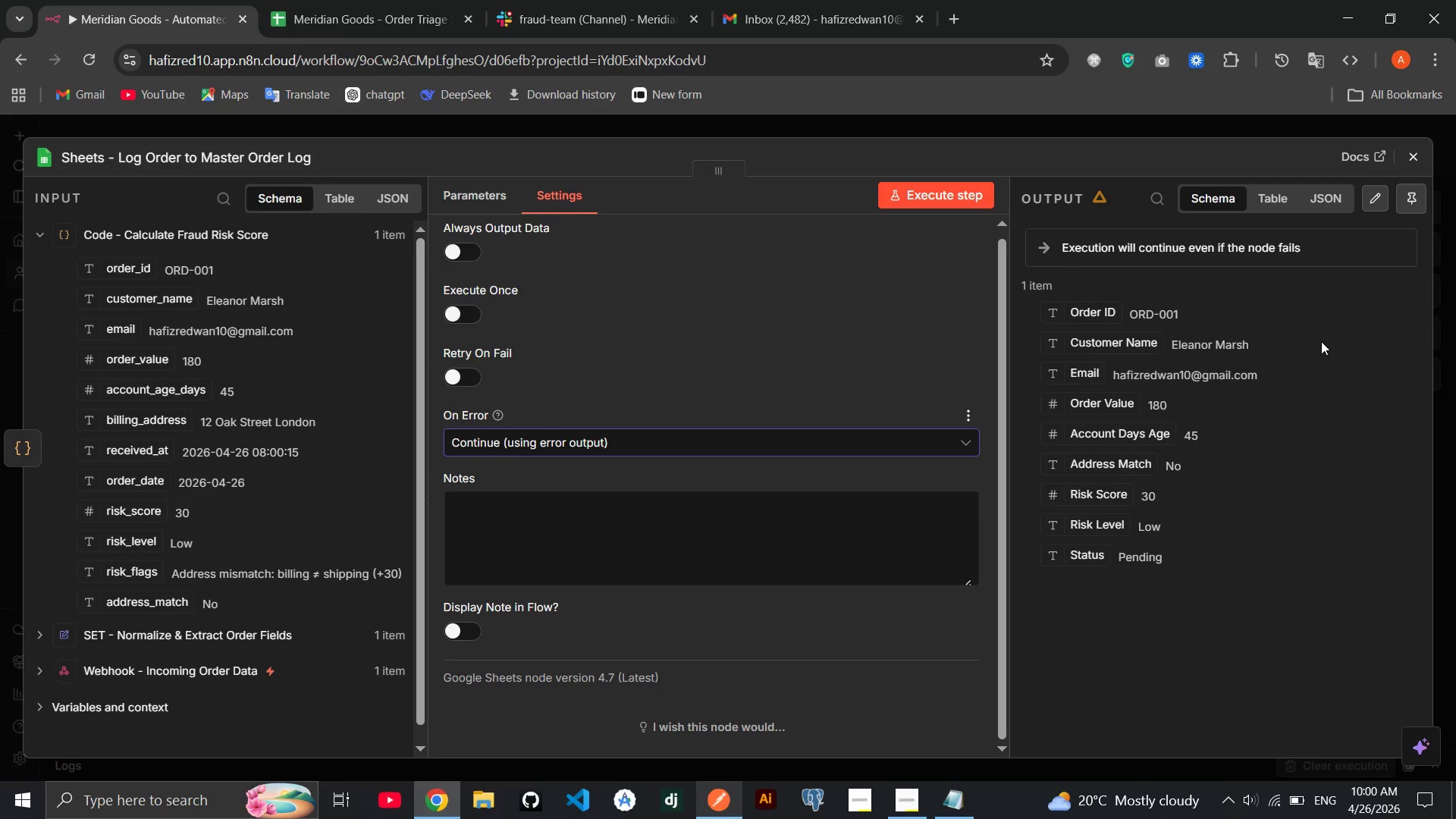 
wait(5.06)
 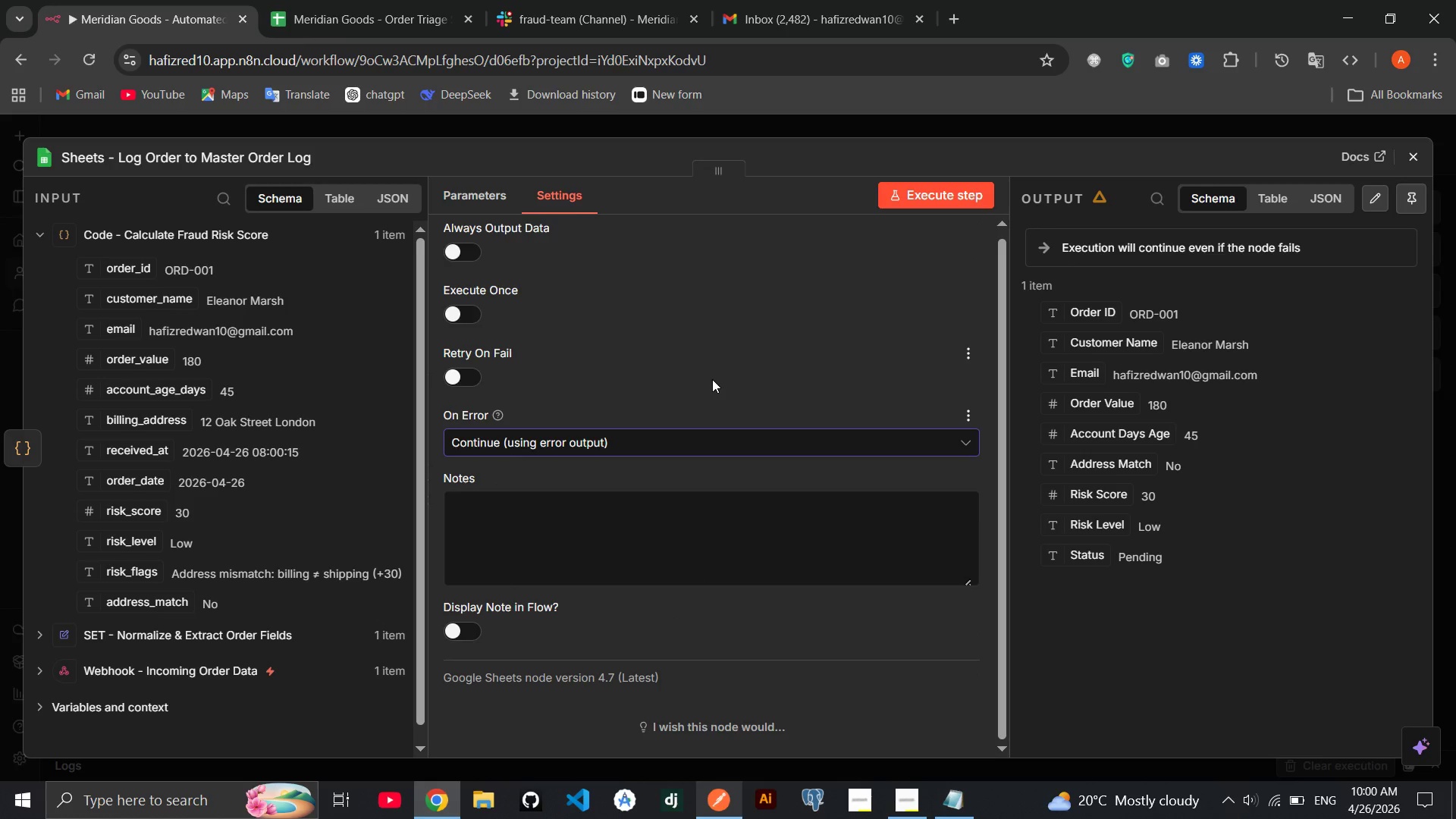 
left_click([1416, 167])
 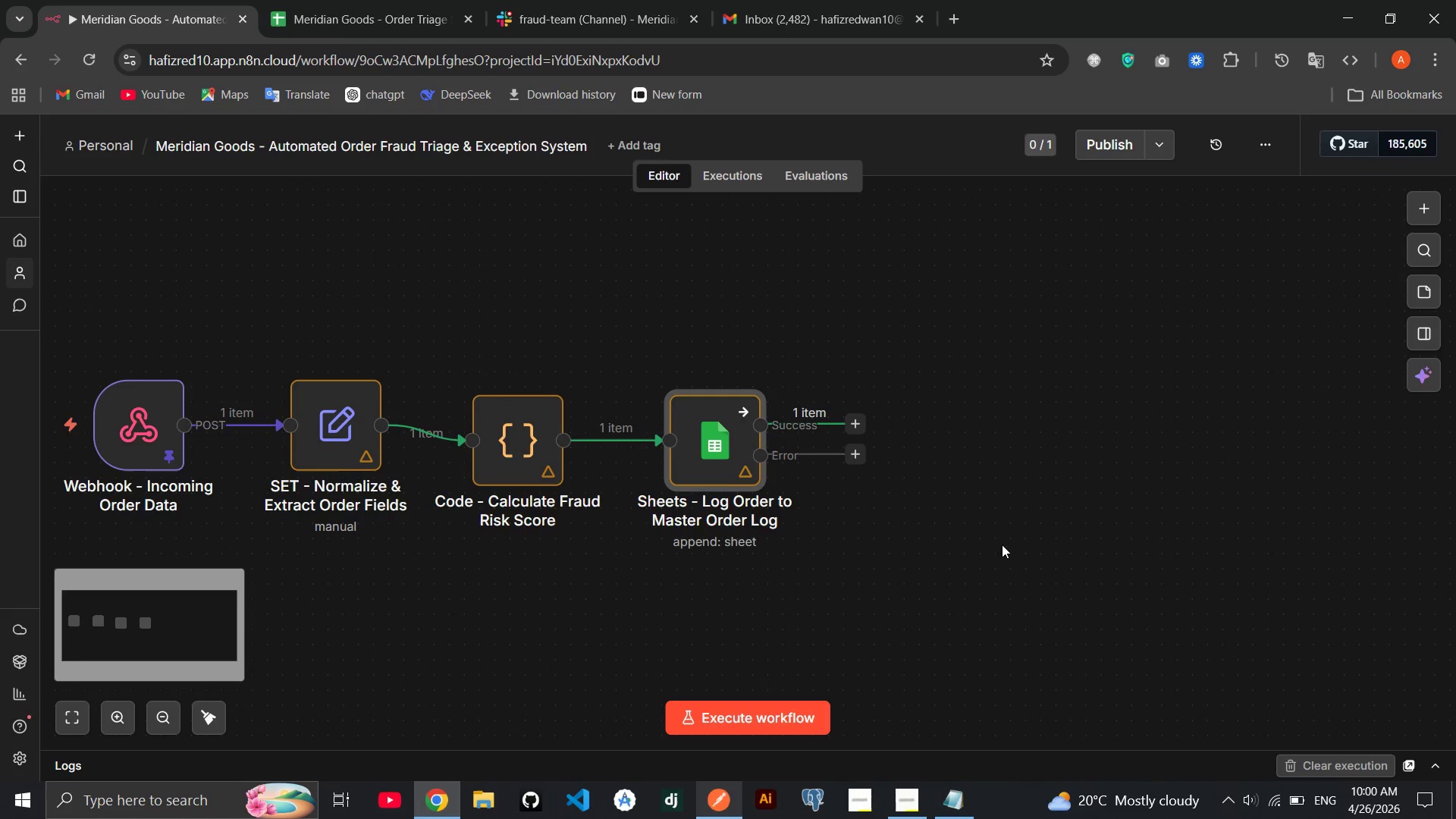 
left_click([860, 428])
 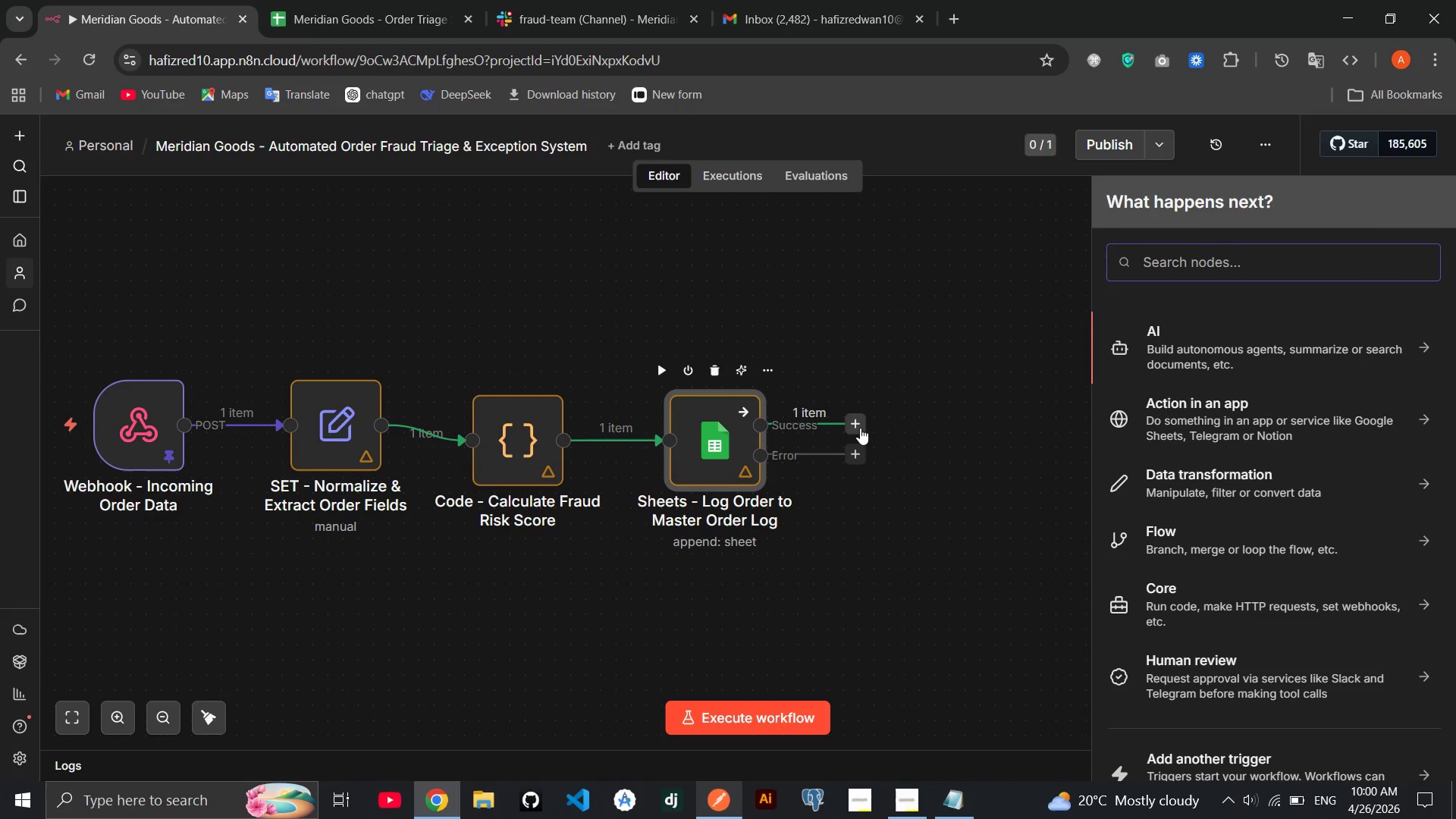 
type(switch)
 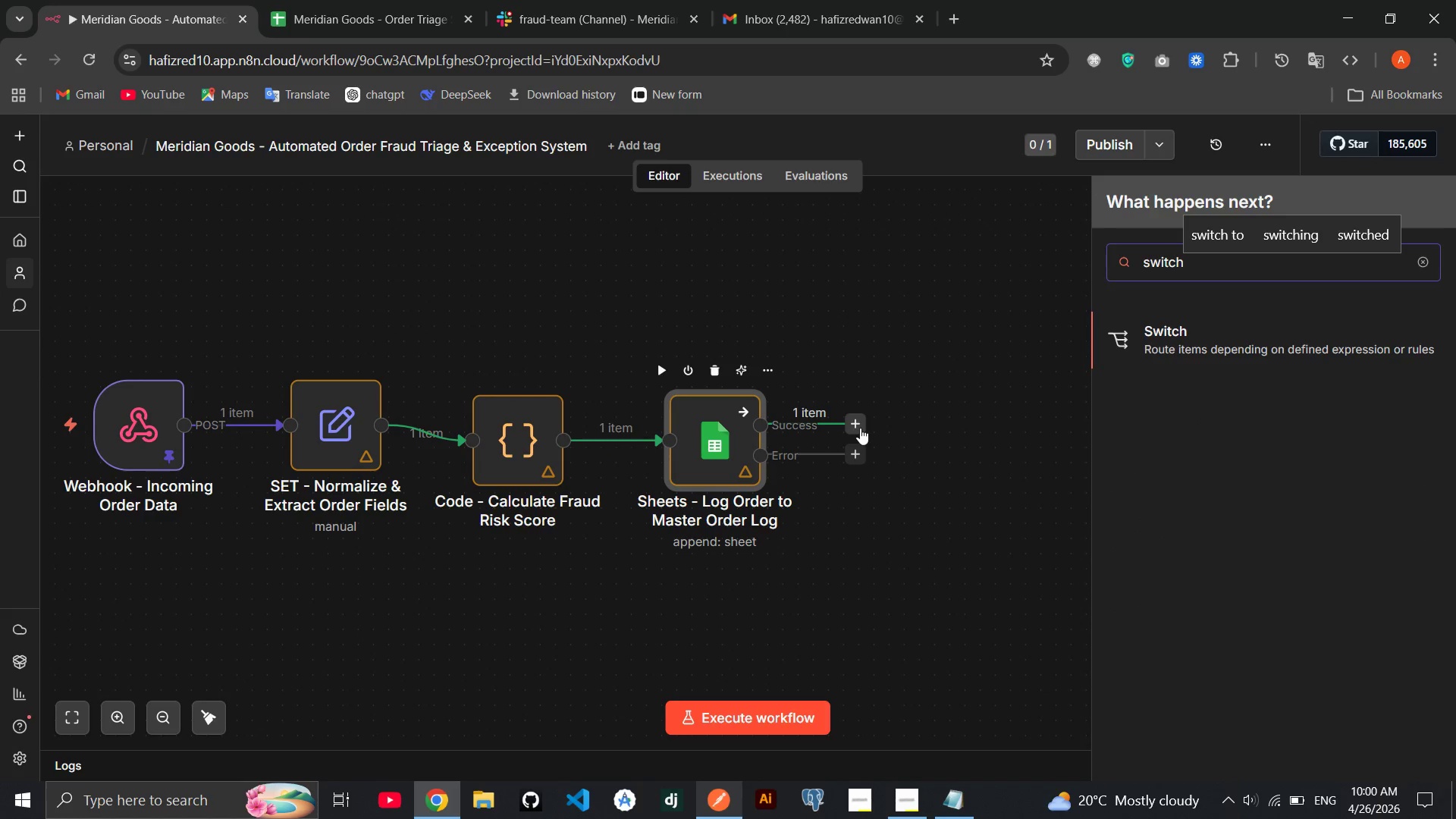 
key(Enter)
 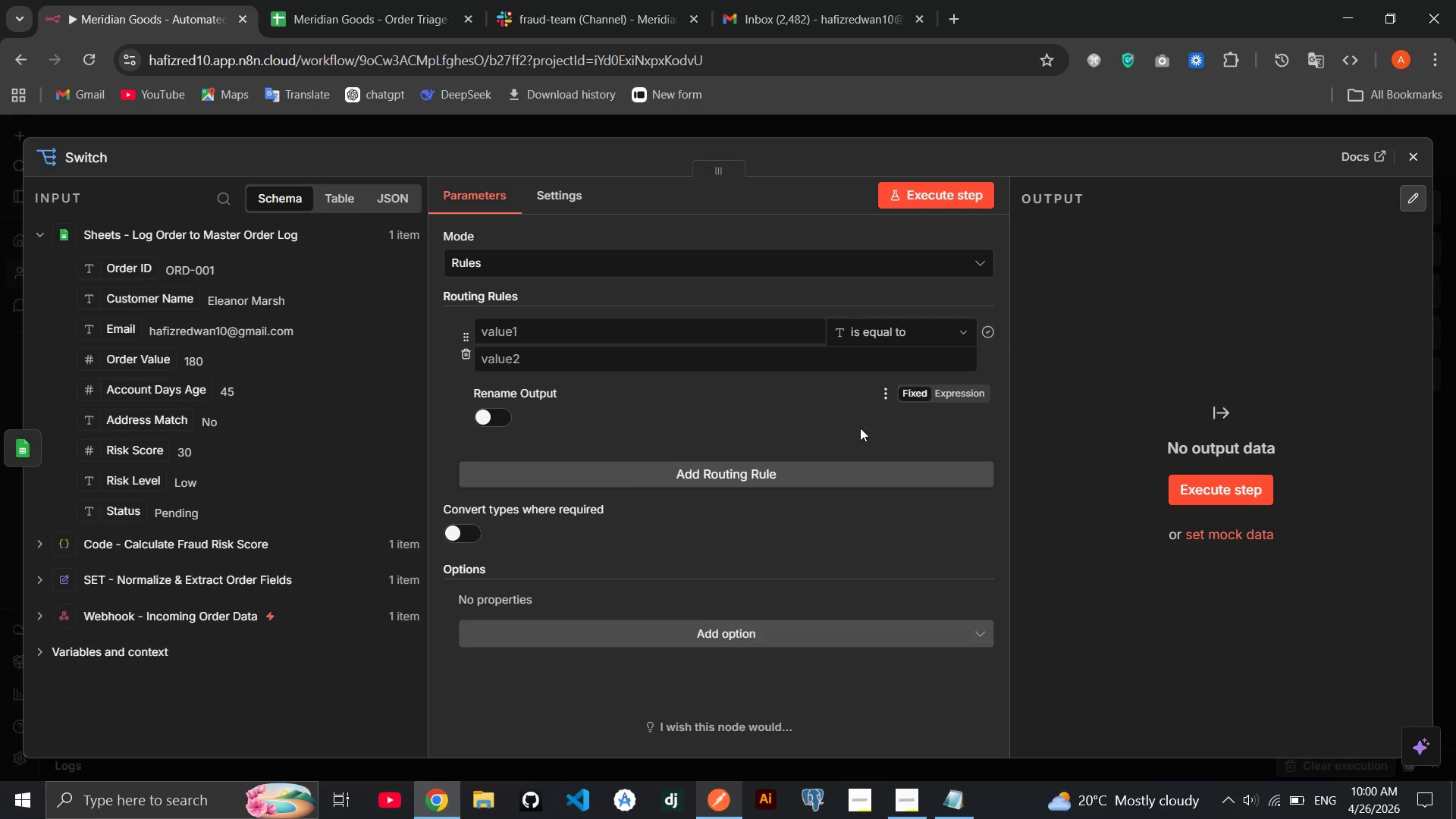 
wait(7.44)
 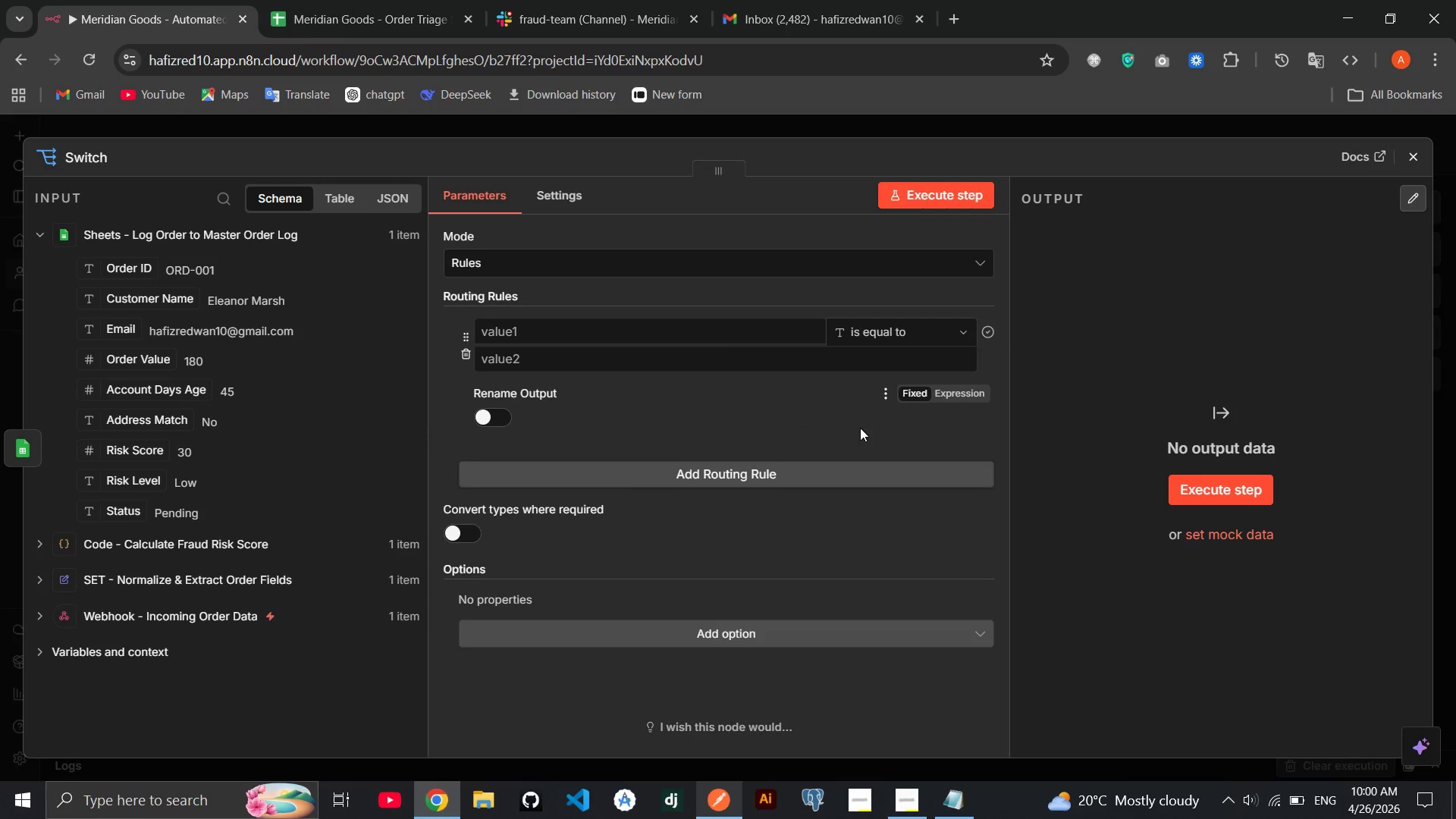 
left_click([96, 165])
 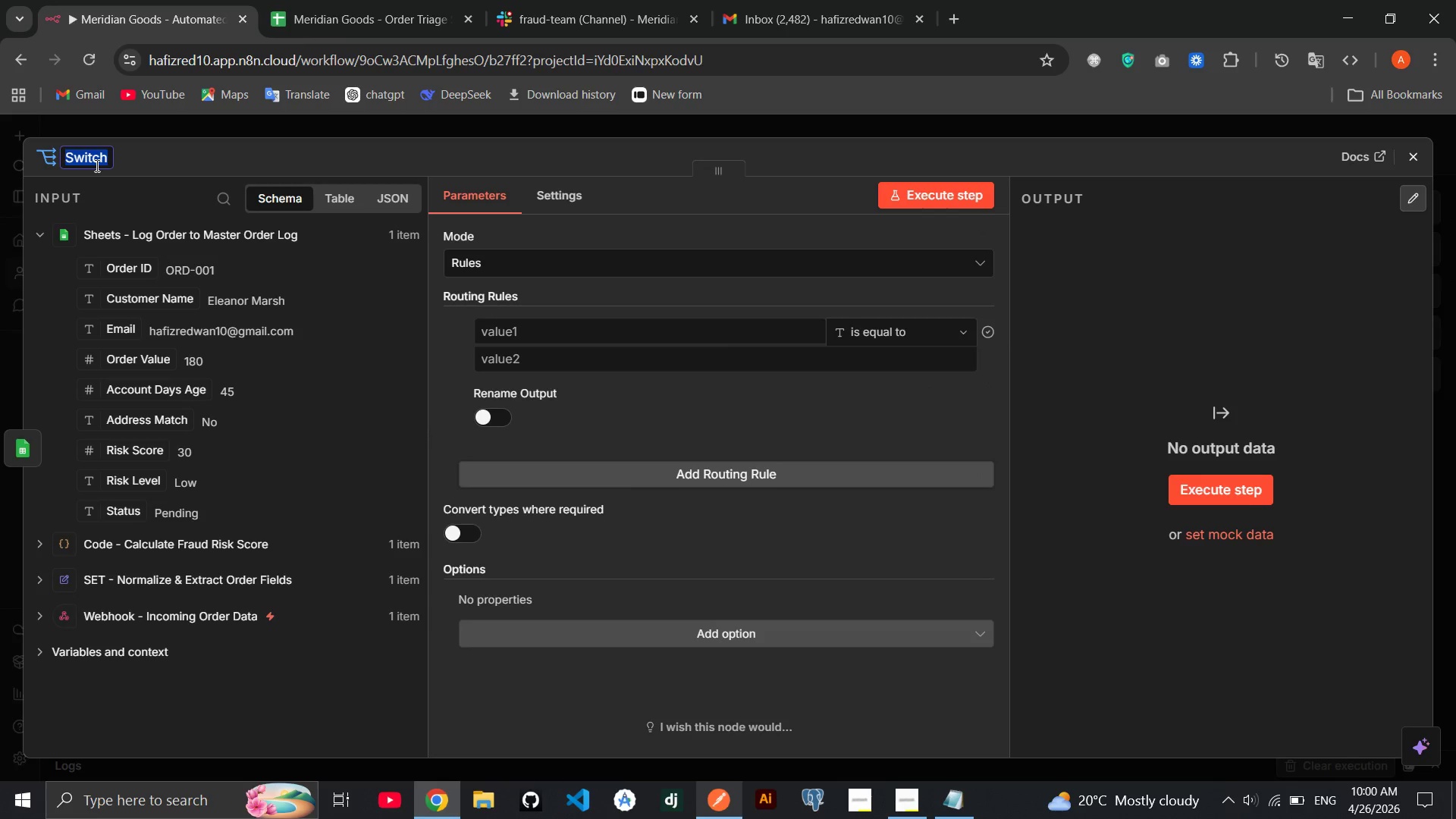 
key(ArrowRight)
 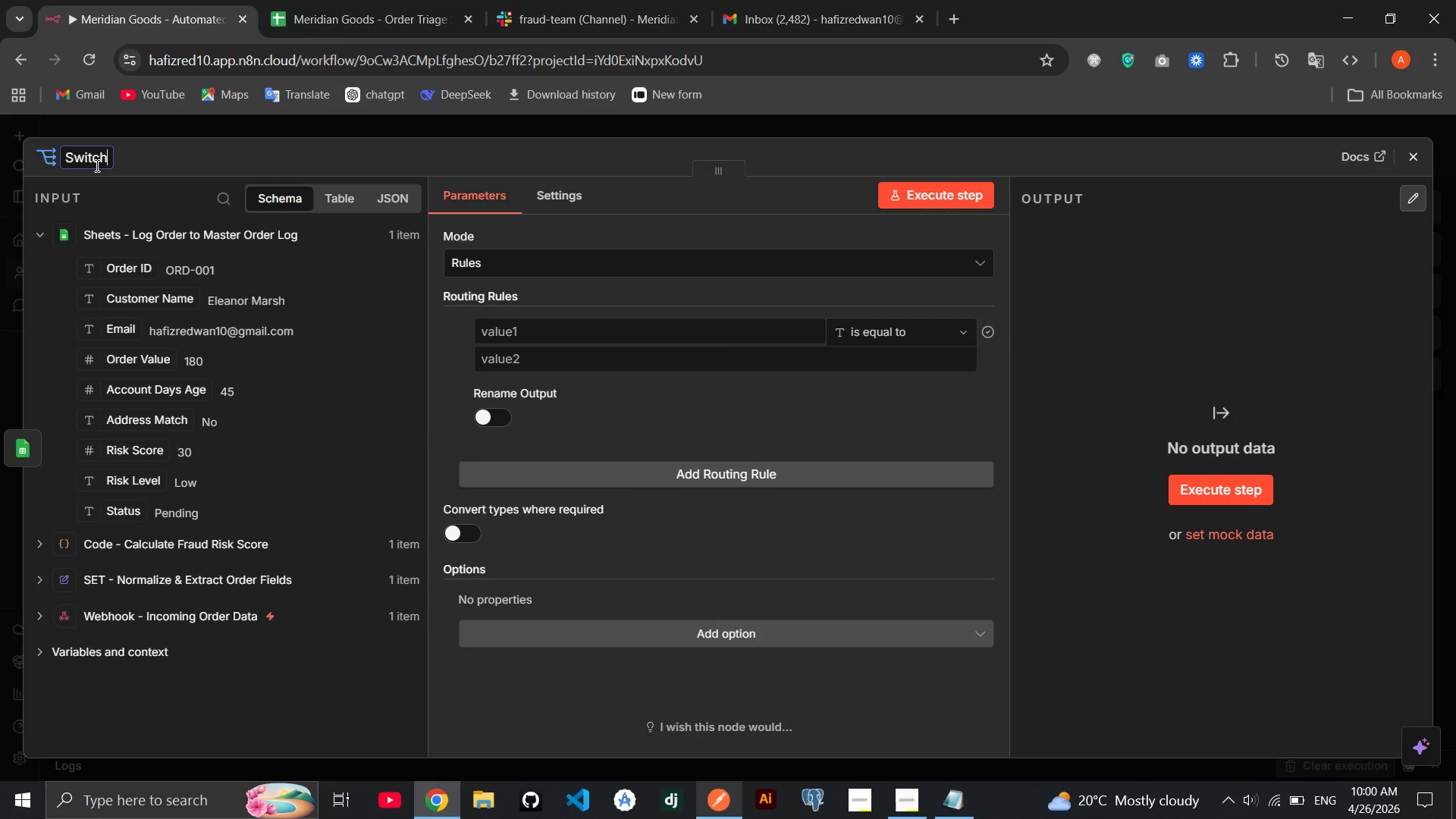 
type( -  )
key(Backspace)
type(Rute)
 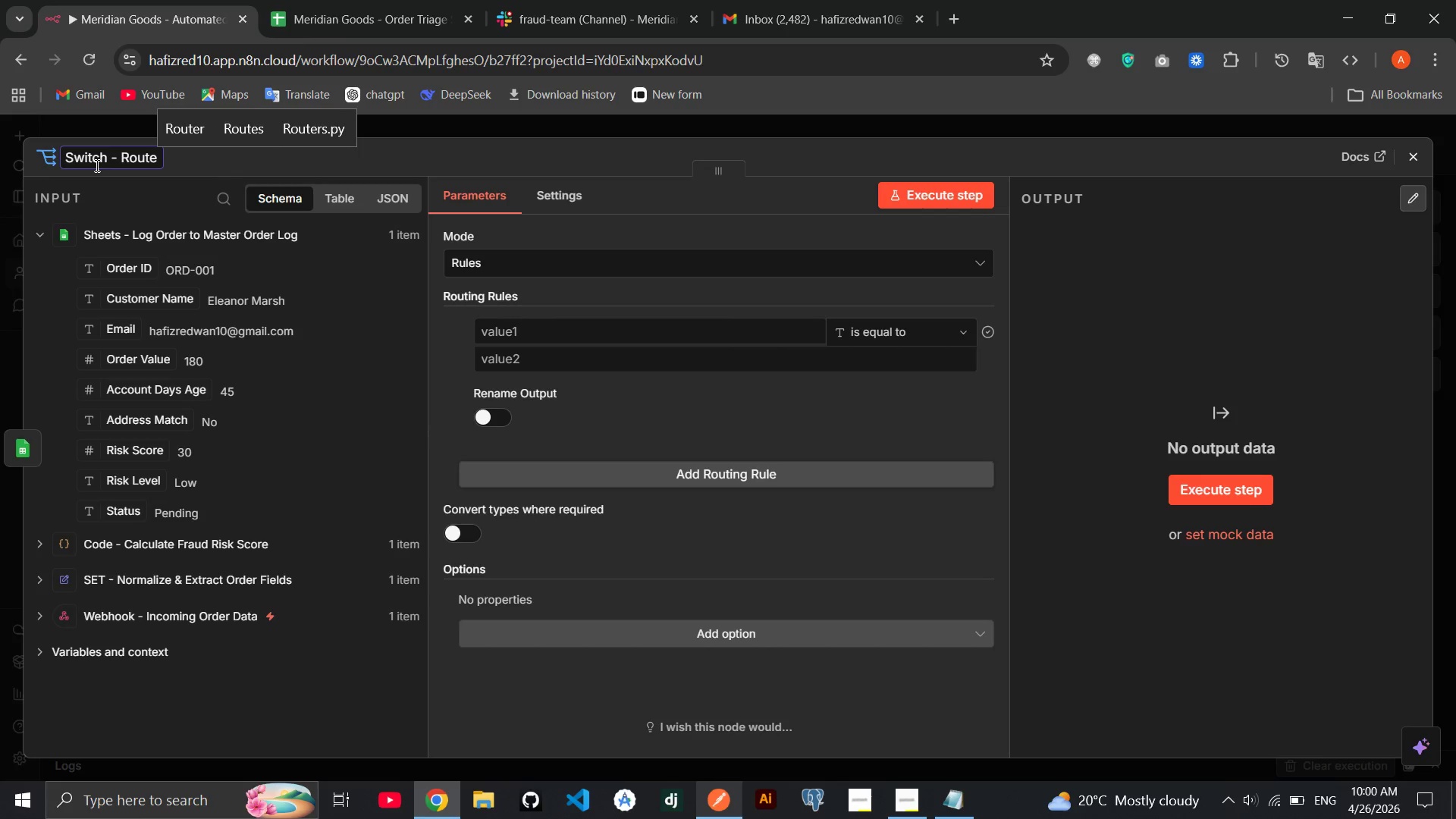 
hold_key(key=O, duration=0.33)
 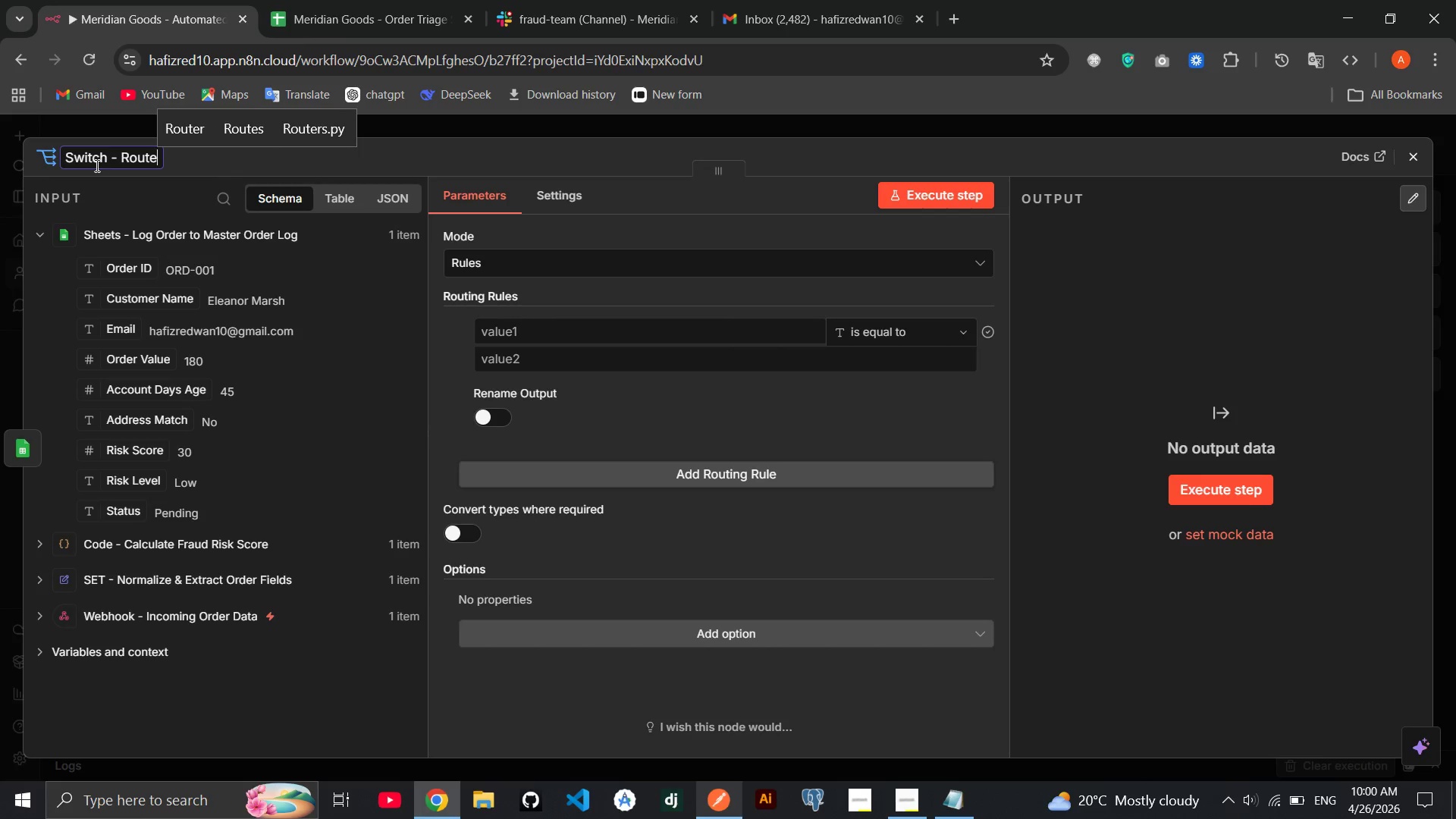 
type( by Risk Level )
key(Backspace)
type((Low/ m)
key(Backspace)
type(Medium/ High))
 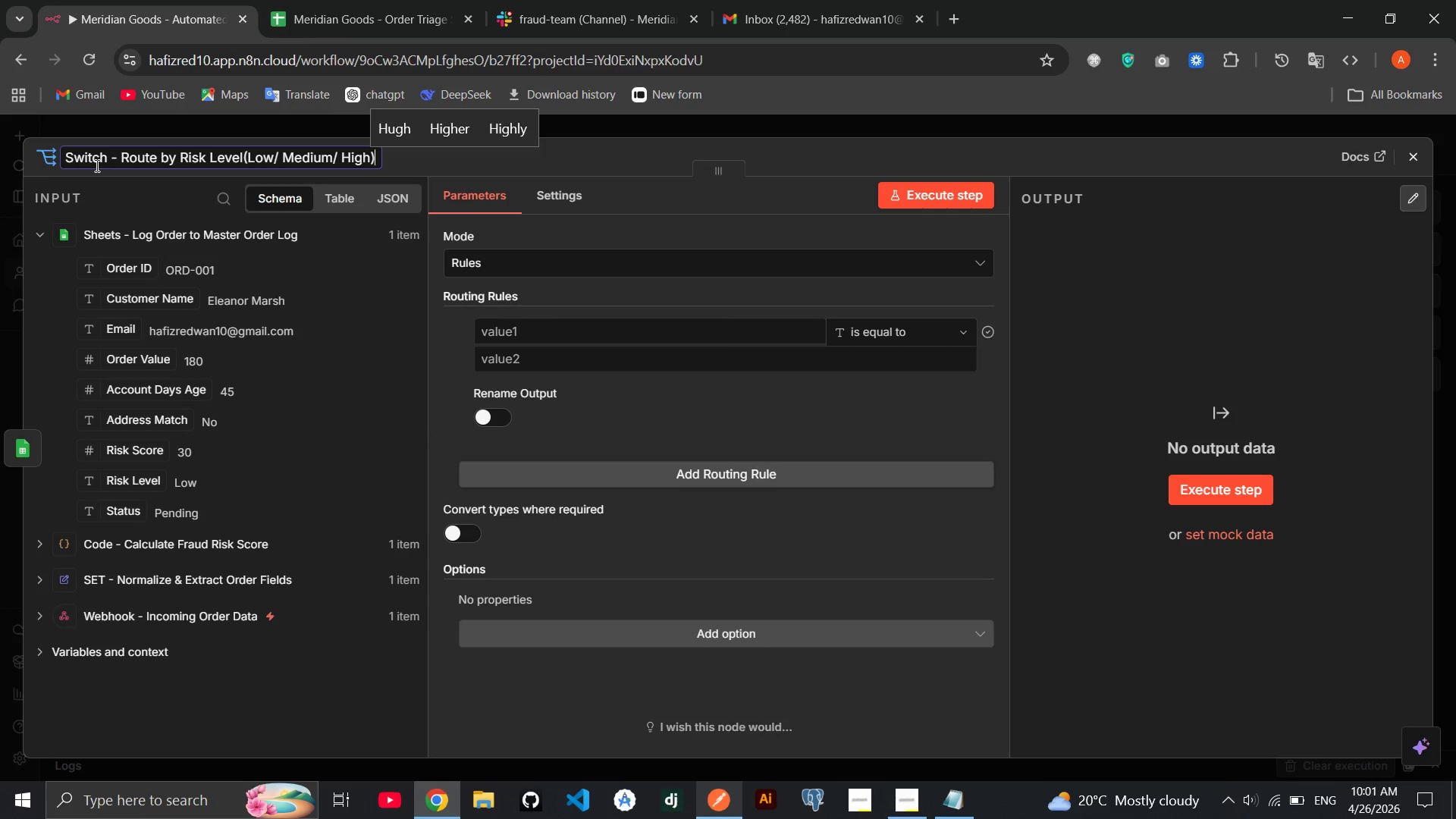 
key(Enter)
 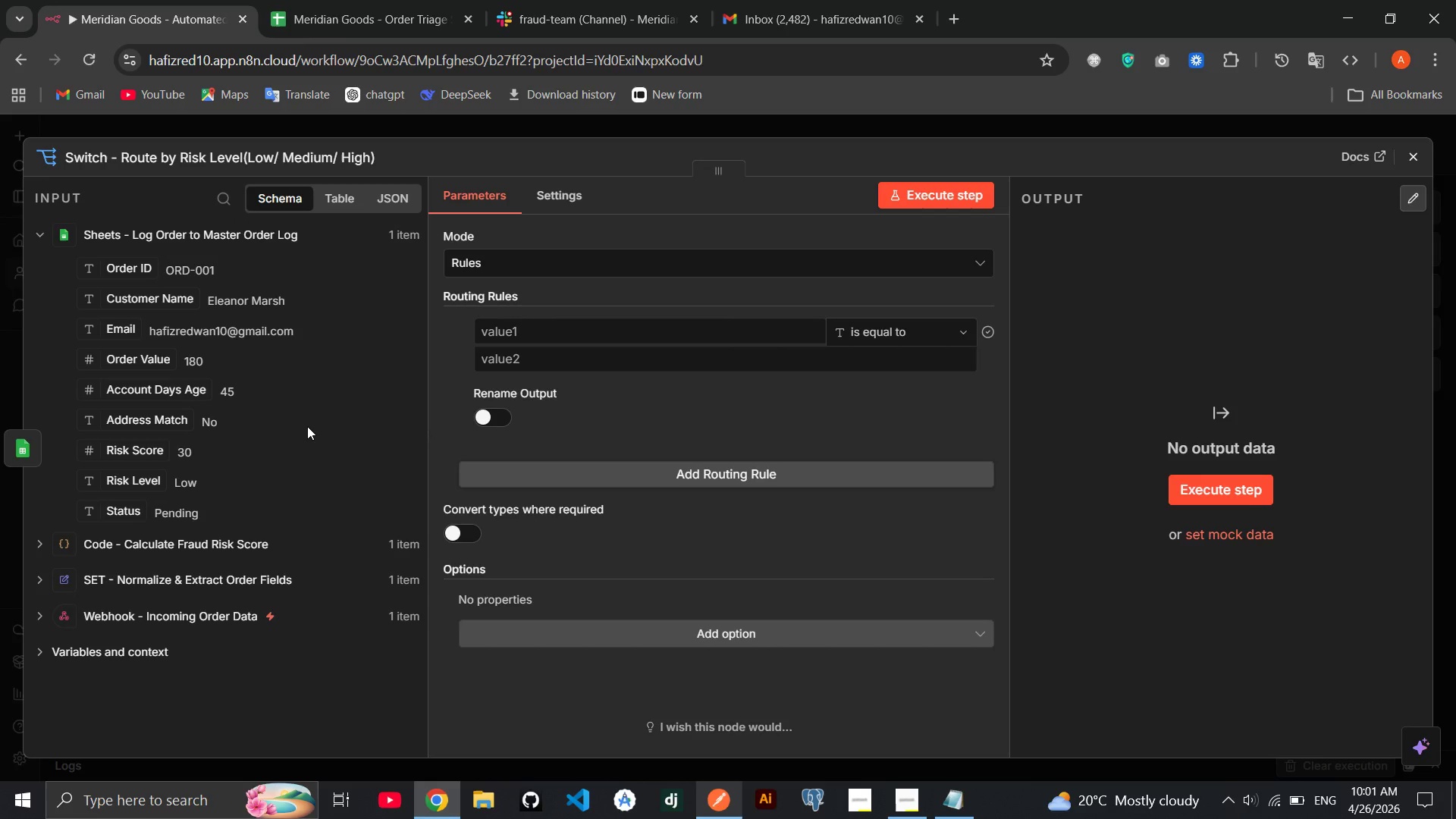 
wait(7.44)
 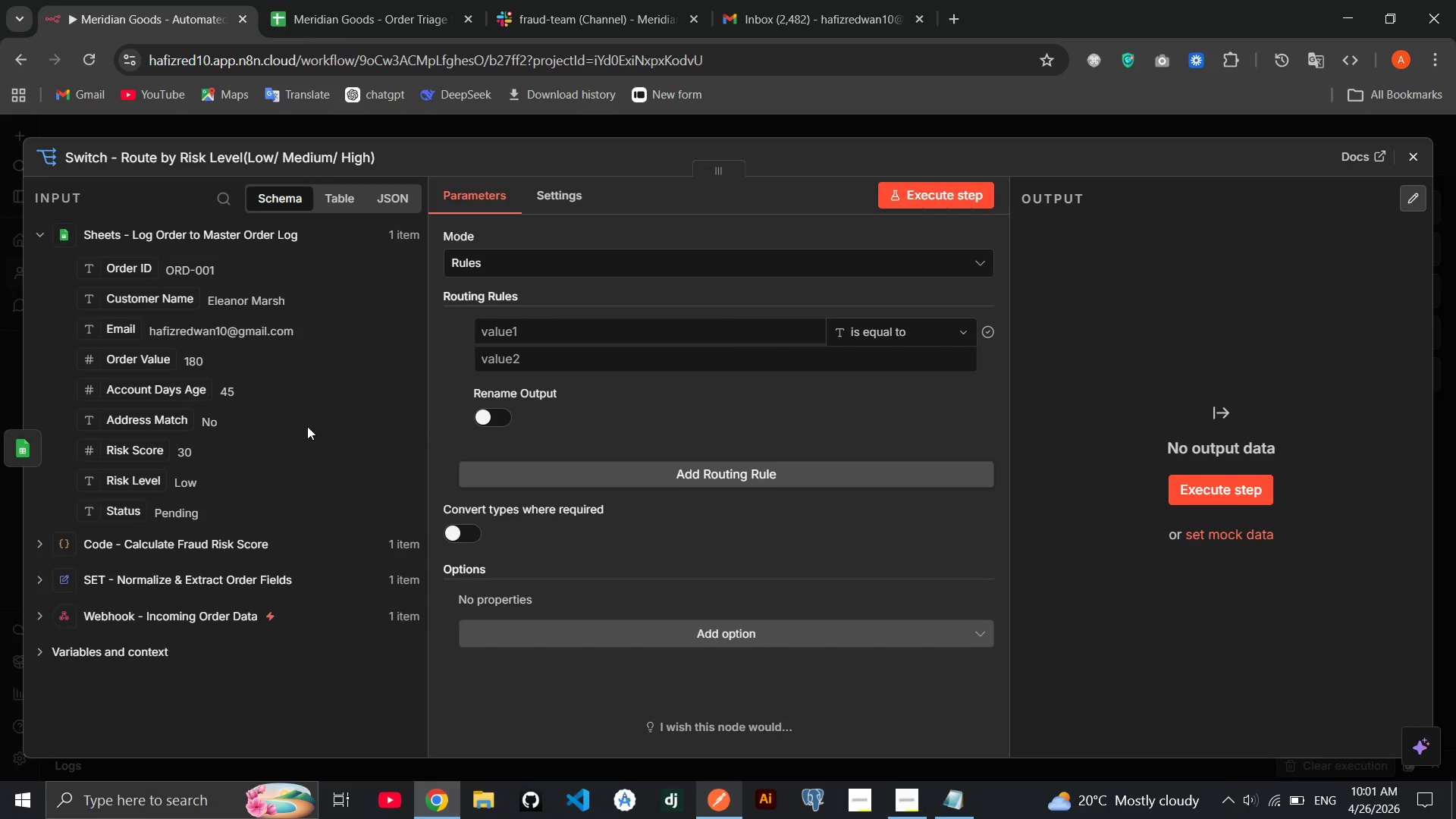 
left_click([576, 337])
 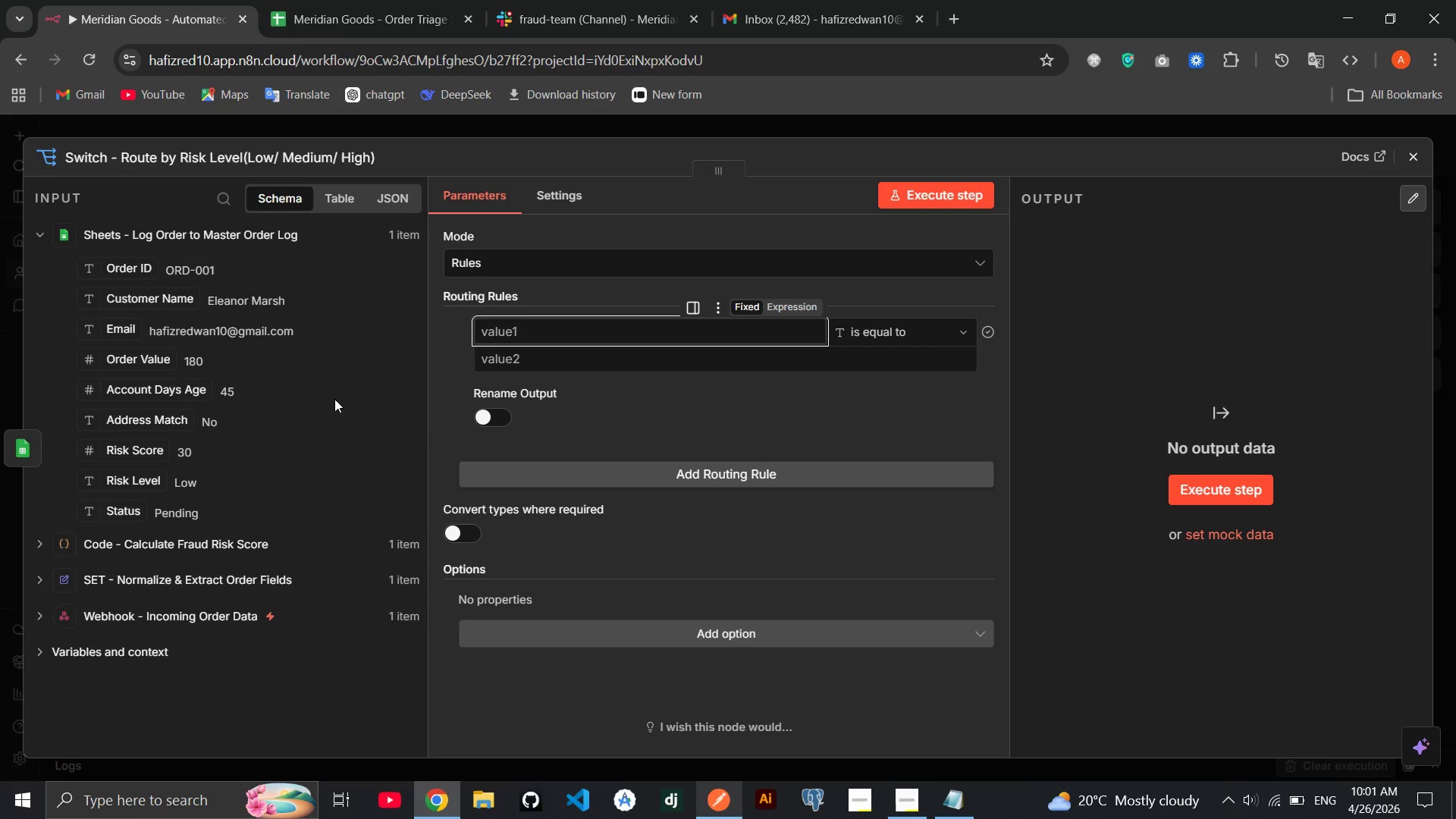 
left_click_drag(start_coordinate=[120, 482], to_coordinate=[500, 333])
 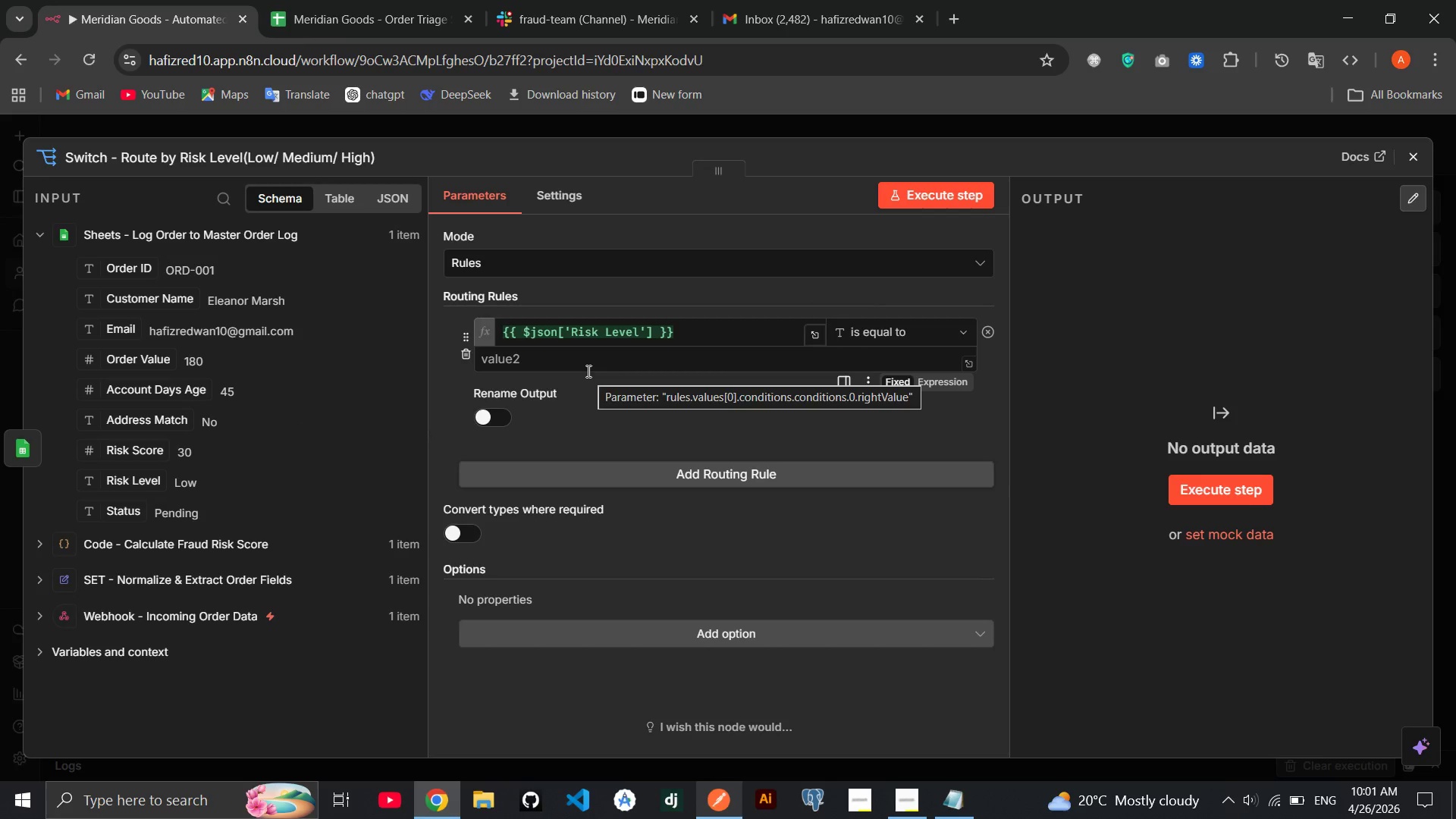 
left_click([587, 371])
 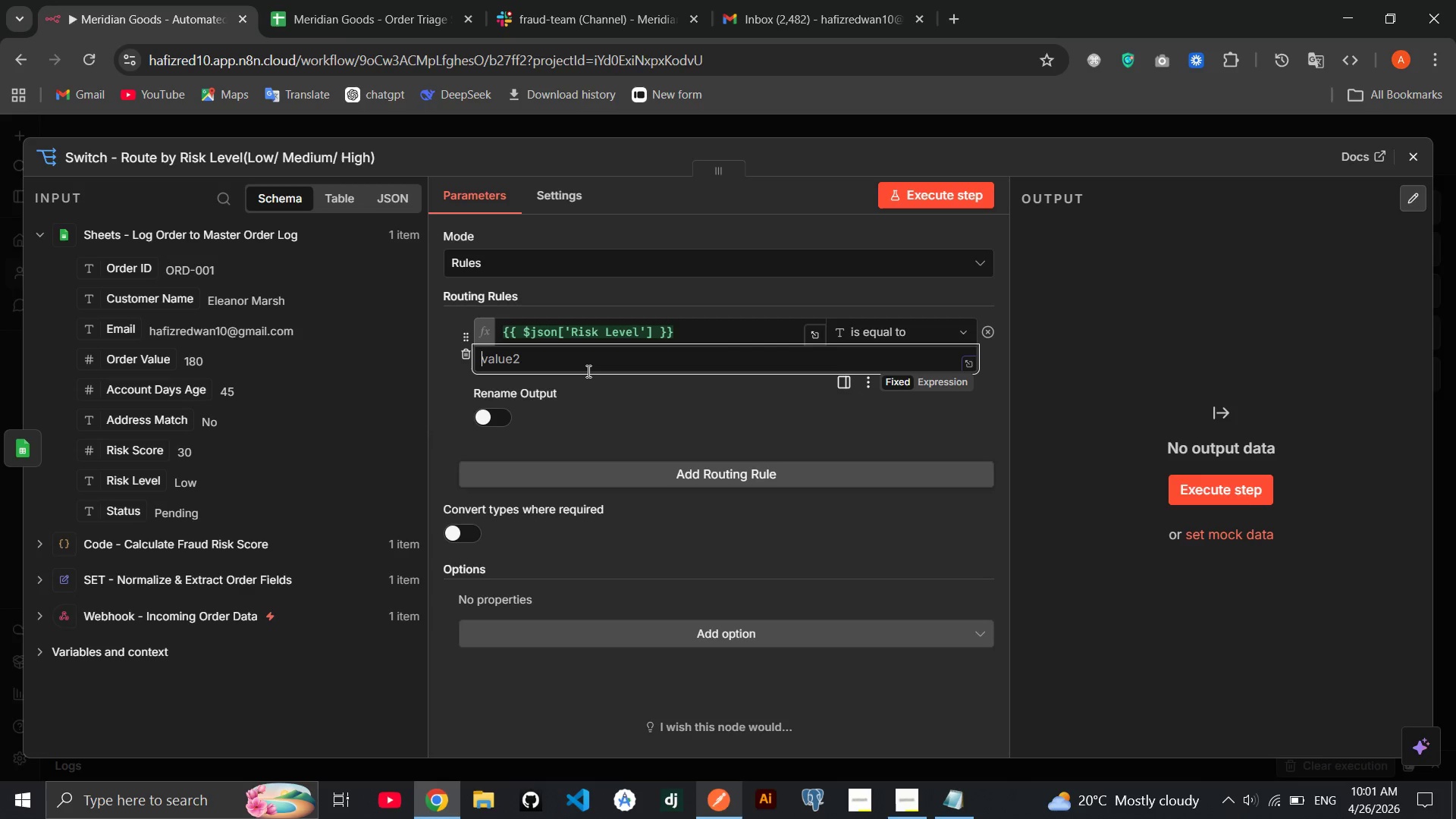 
type(Low)
 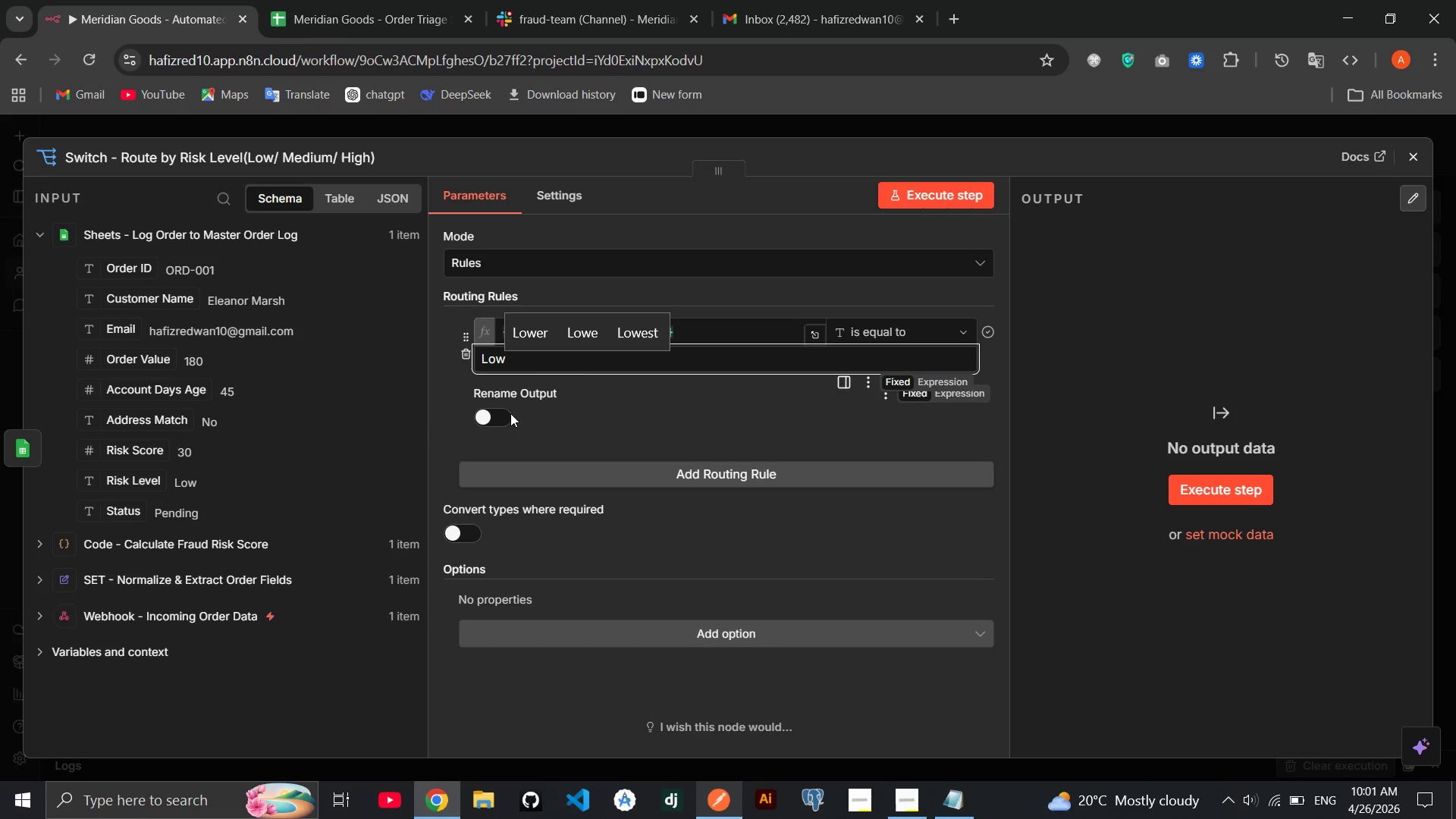 
left_click([482, 413])
 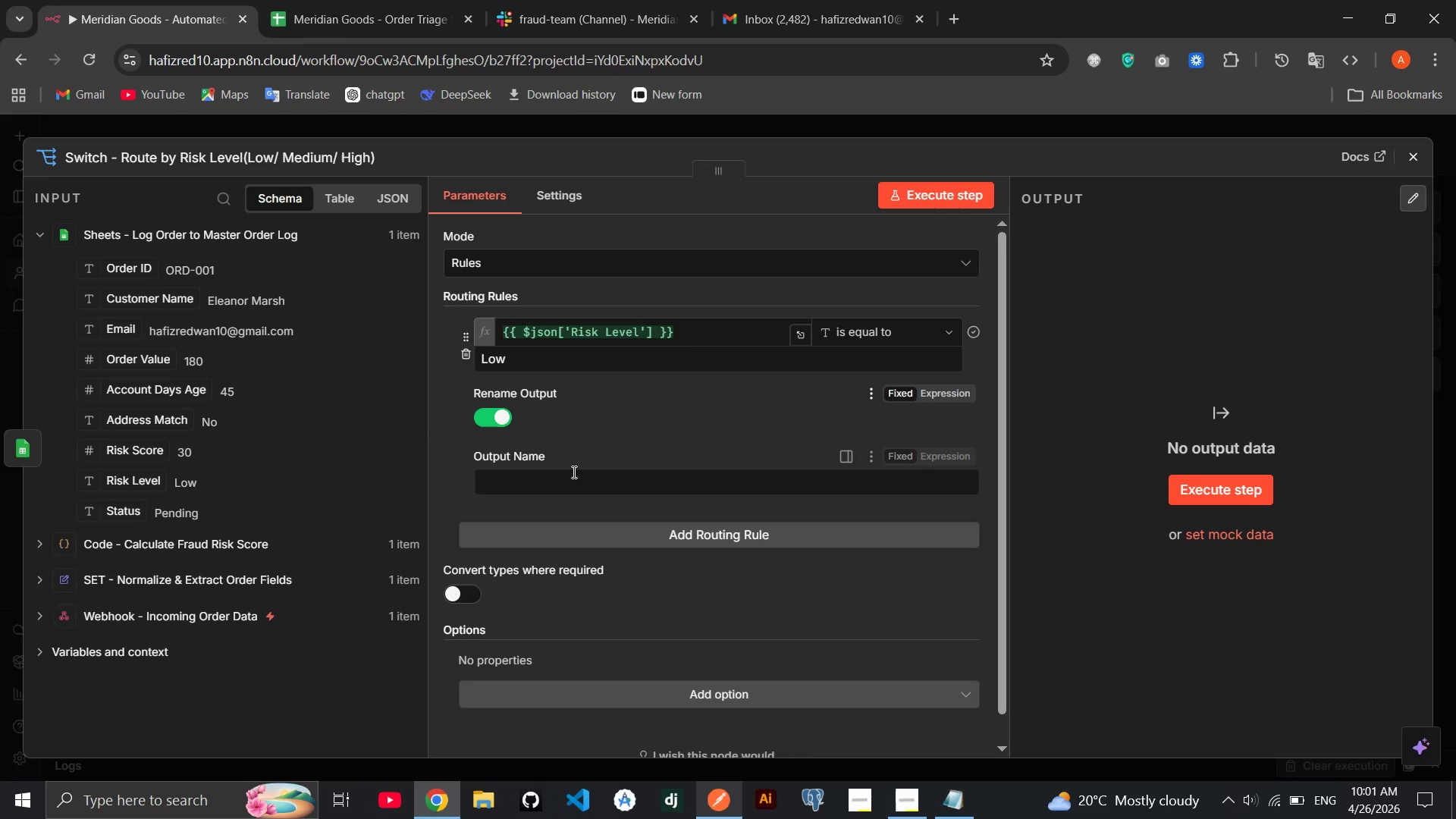 
left_click([573, 472])
 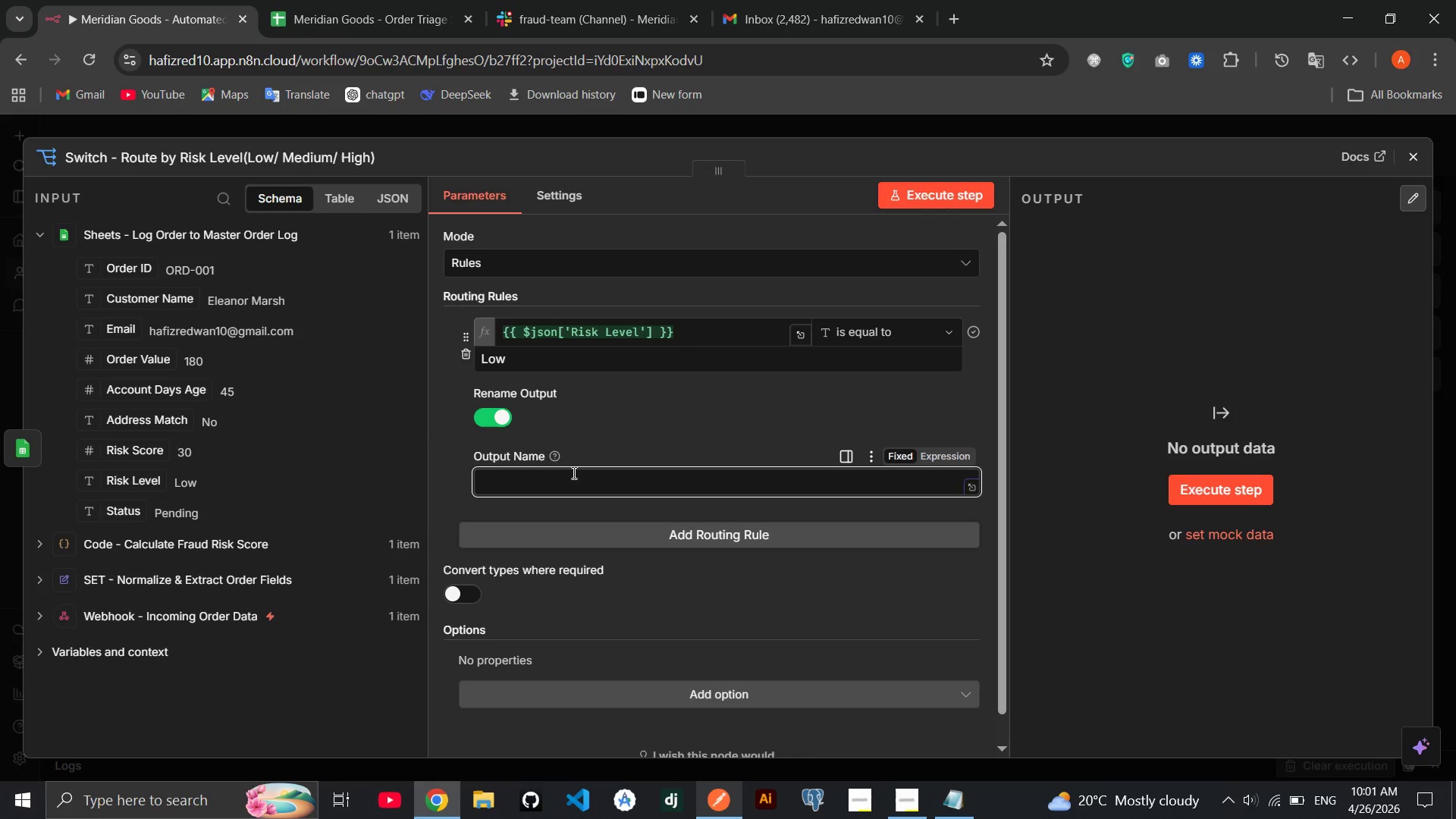 
type(Low)
 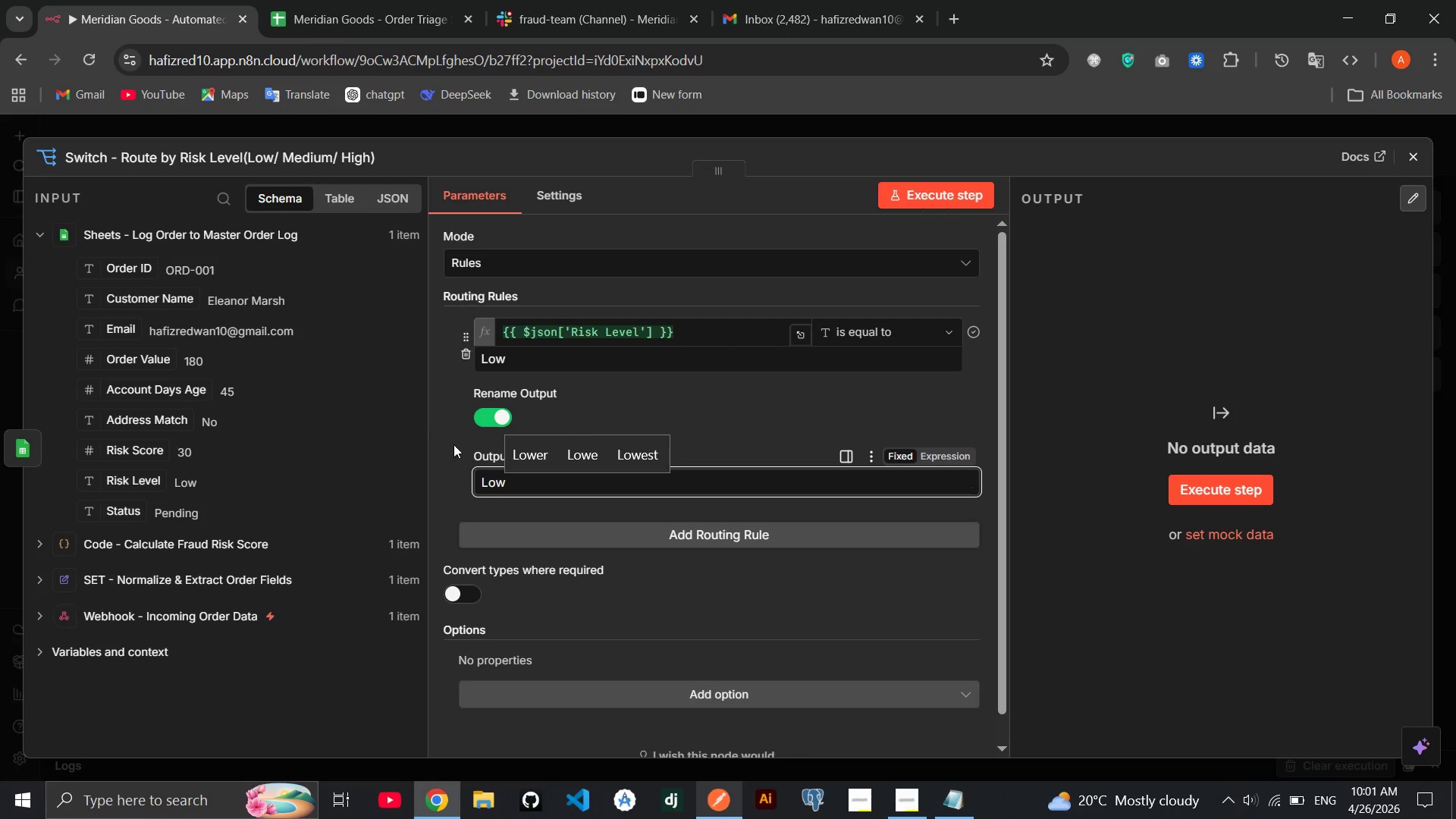 
left_click([447, 442])
 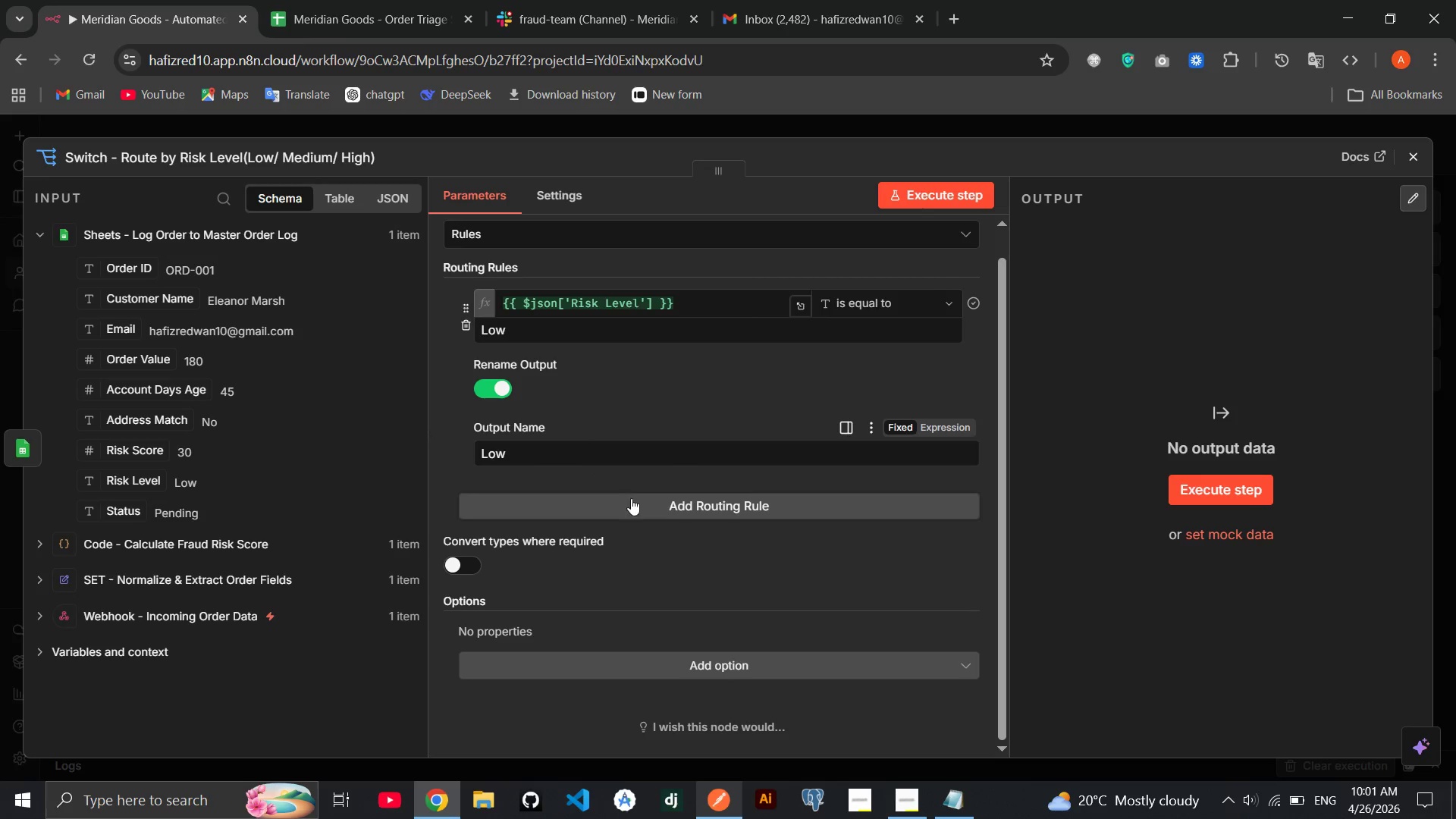 
left_click([632, 502])
 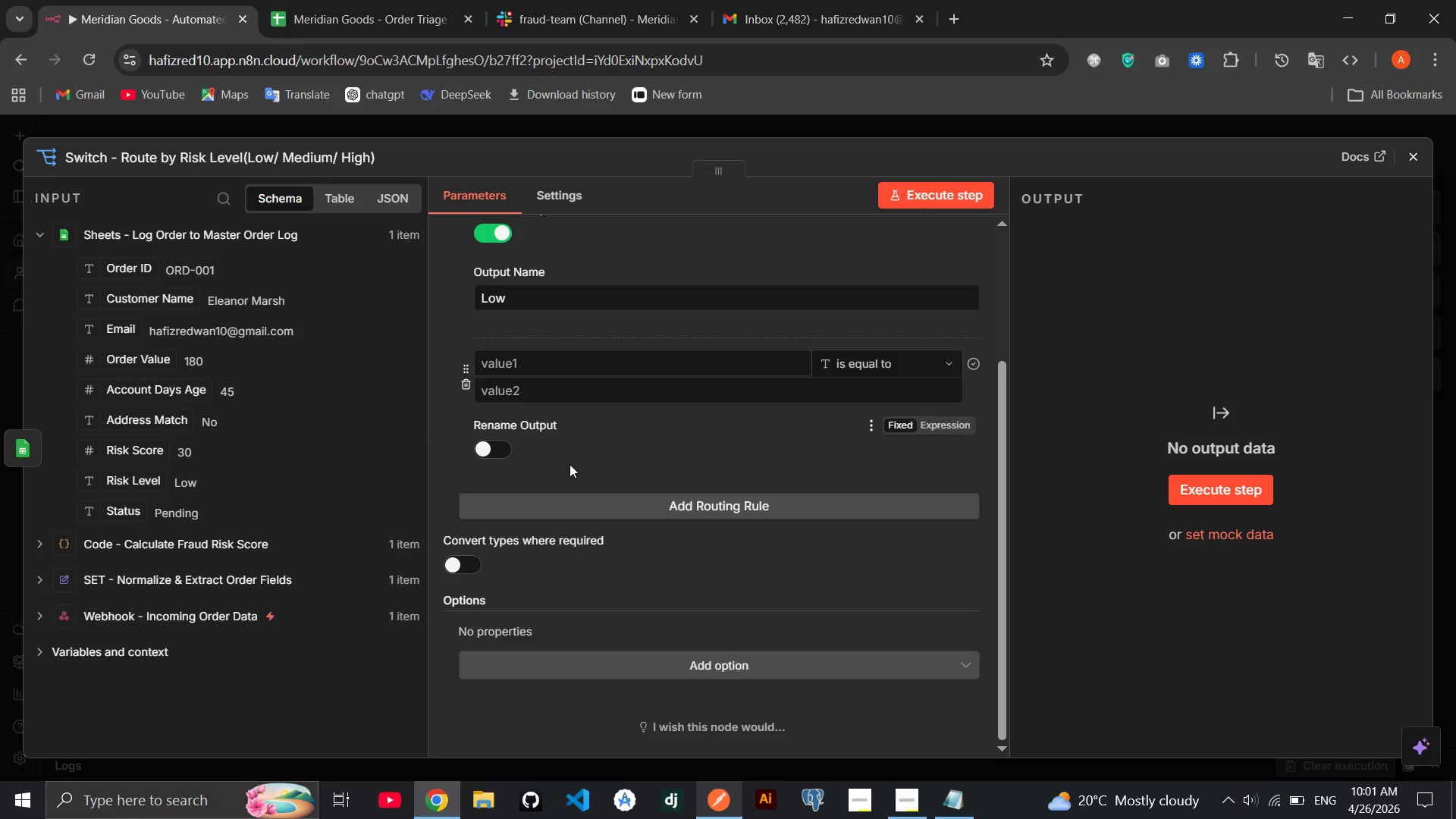 
wait(11.22)
 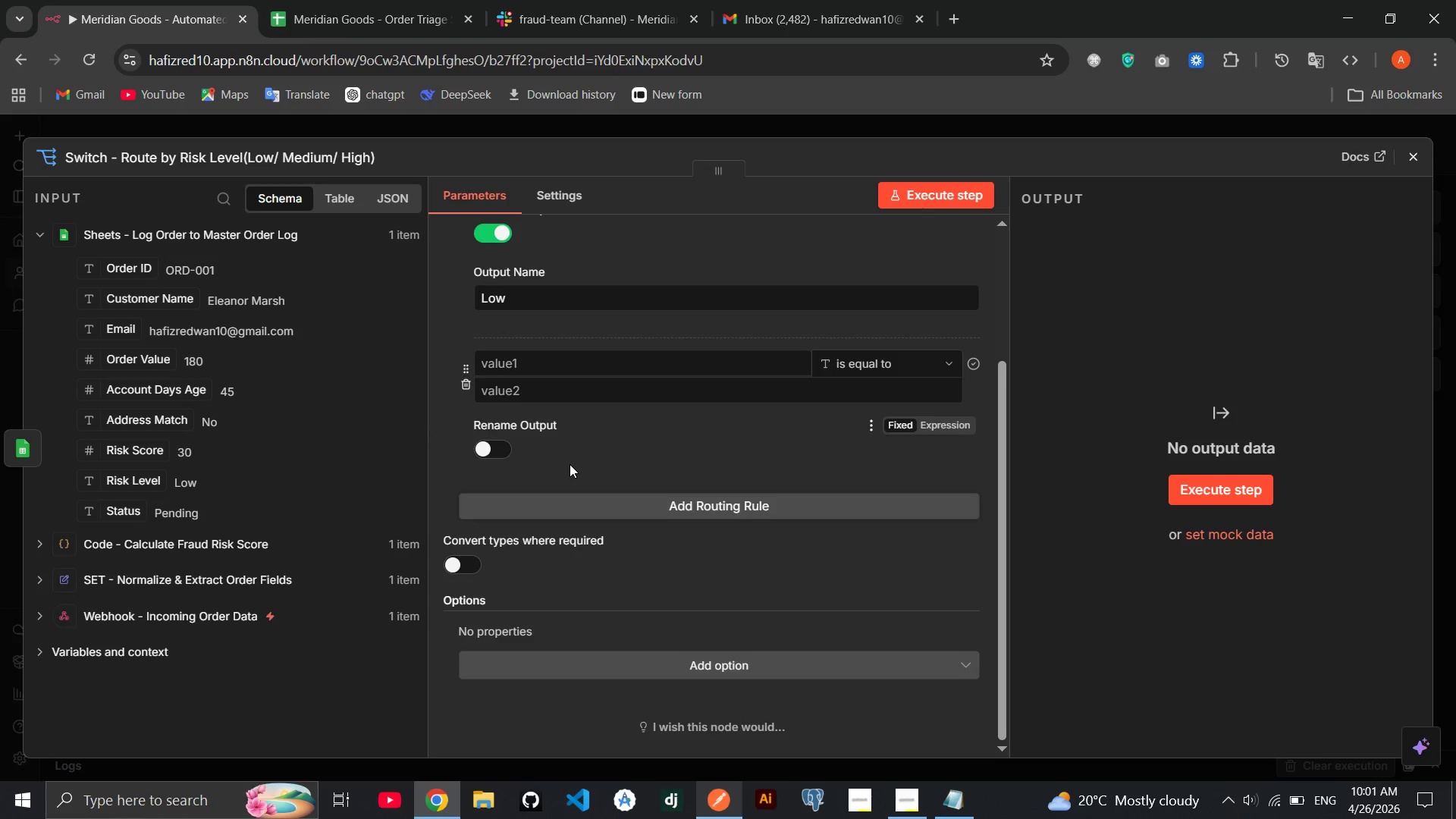 
left_click_drag(start_coordinate=[135, 477], to_coordinate=[532, 357])
 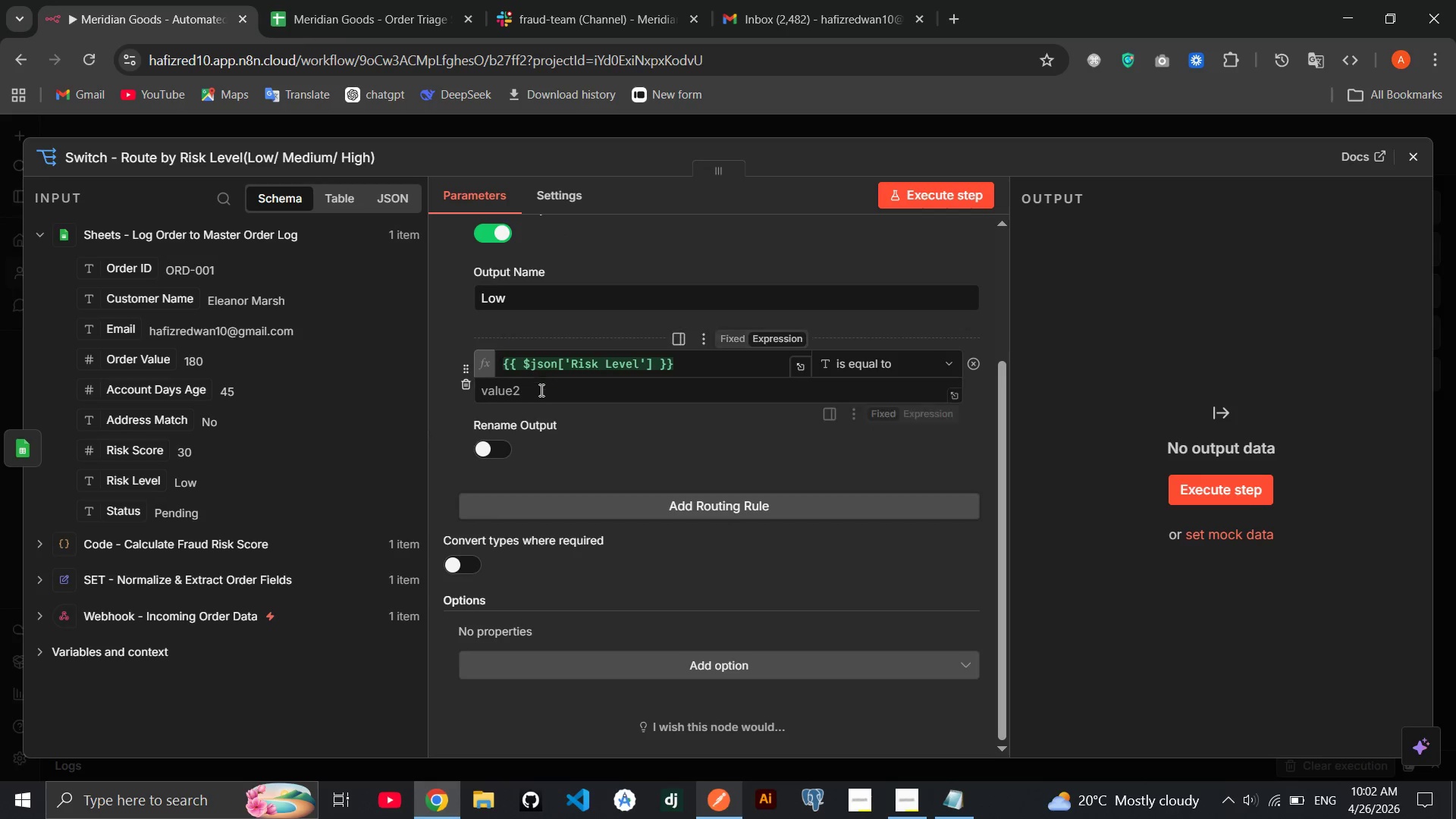 
left_click([538, 391])
 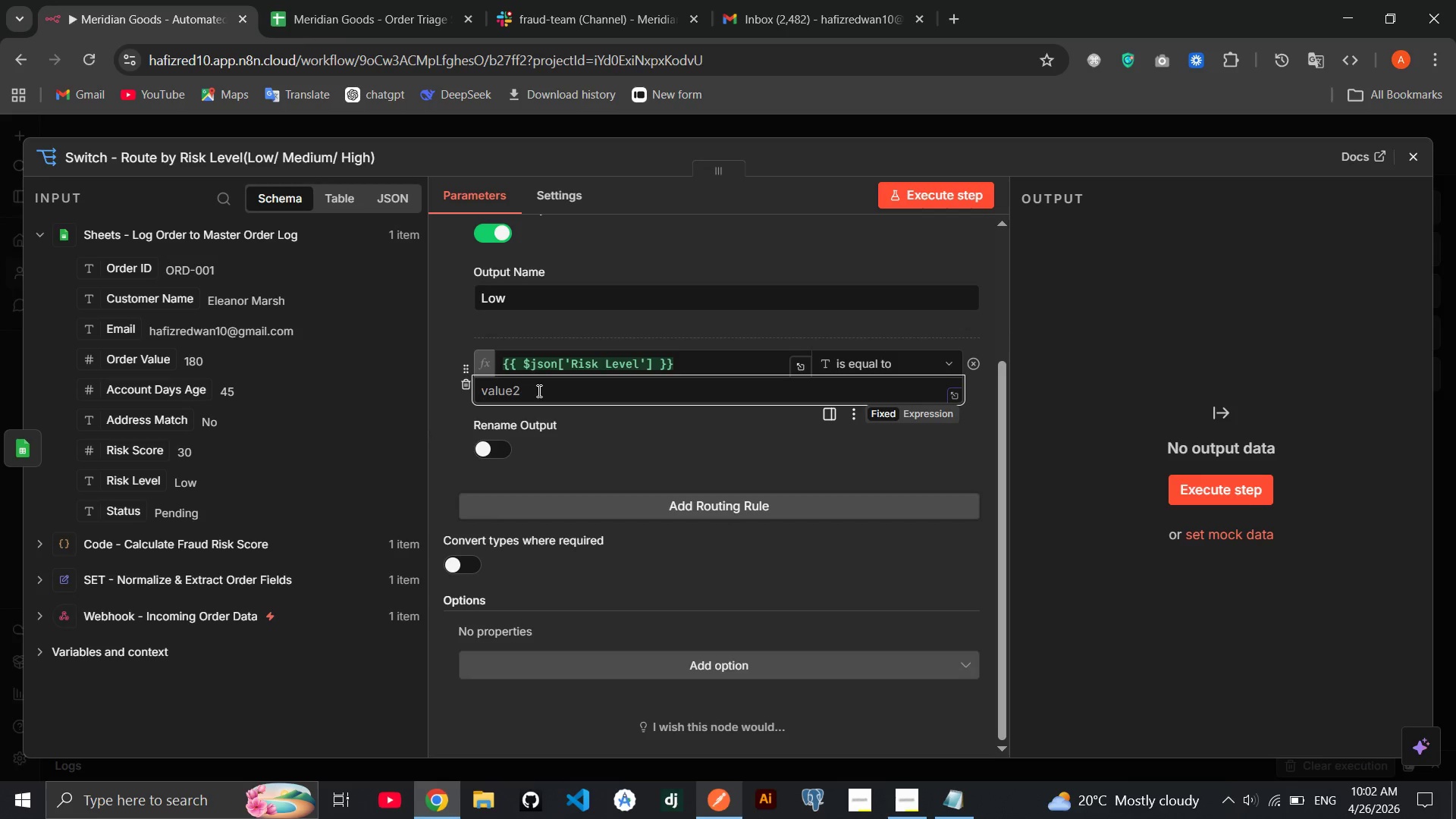 
type(Medium)
 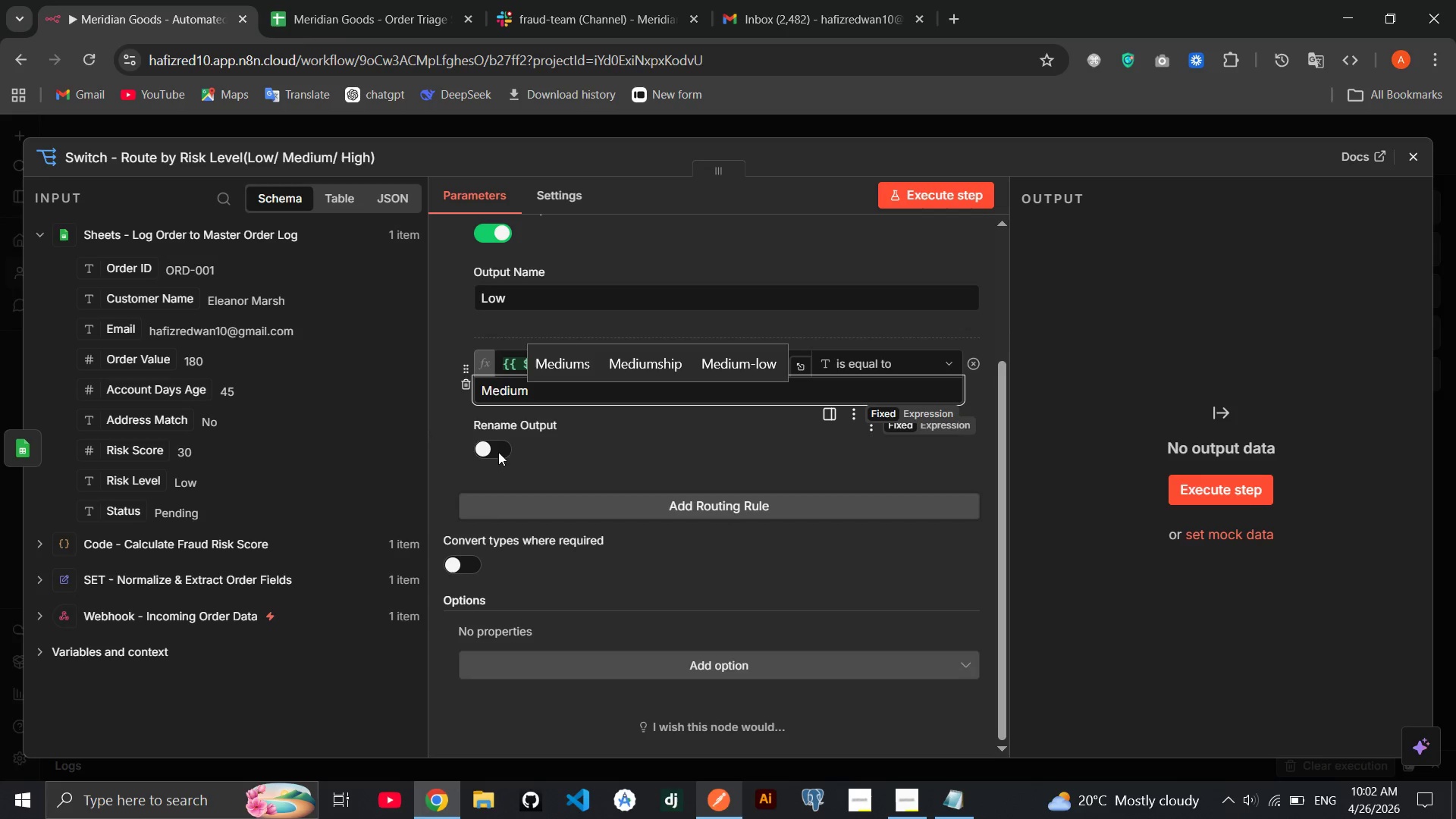 
left_click([488, 456])
 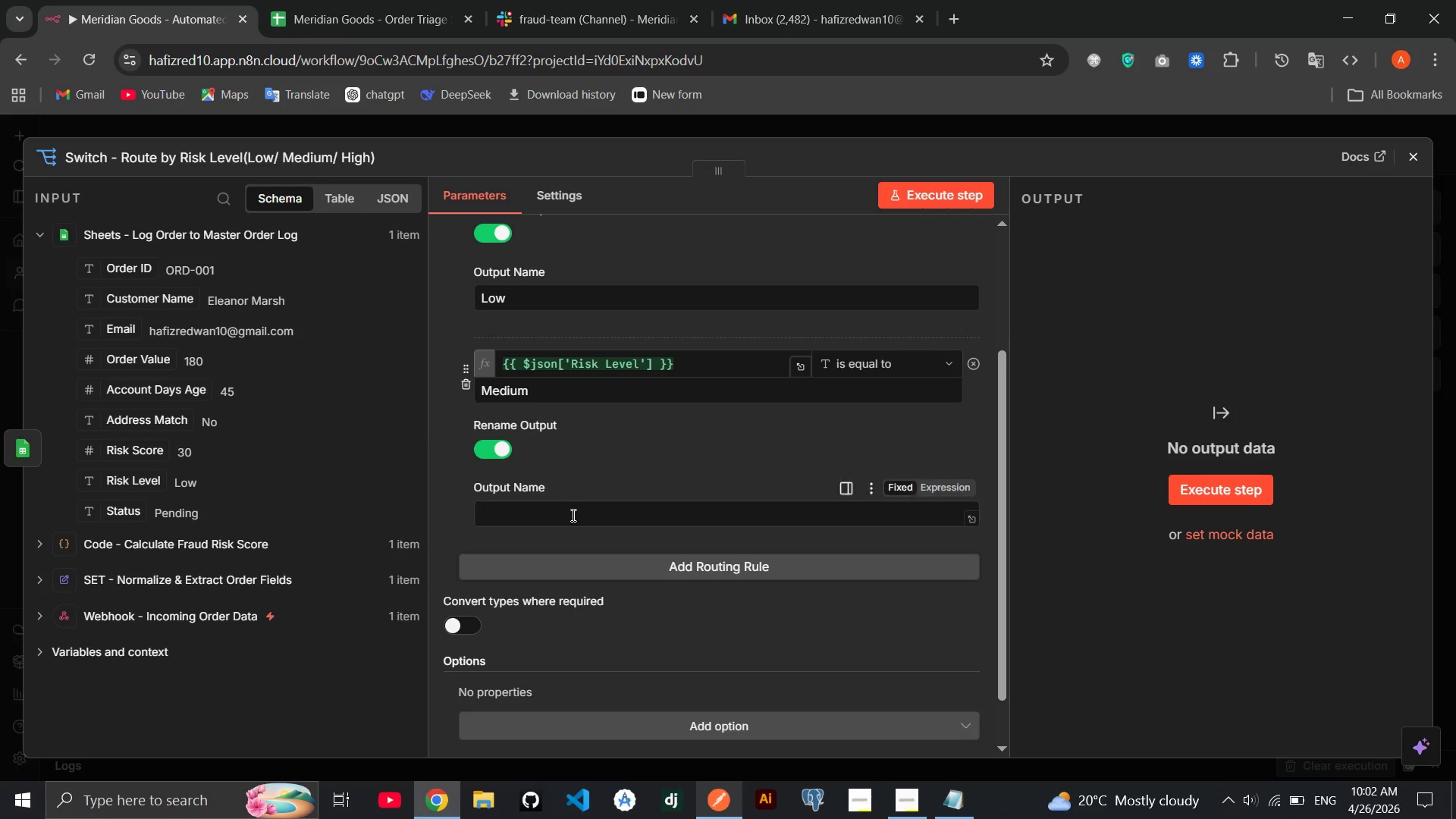 
left_click([570, 516])
 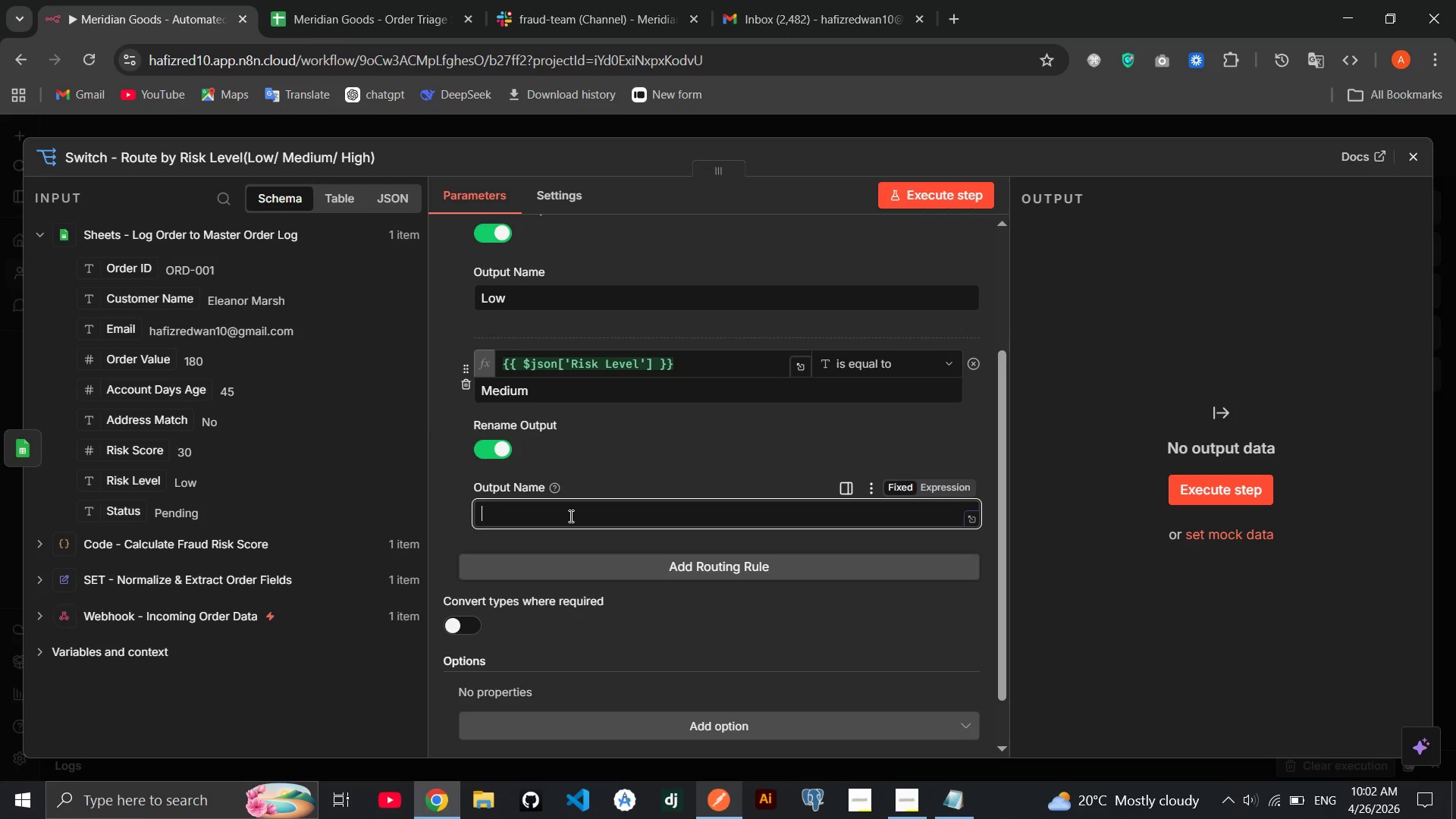 
type(Medium)
 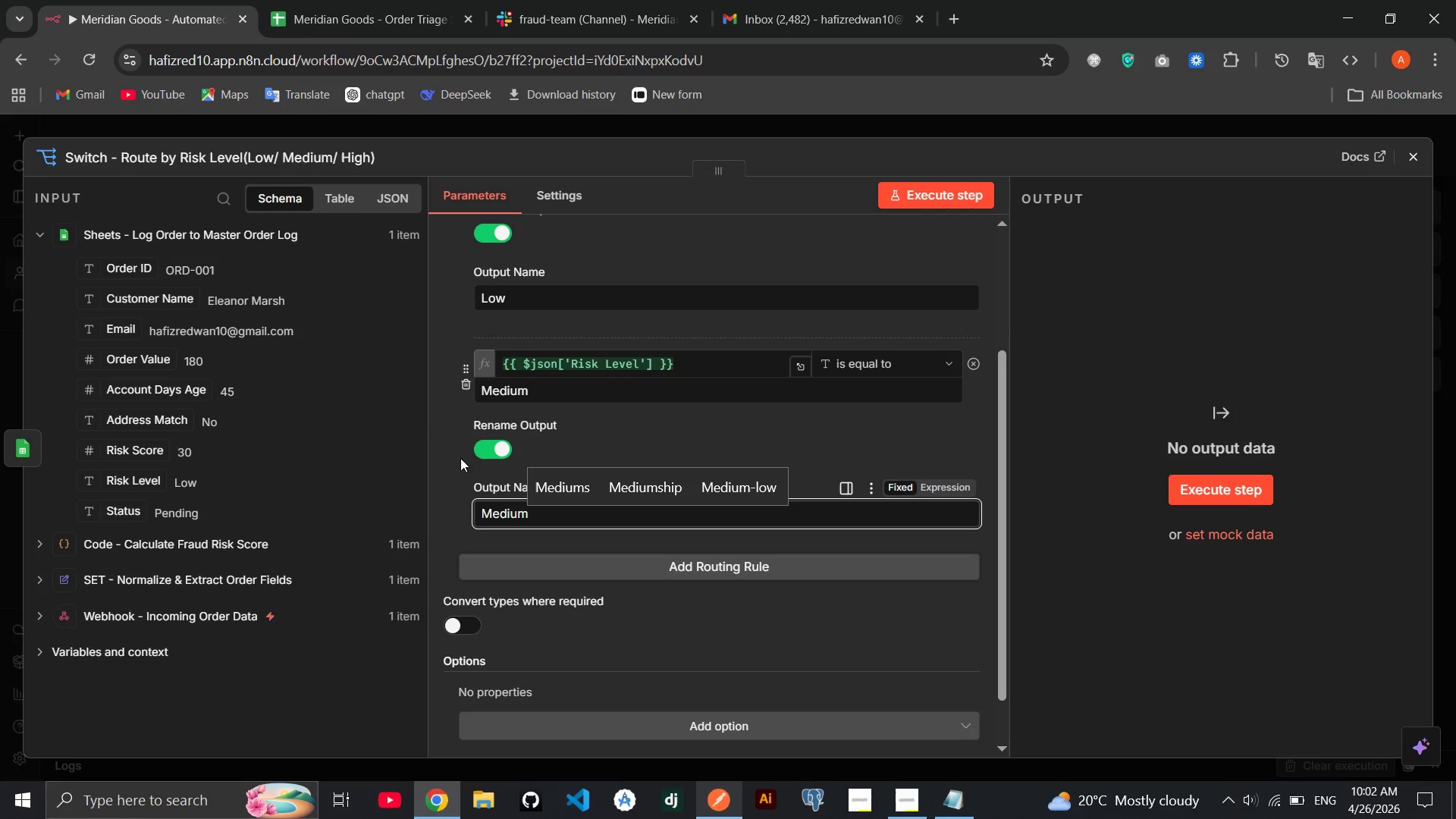 
left_click([451, 457])
 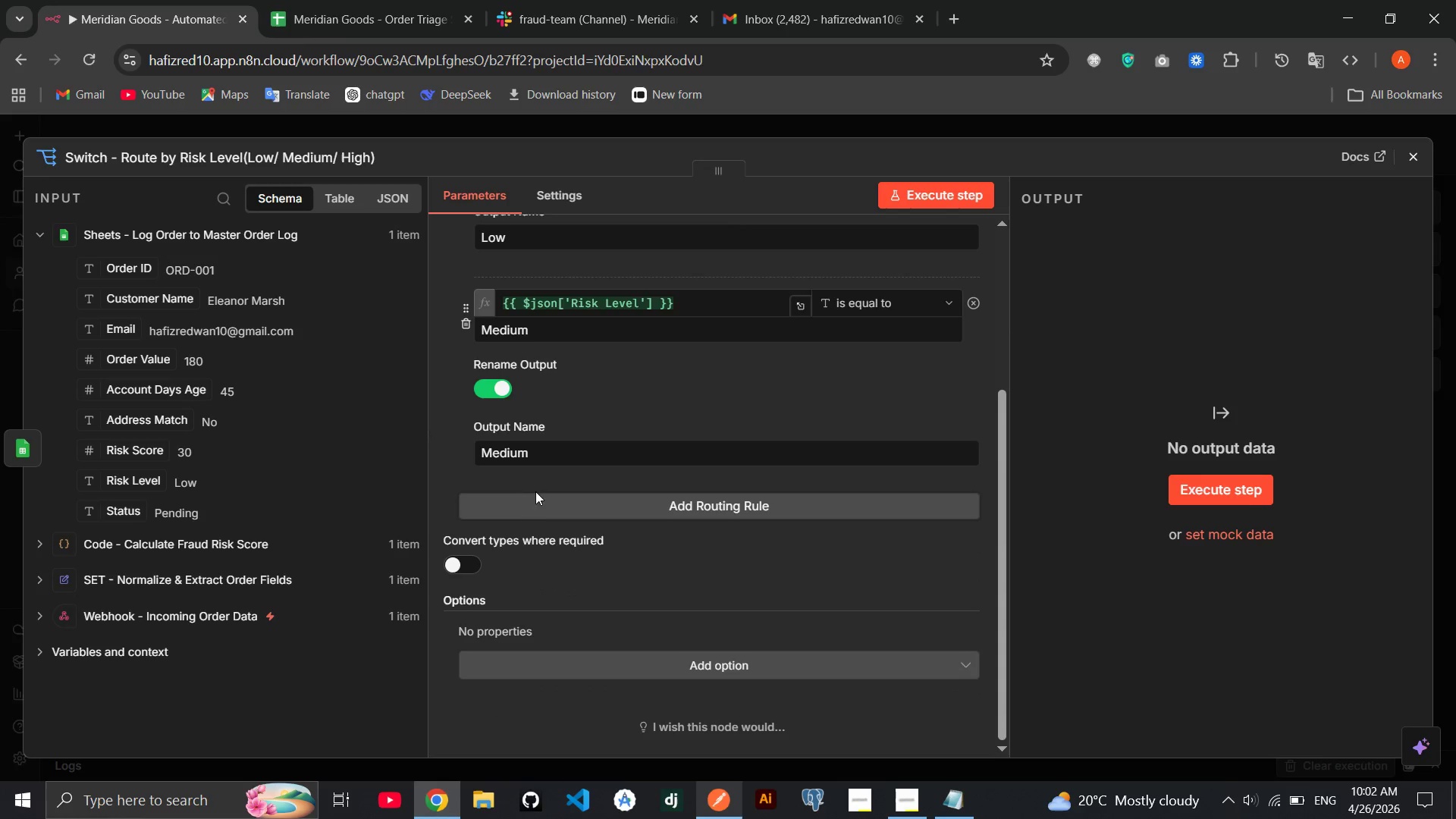 
left_click([540, 499])
 